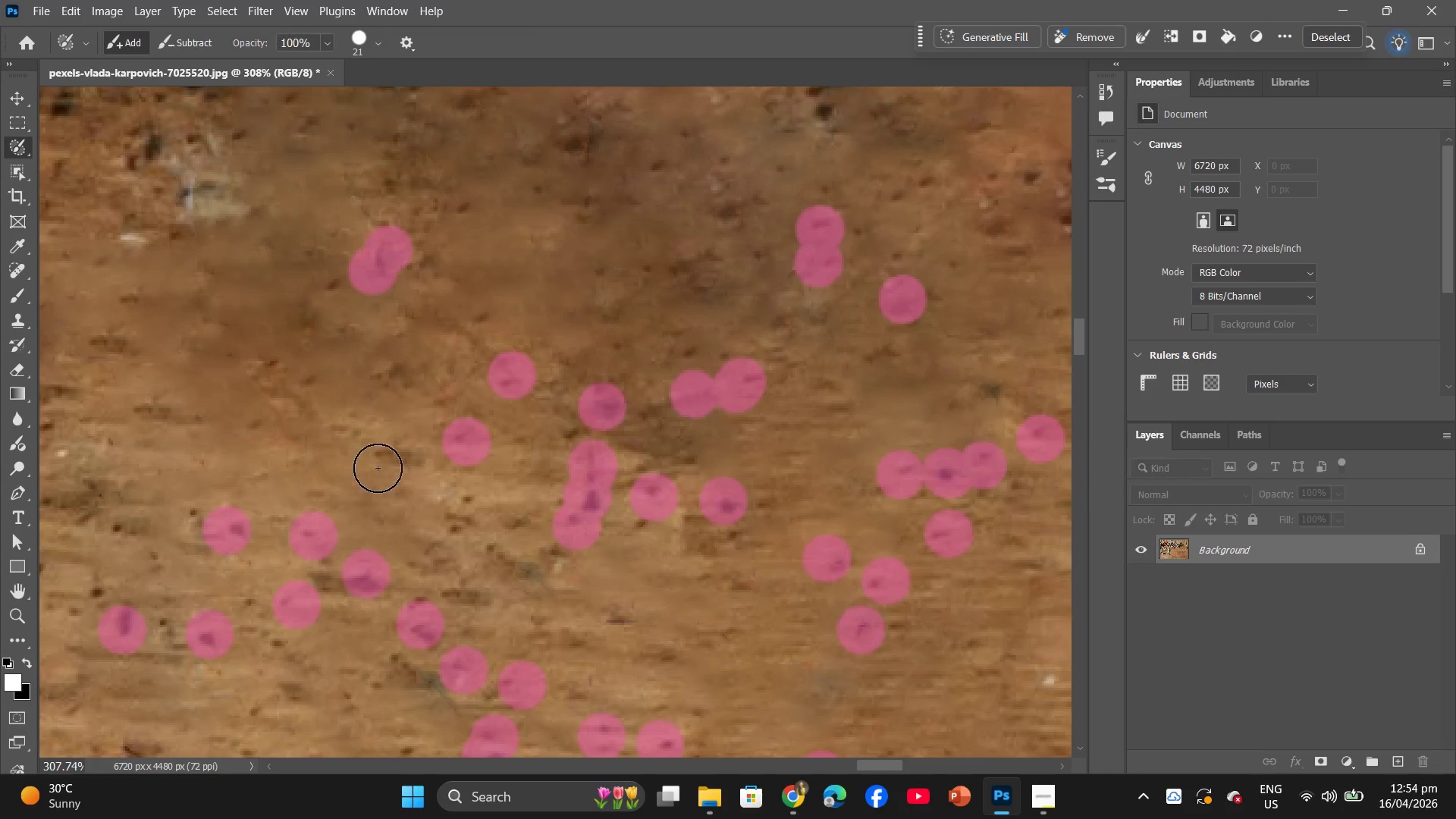 
left_click([391, 463])
 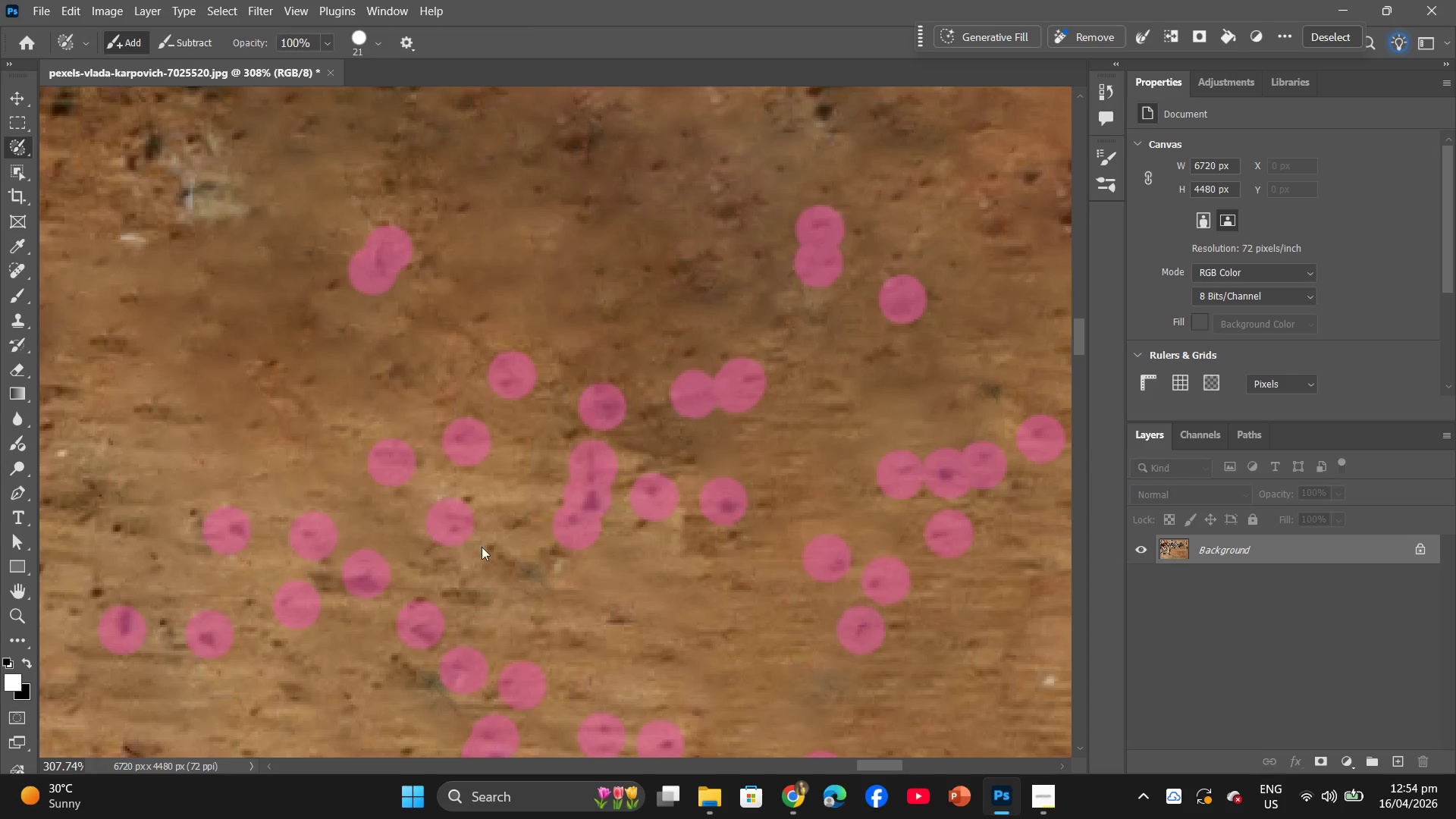 
double_click([504, 566])
 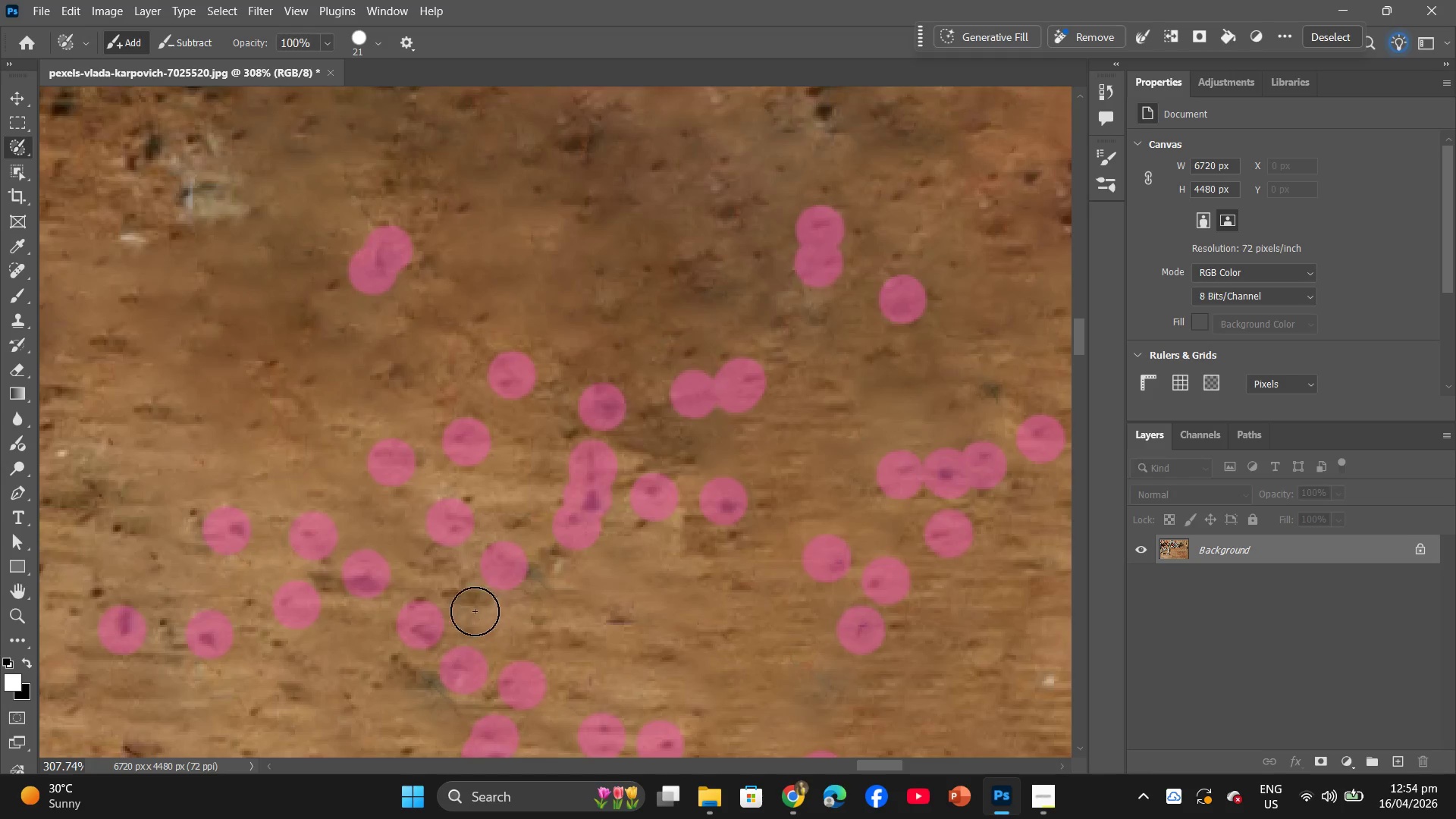 
triple_click([469, 605])
 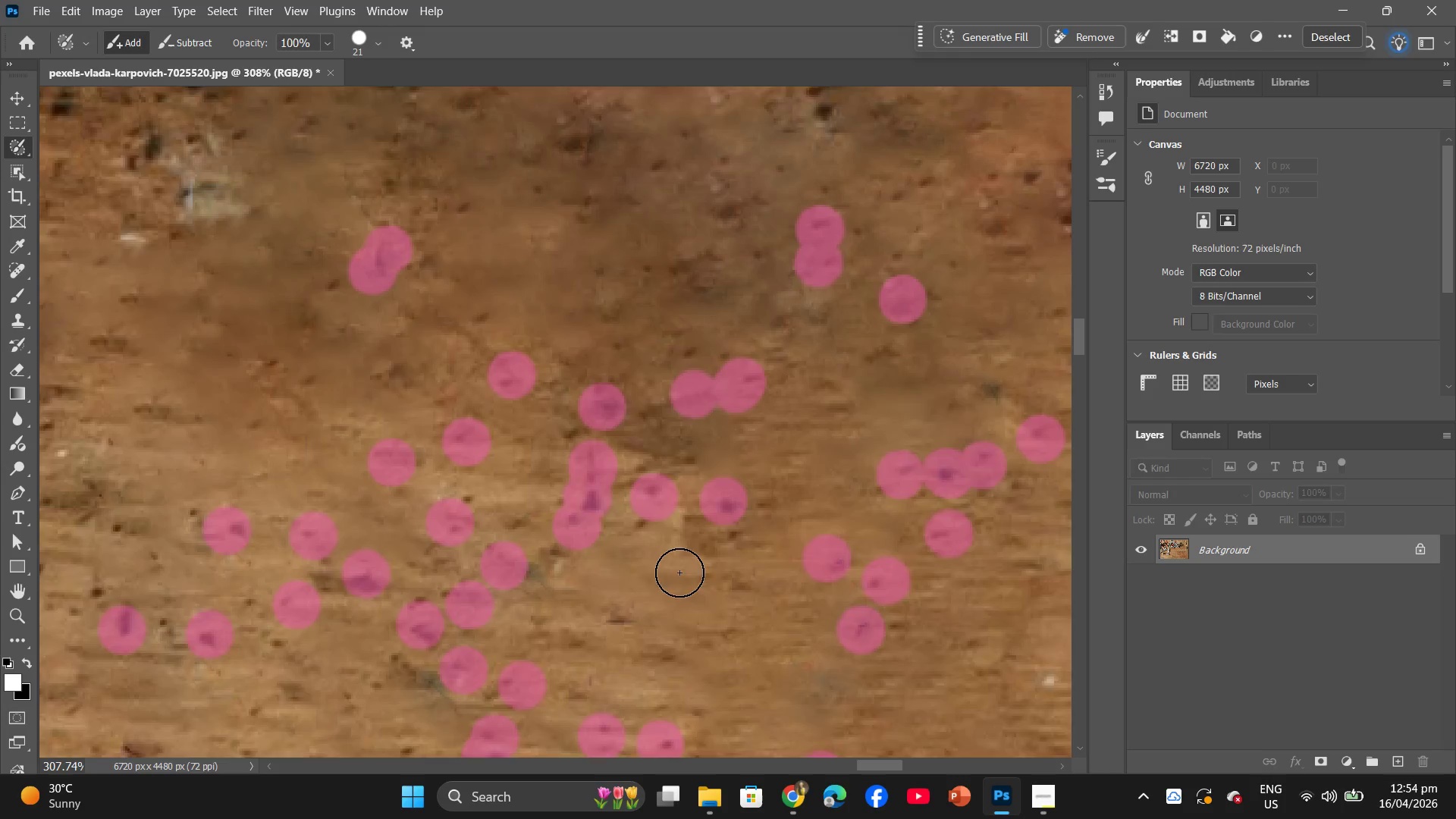 
scroll: coordinate [575, 375], scroll_direction: up, amount: 14.0
 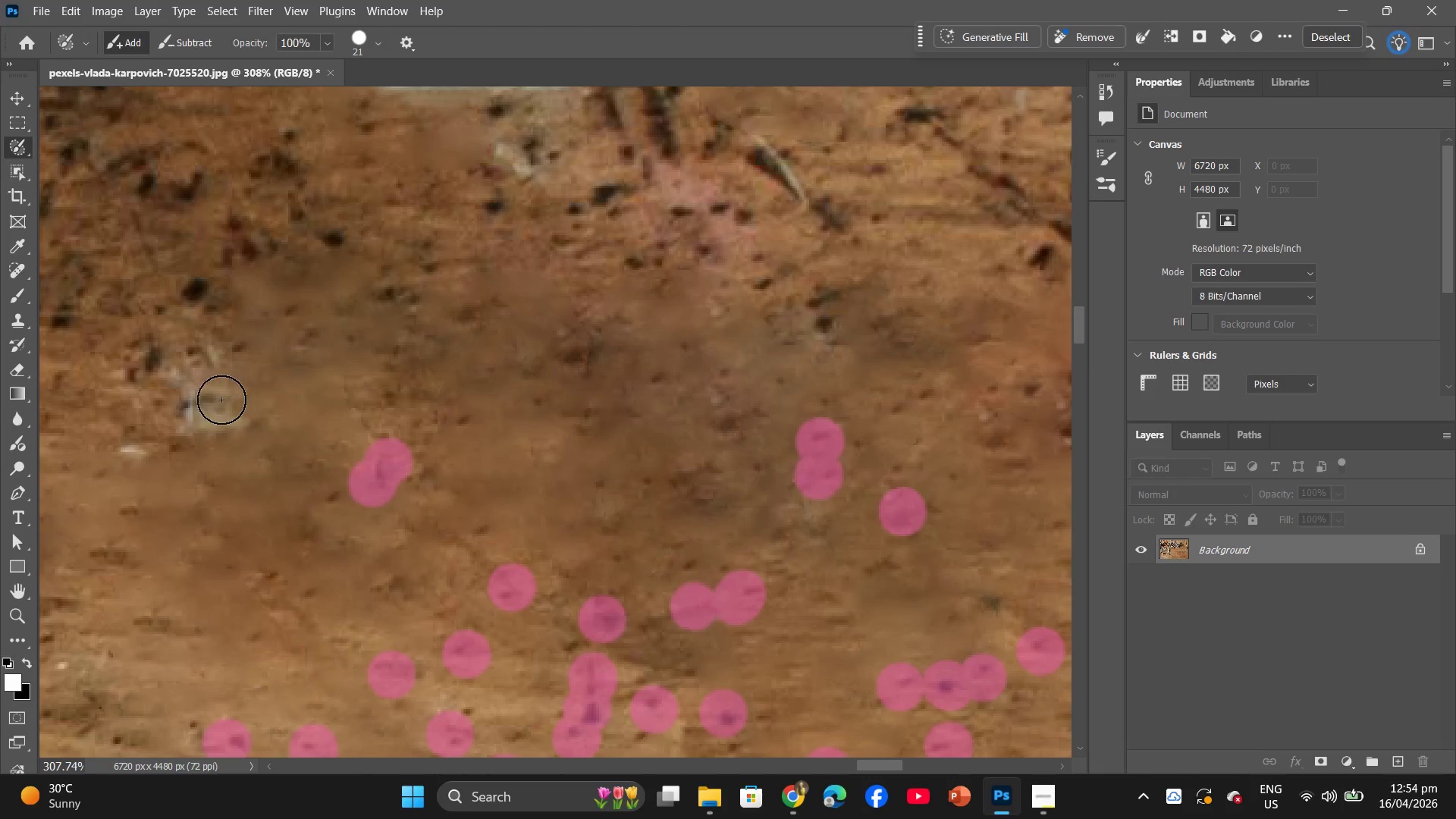 
left_click([201, 405])
 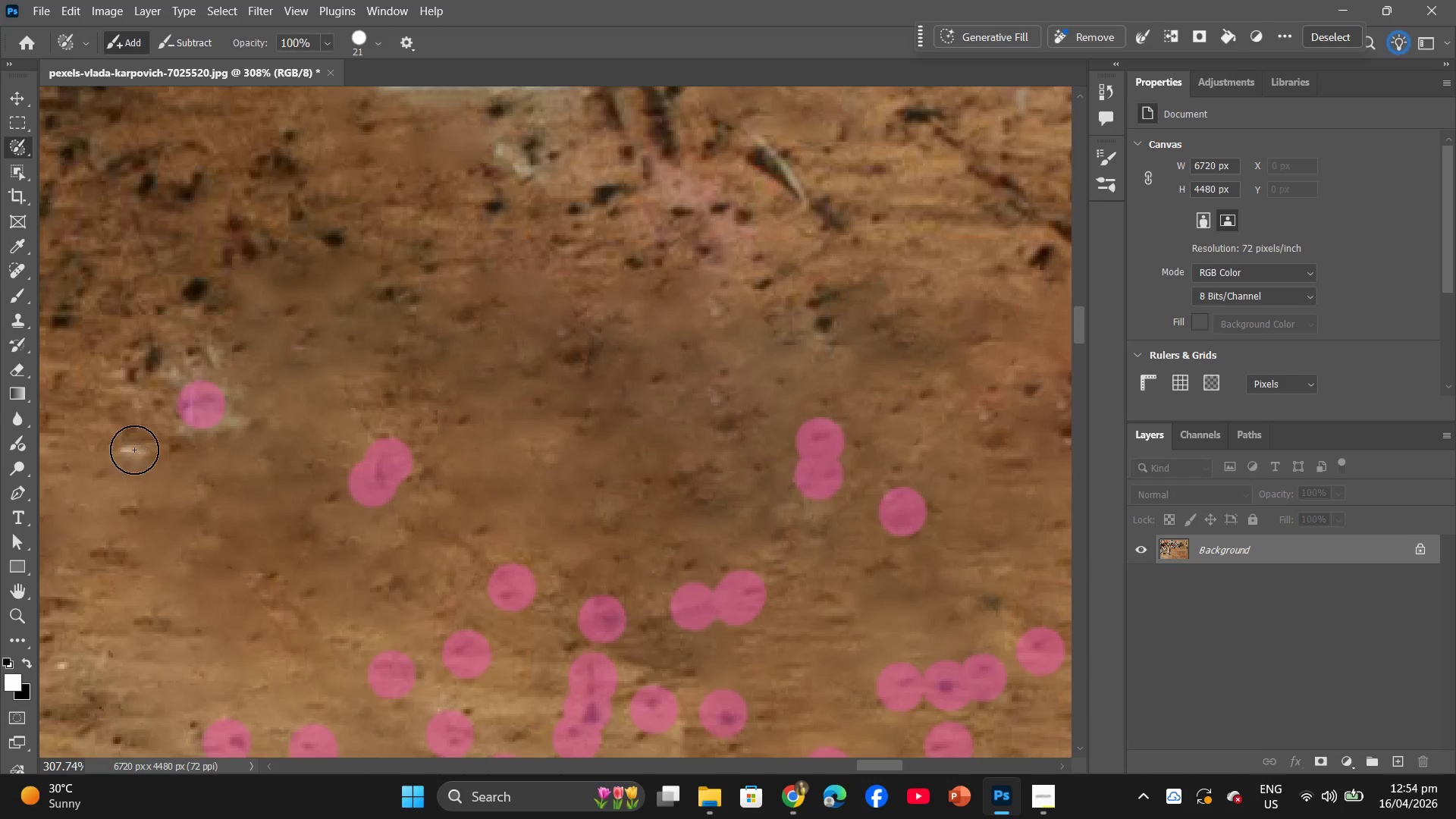 
left_click_drag(start_coordinate=[133, 450], to_coordinate=[138, 451])
 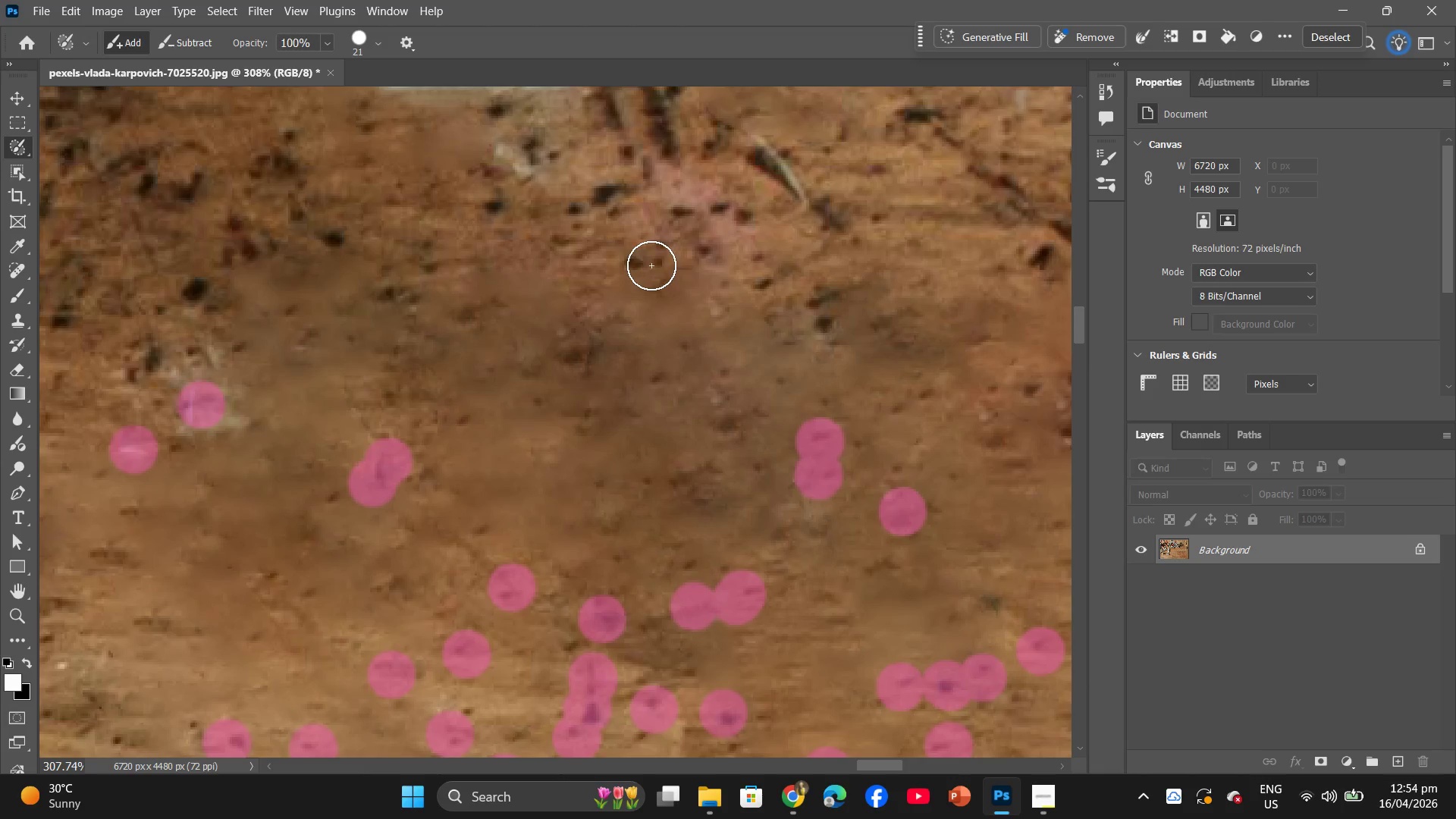 
left_click([651, 265])
 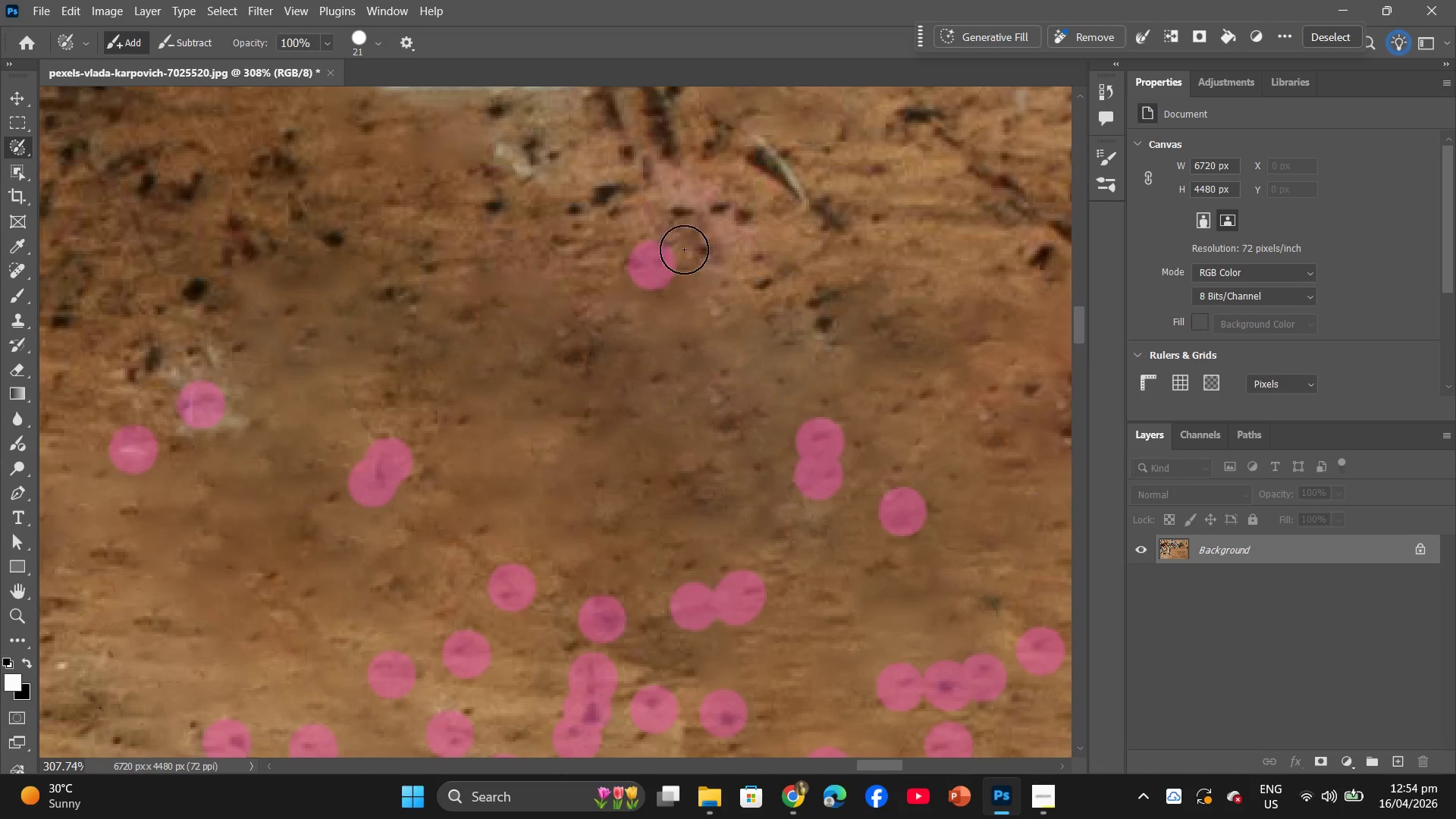 
left_click([689, 227])
 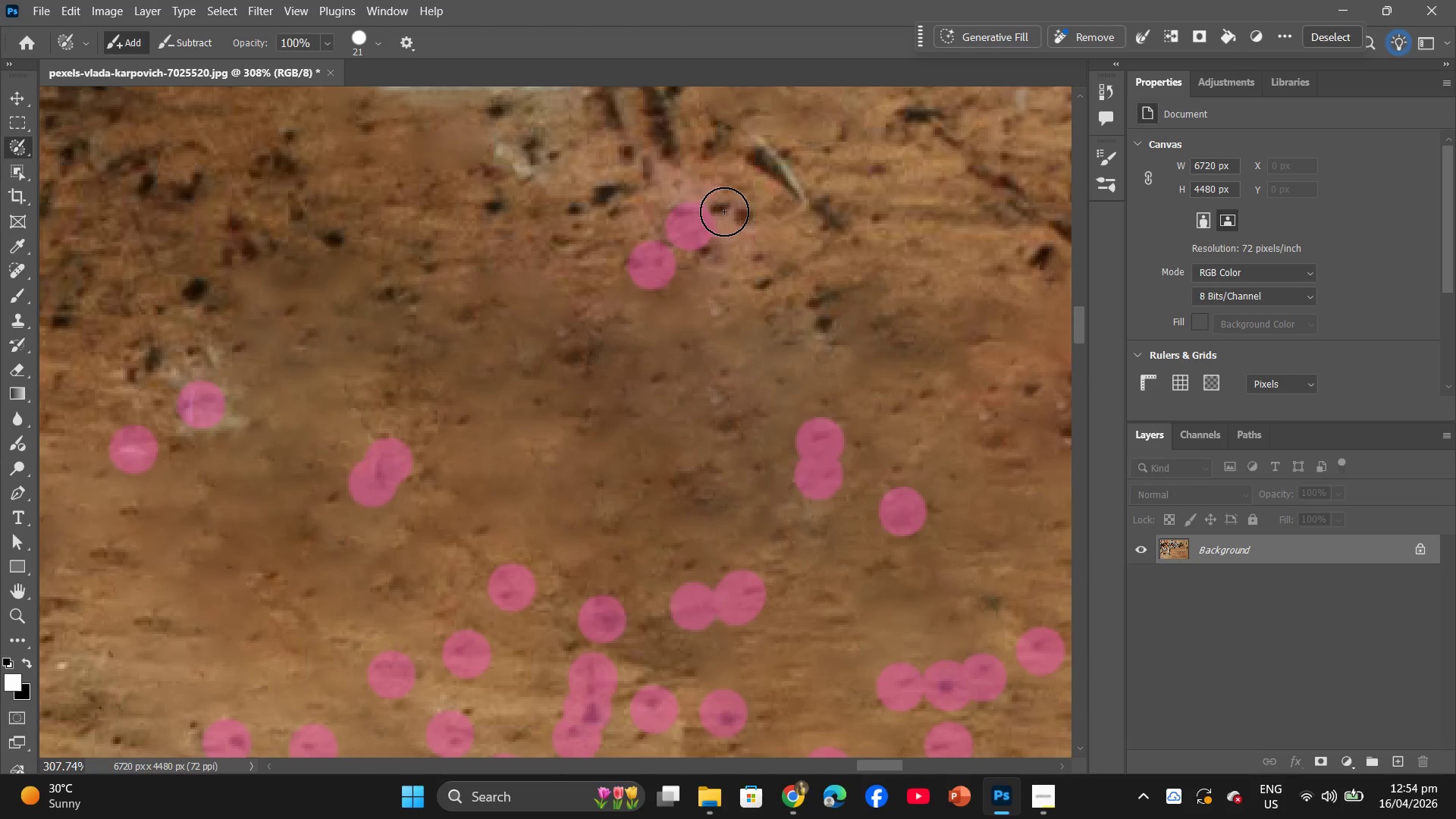 
double_click([751, 215])
 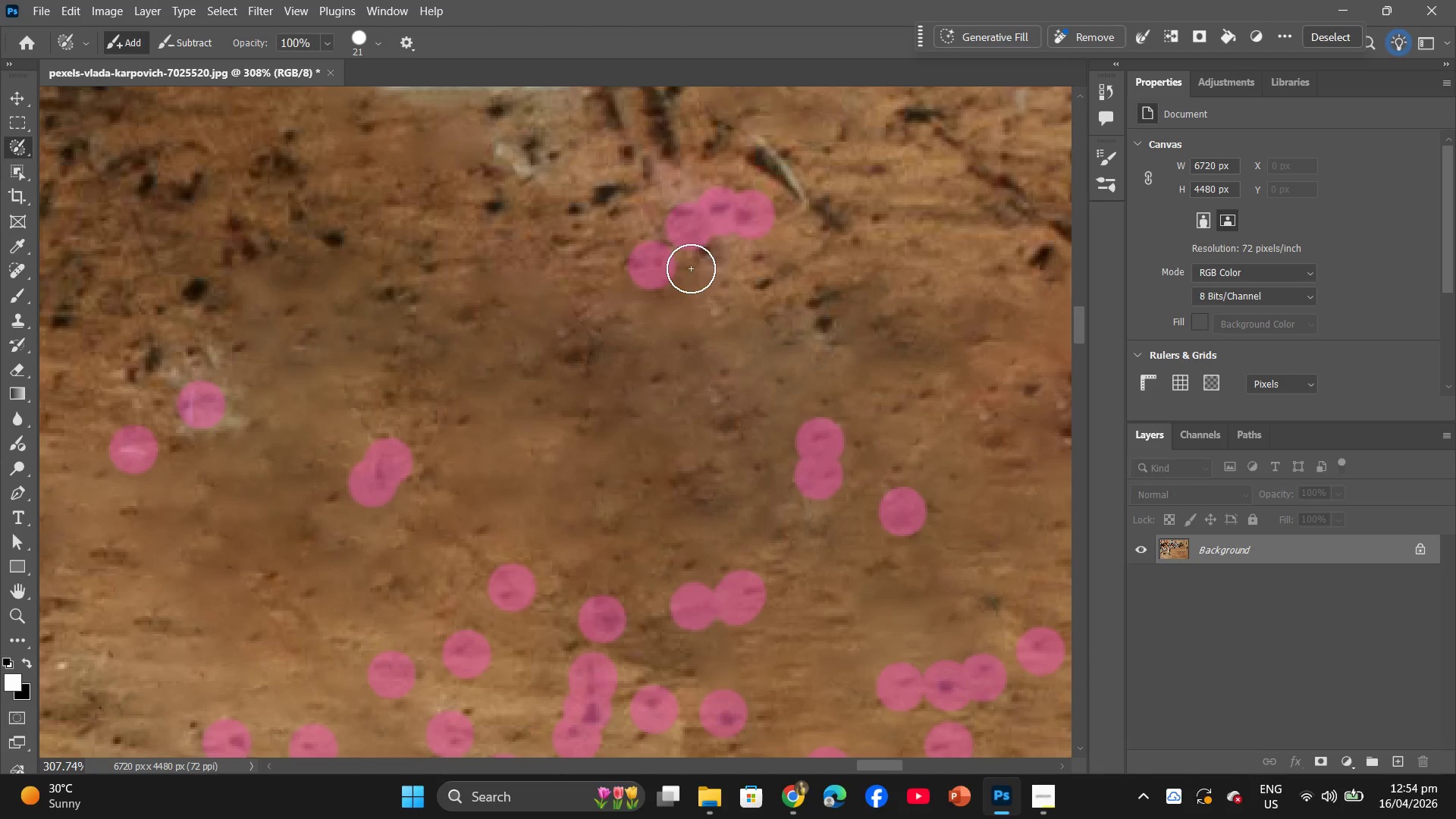 
double_click([701, 256])
 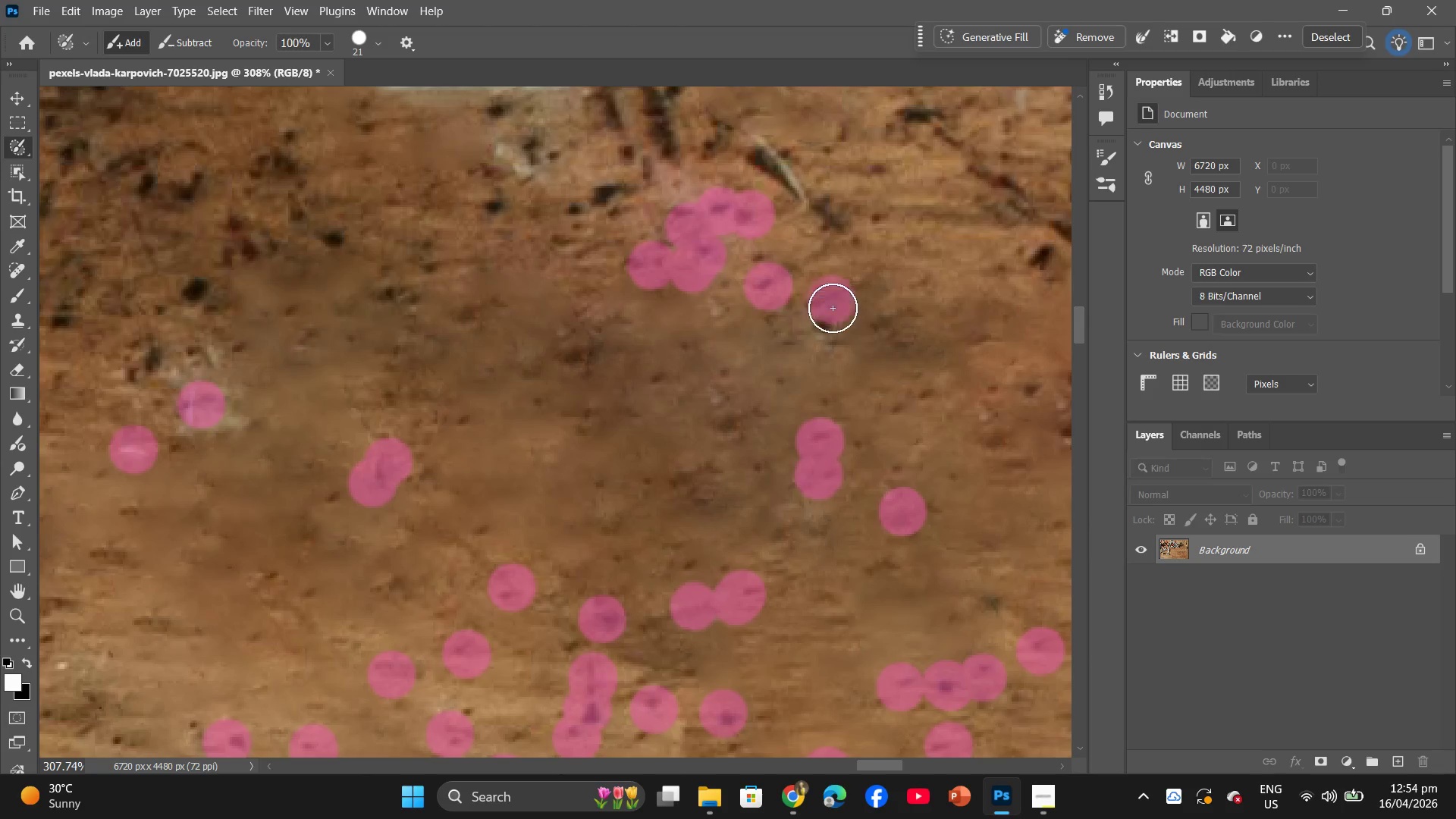 
triple_click([808, 335])
 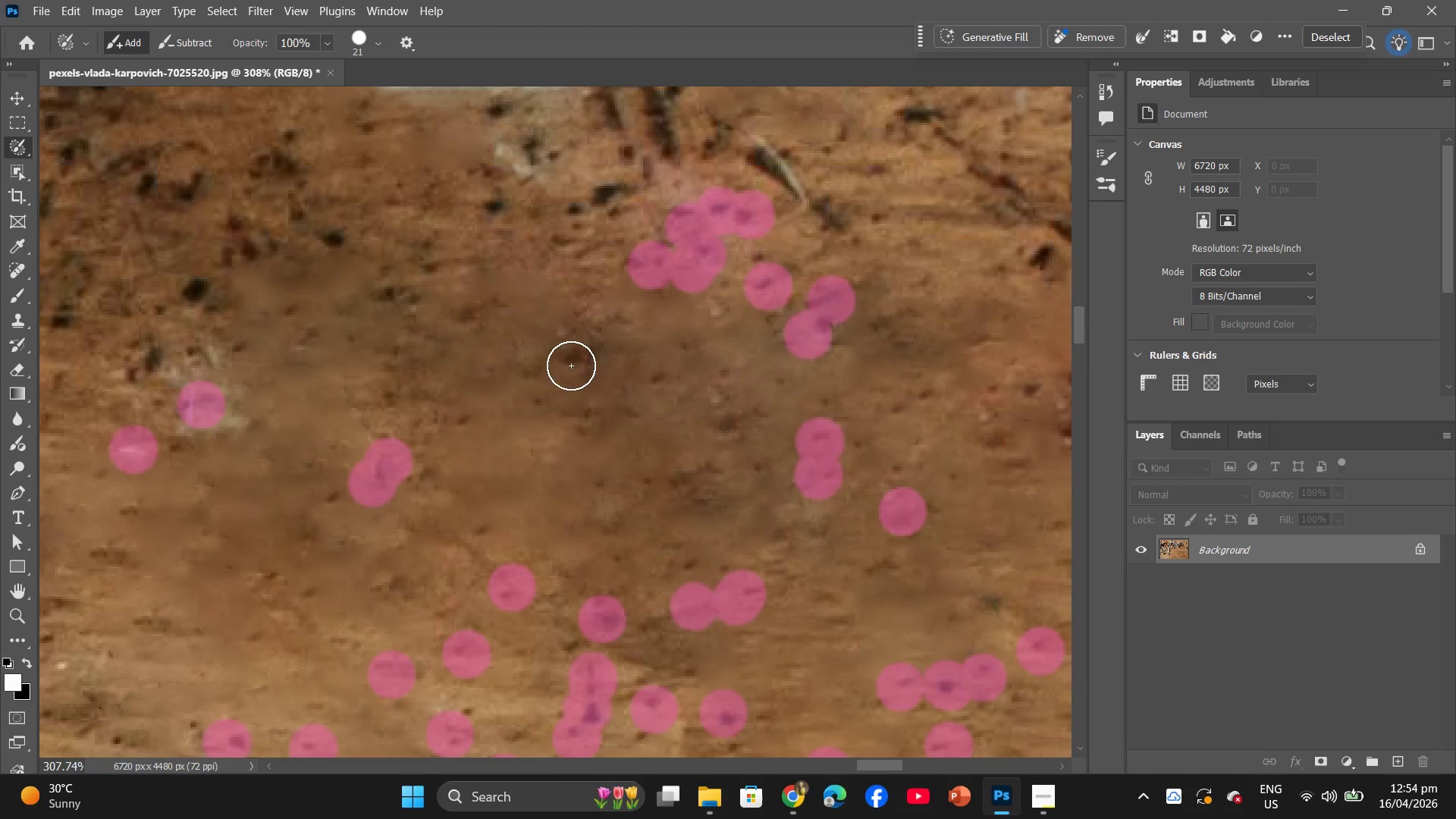 
left_click([577, 361])
 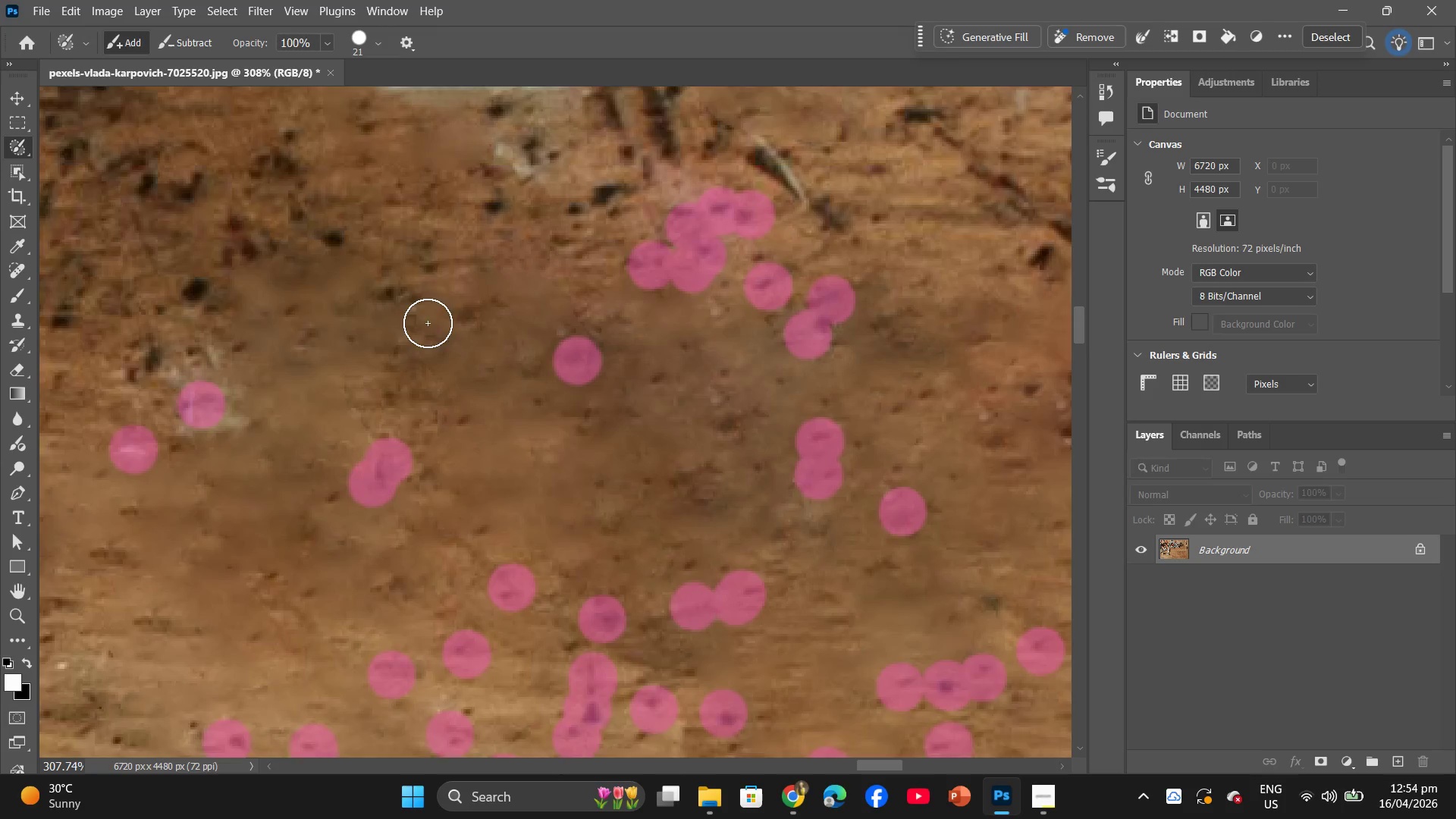 
hold_key(key=AltLeft, duration=0.34)
scroll: coordinate [698, 488], scroll_direction: down, amount: 20.0
 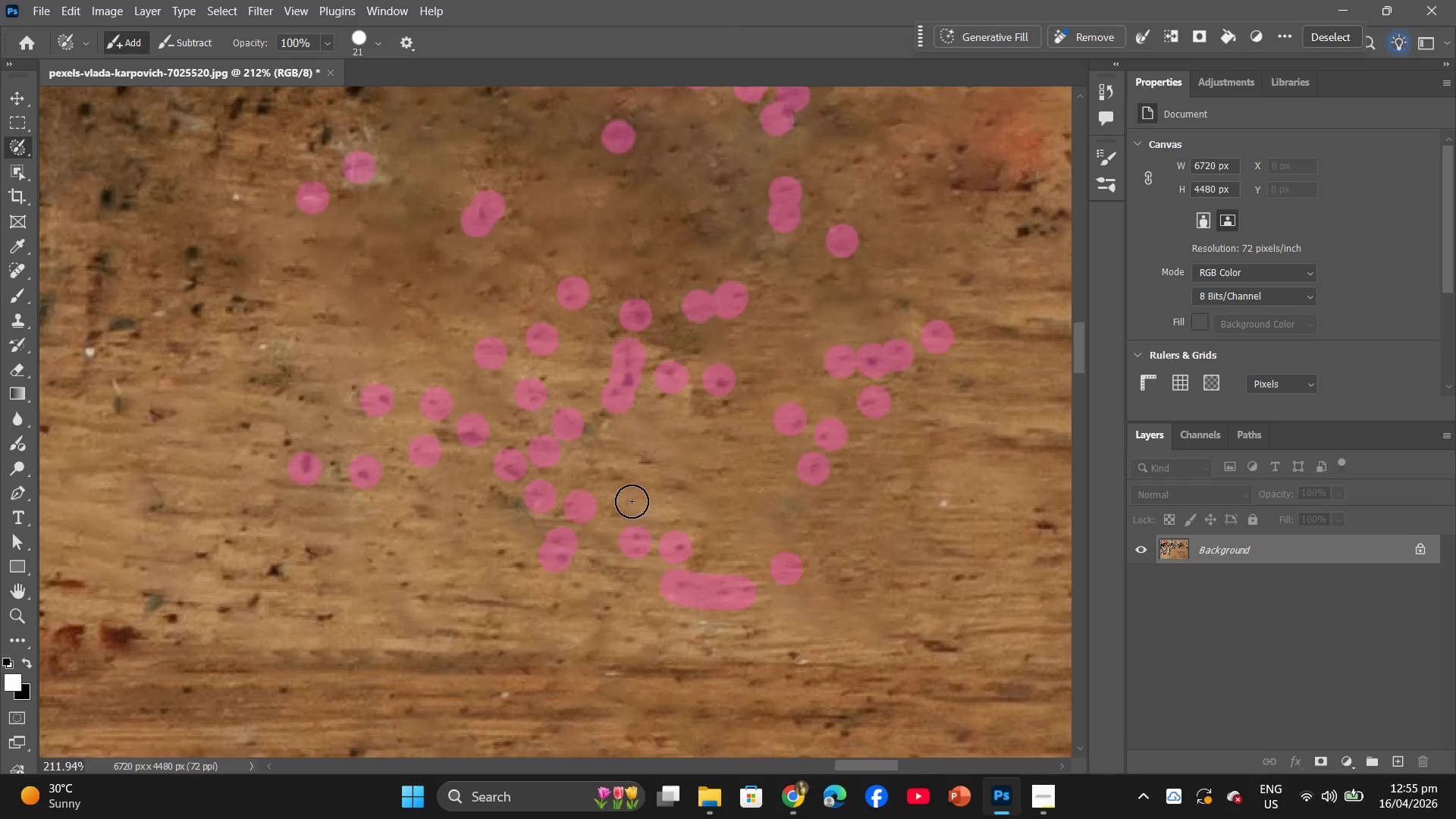 
scroll: coordinate [217, 431], scroll_direction: up, amount: 1.0
 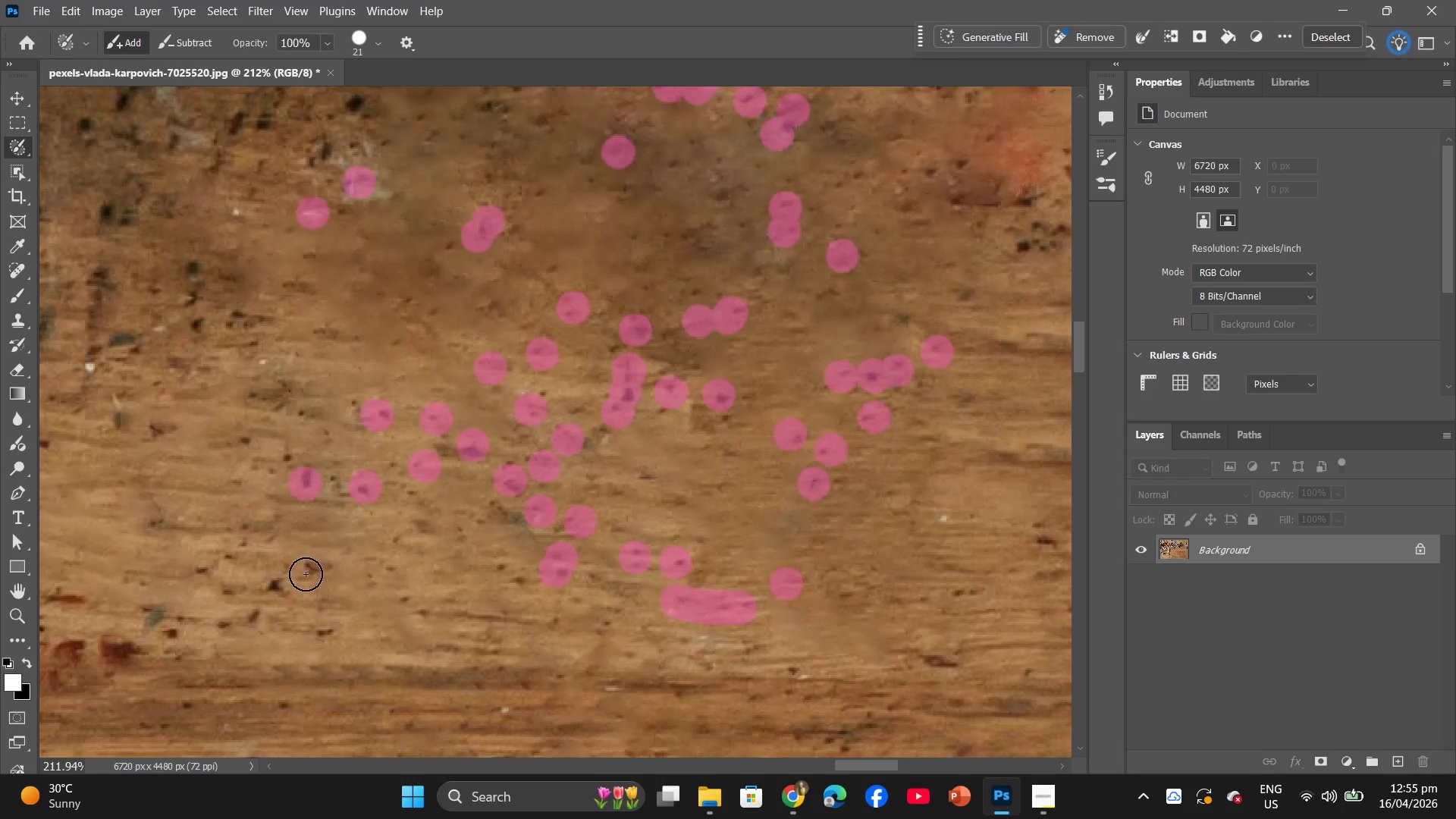 
hold_key(key=AltLeft, duration=0.41)
 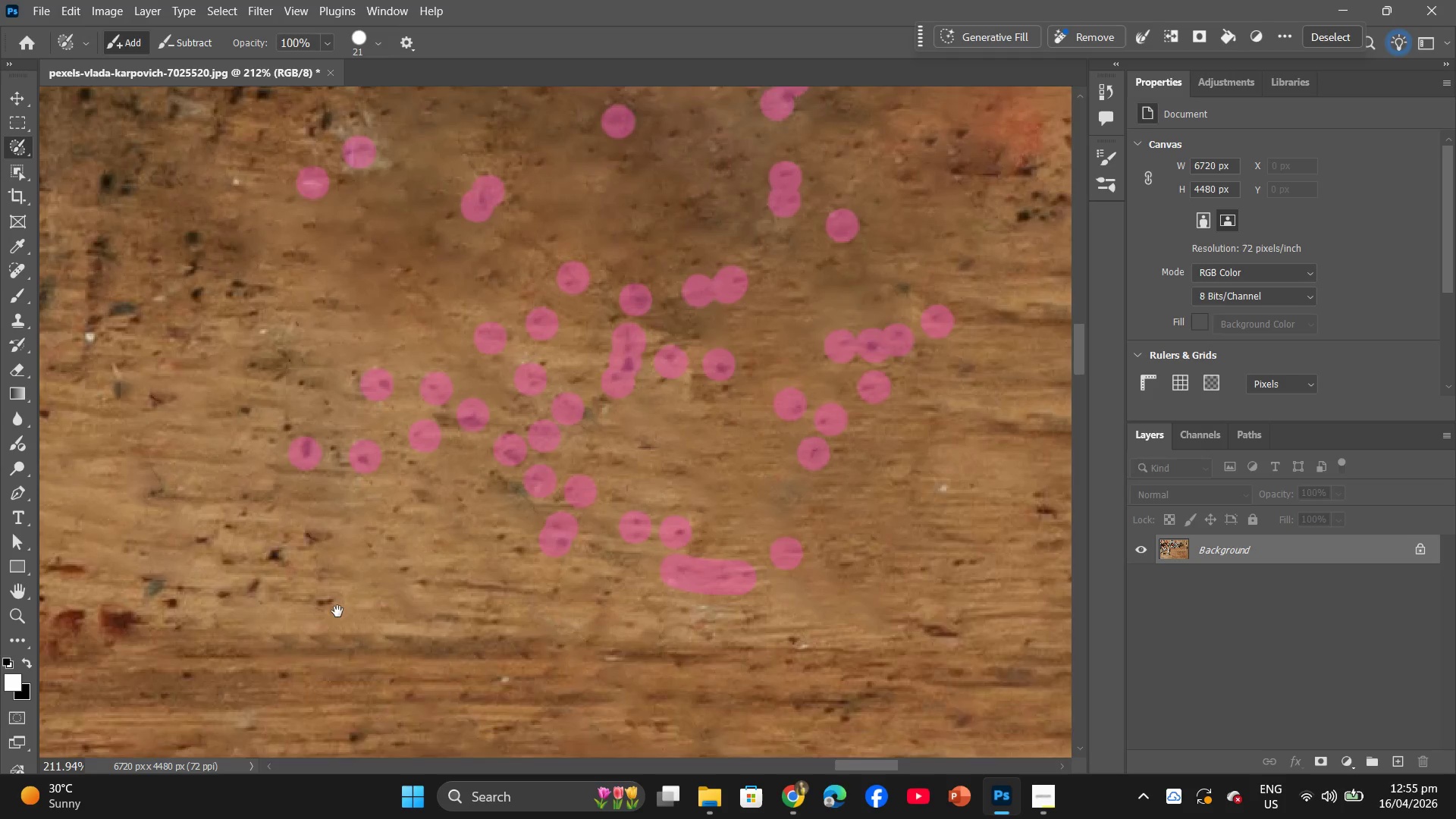 
hold_key(key=Space, duration=0.88)
 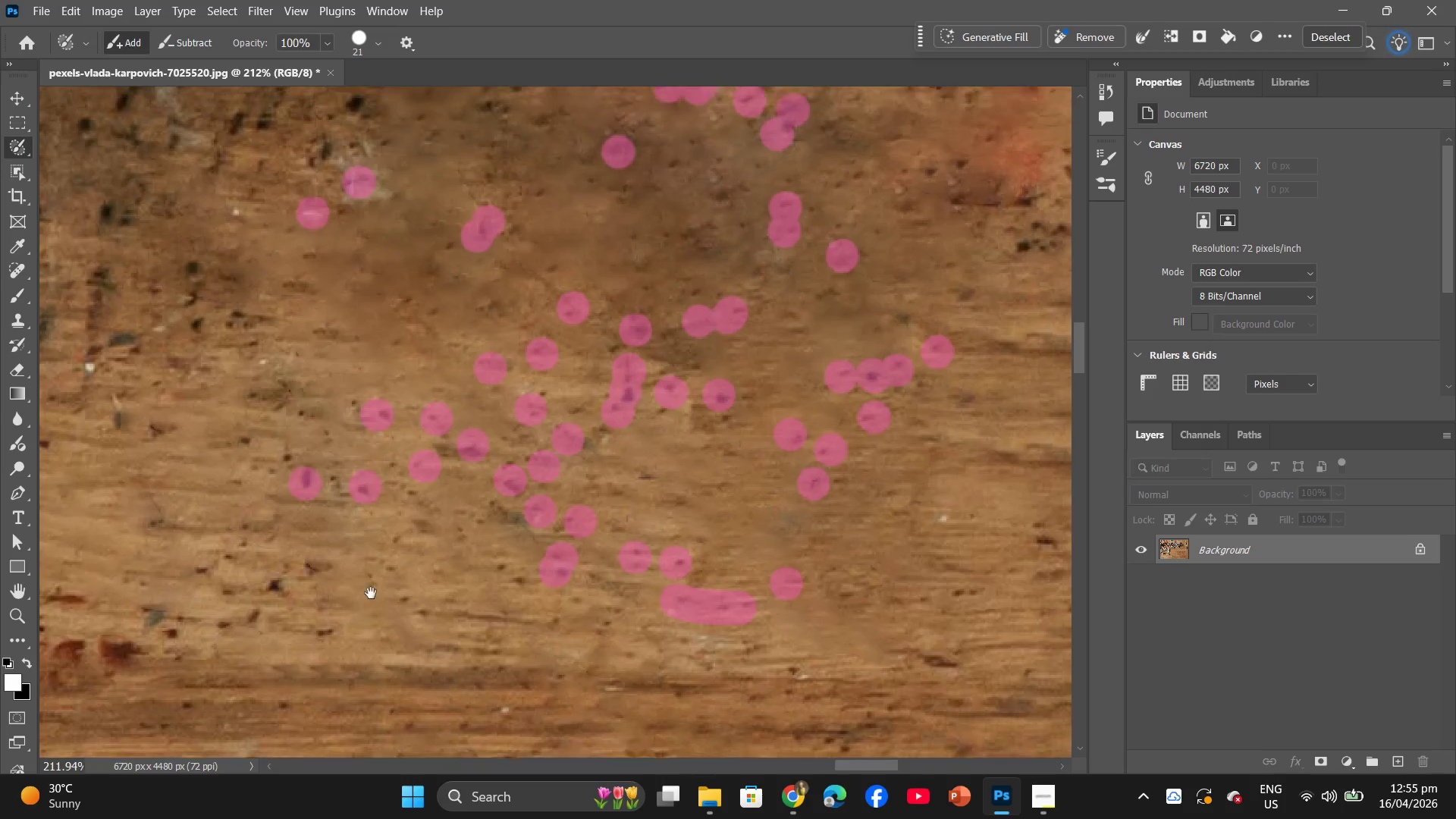 
hold_key(key=AltLeft, duration=0.7)
hold_key(key=AltLeft, duration=0.66)
scroll: coordinate [469, 472], scroll_direction: up, amount: 8.0
 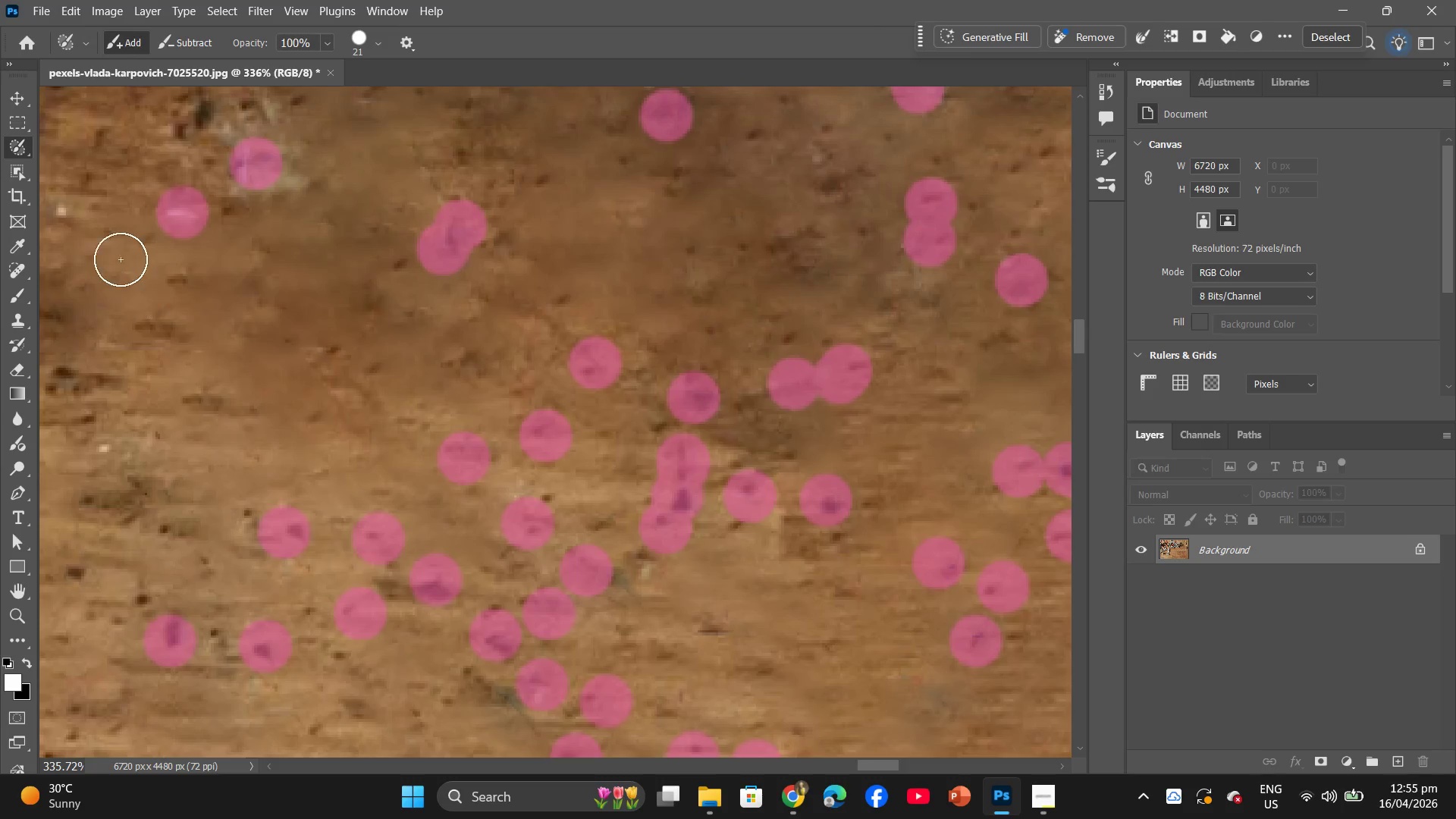 
left_click_drag(start_coordinate=[26, 143], to_coordinate=[94, 164])
 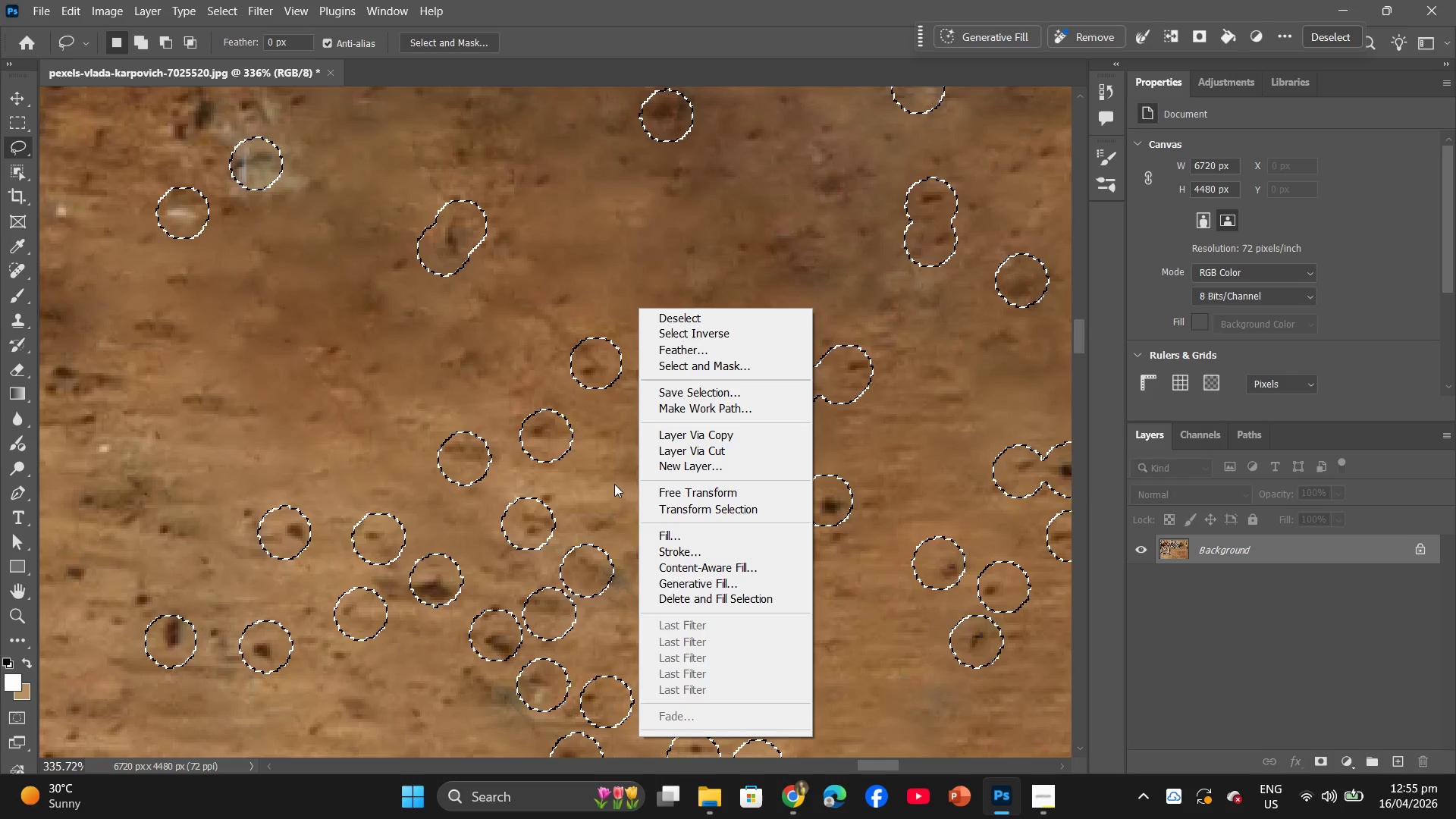 
left_click([692, 539])
 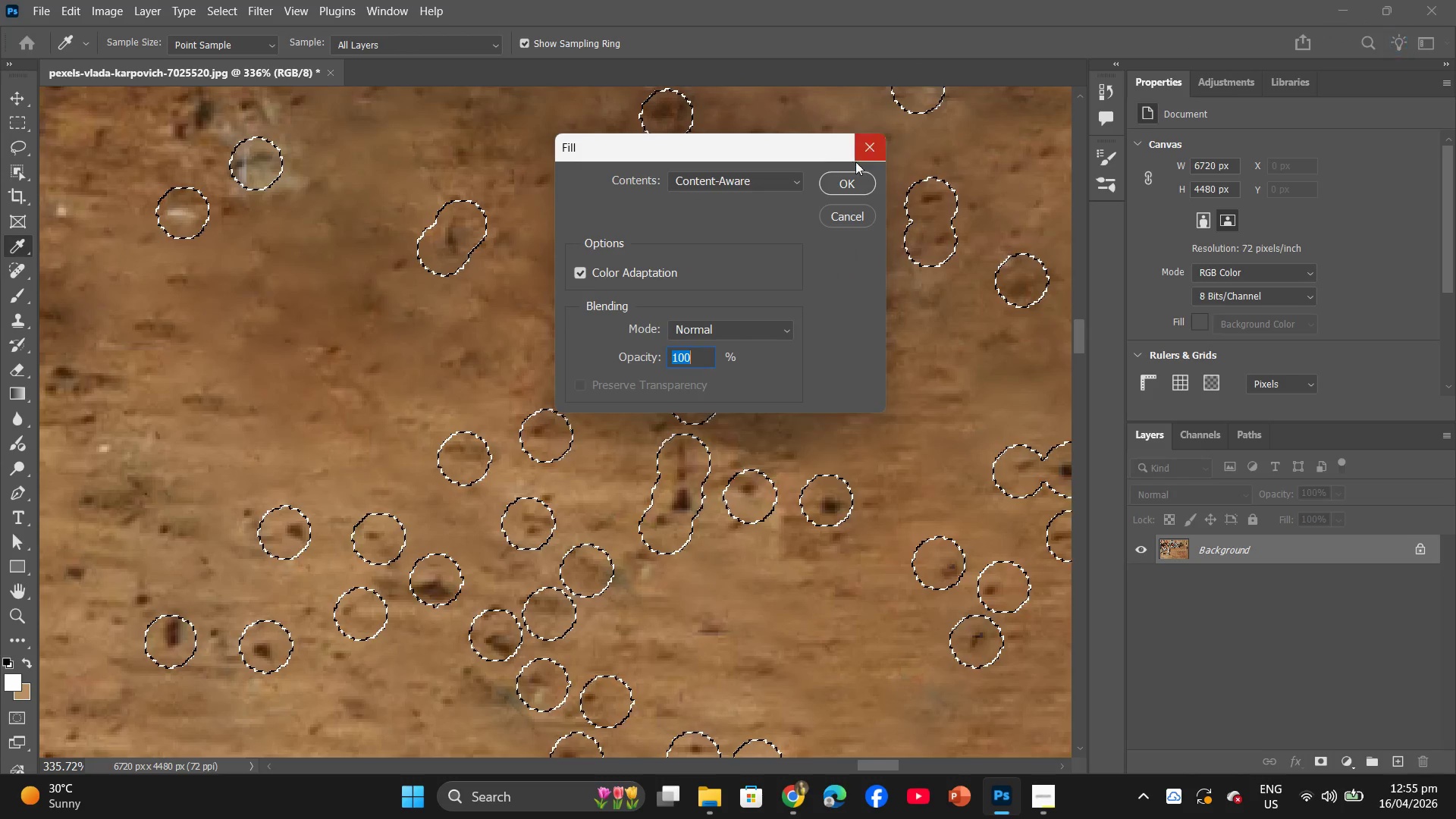 
left_click([856, 190])
 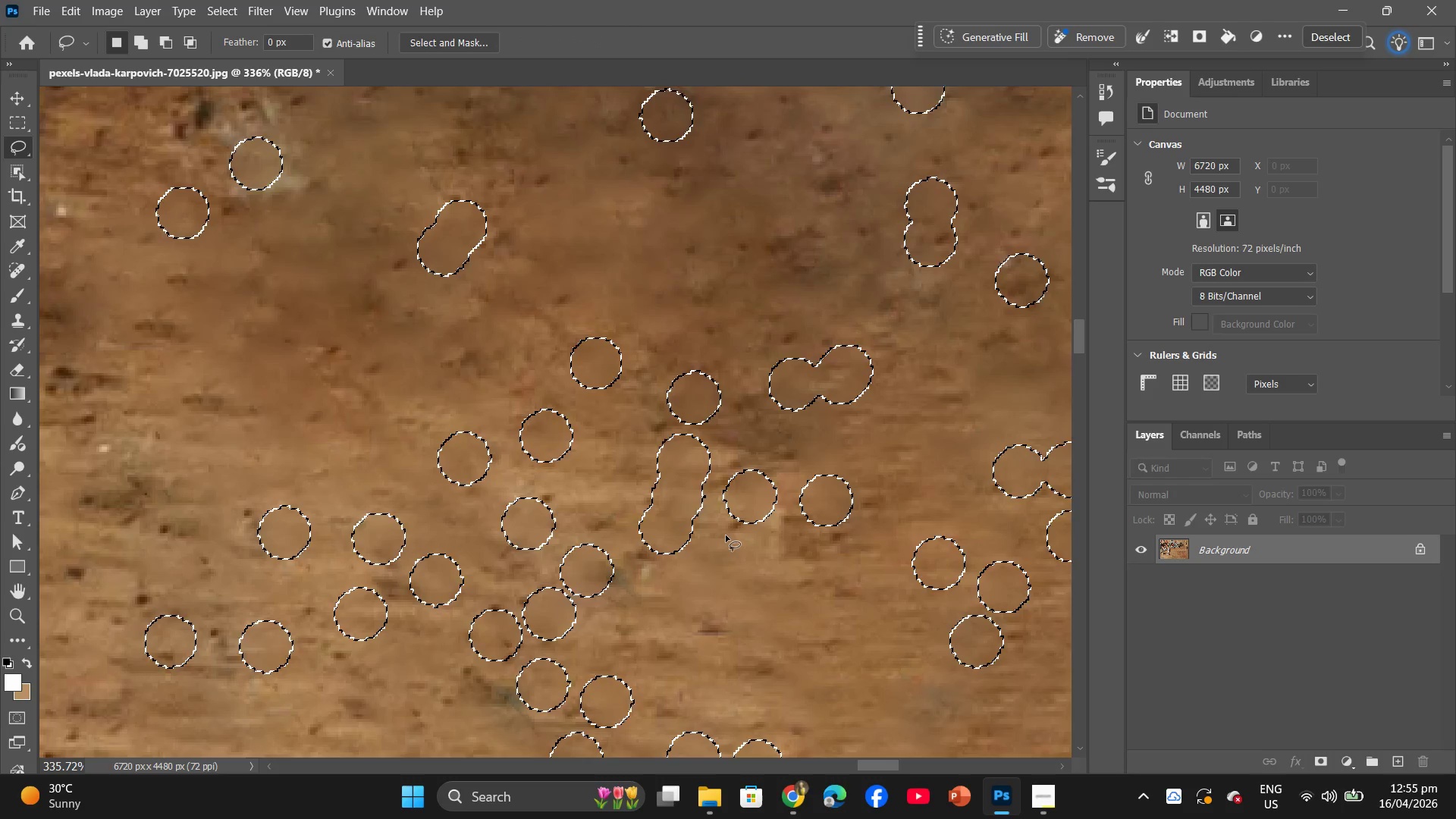 
hold_key(key=AltLeft, duration=0.39)
 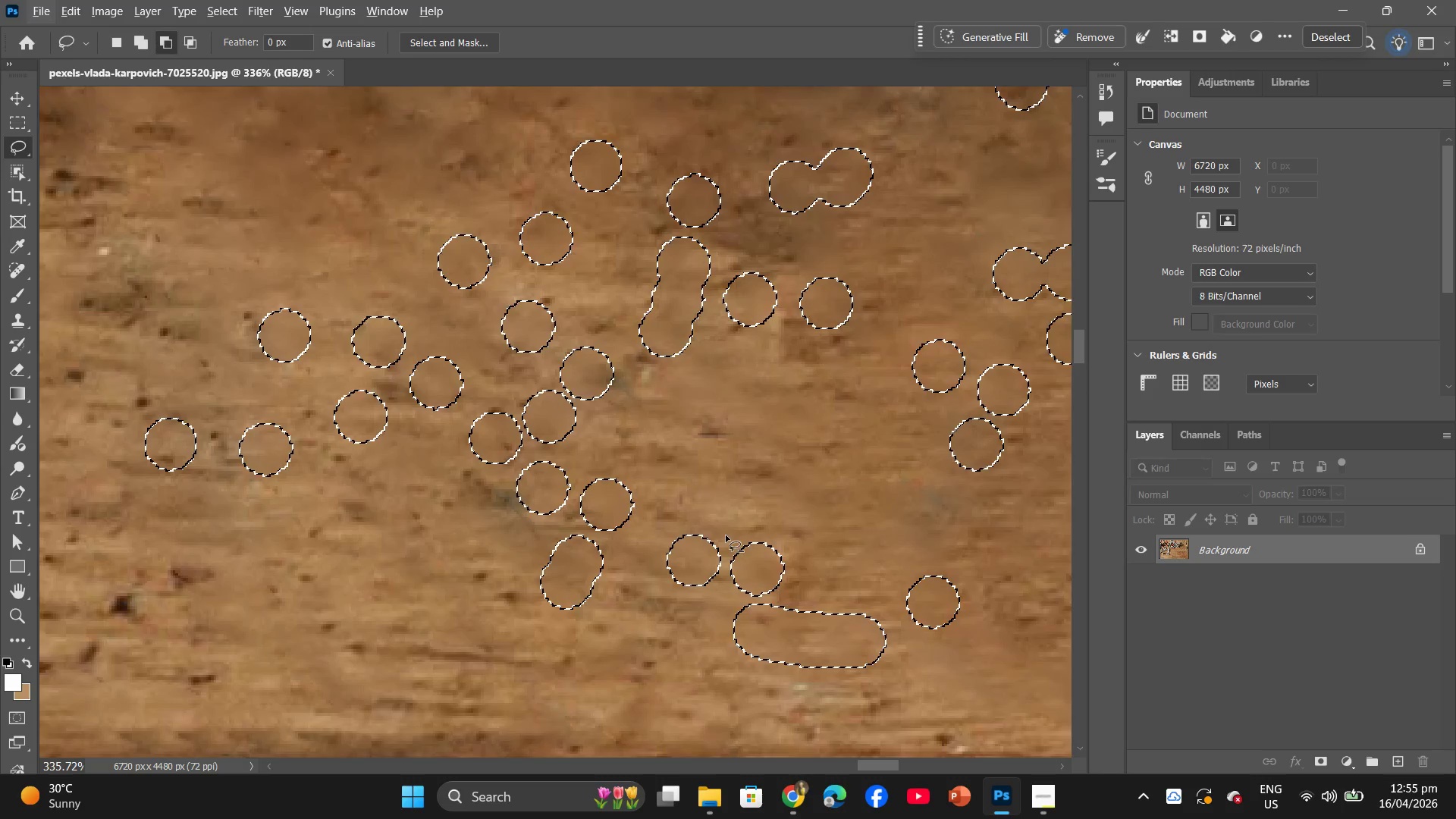 
key(Alt+AltLeft)
 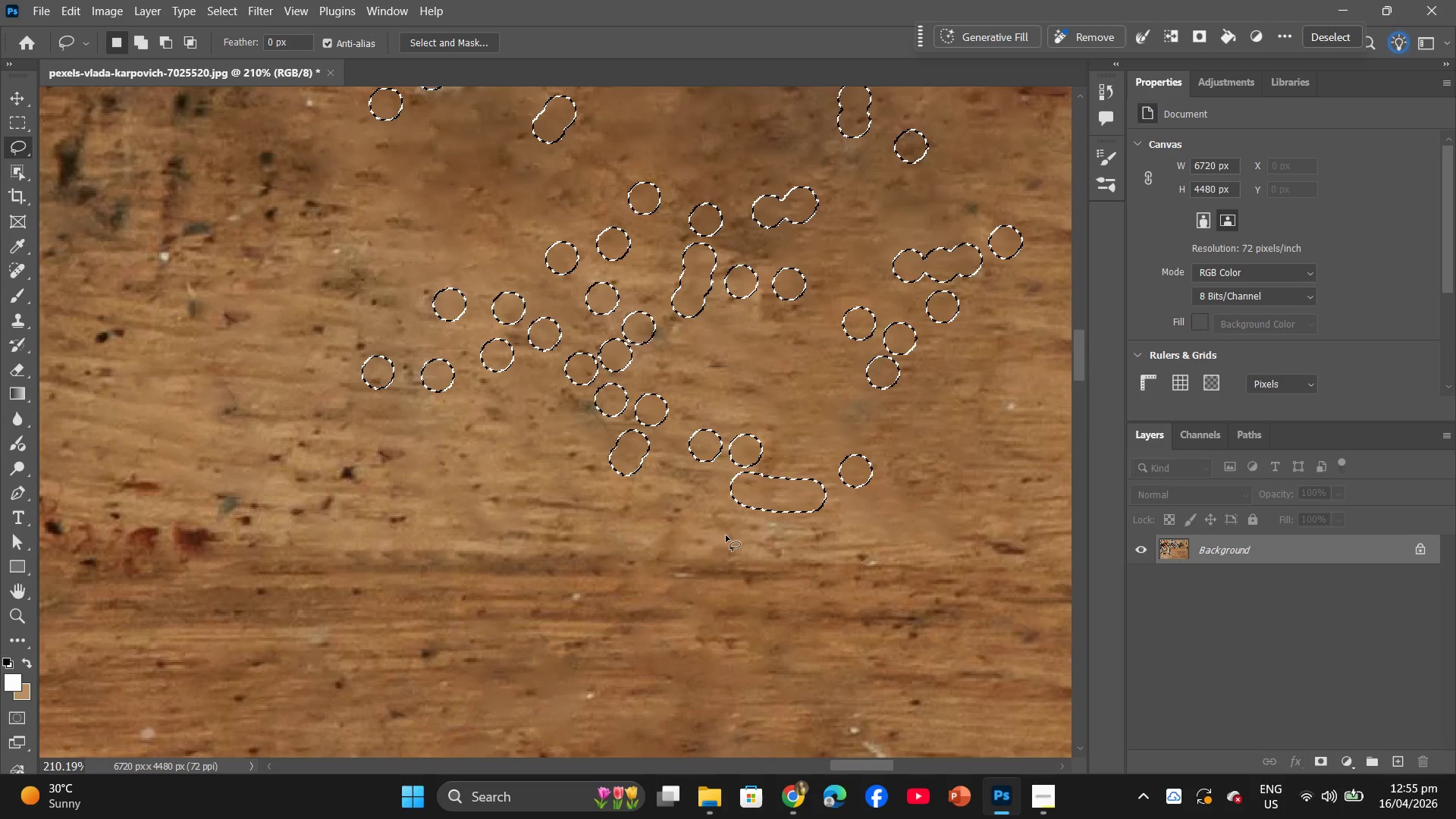 
hold_key(key=AltLeft, duration=0.56)
scroll: coordinate [725, 532], scroll_direction: down, amount: 32.0
 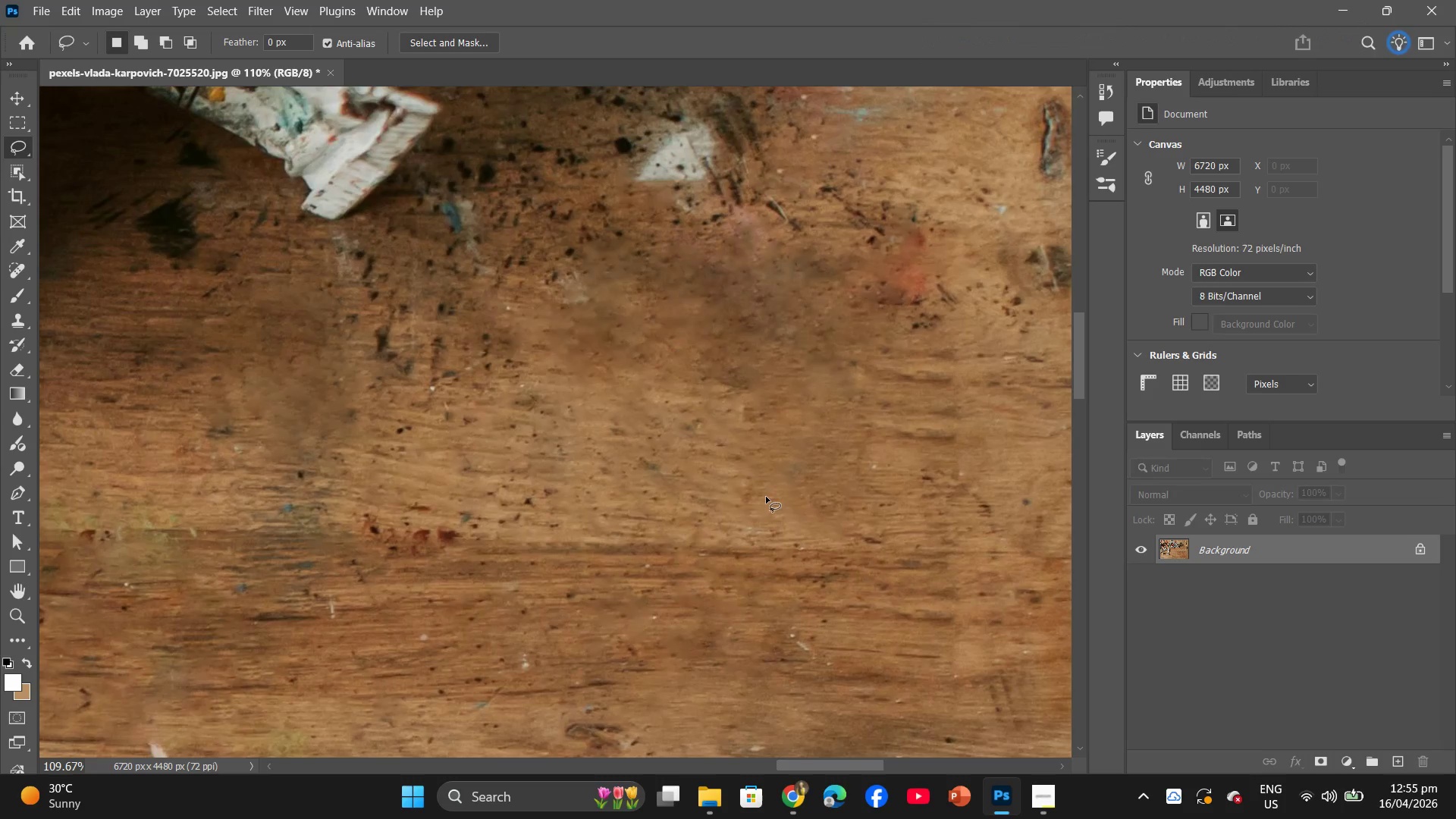 
left_click([766, 497])
 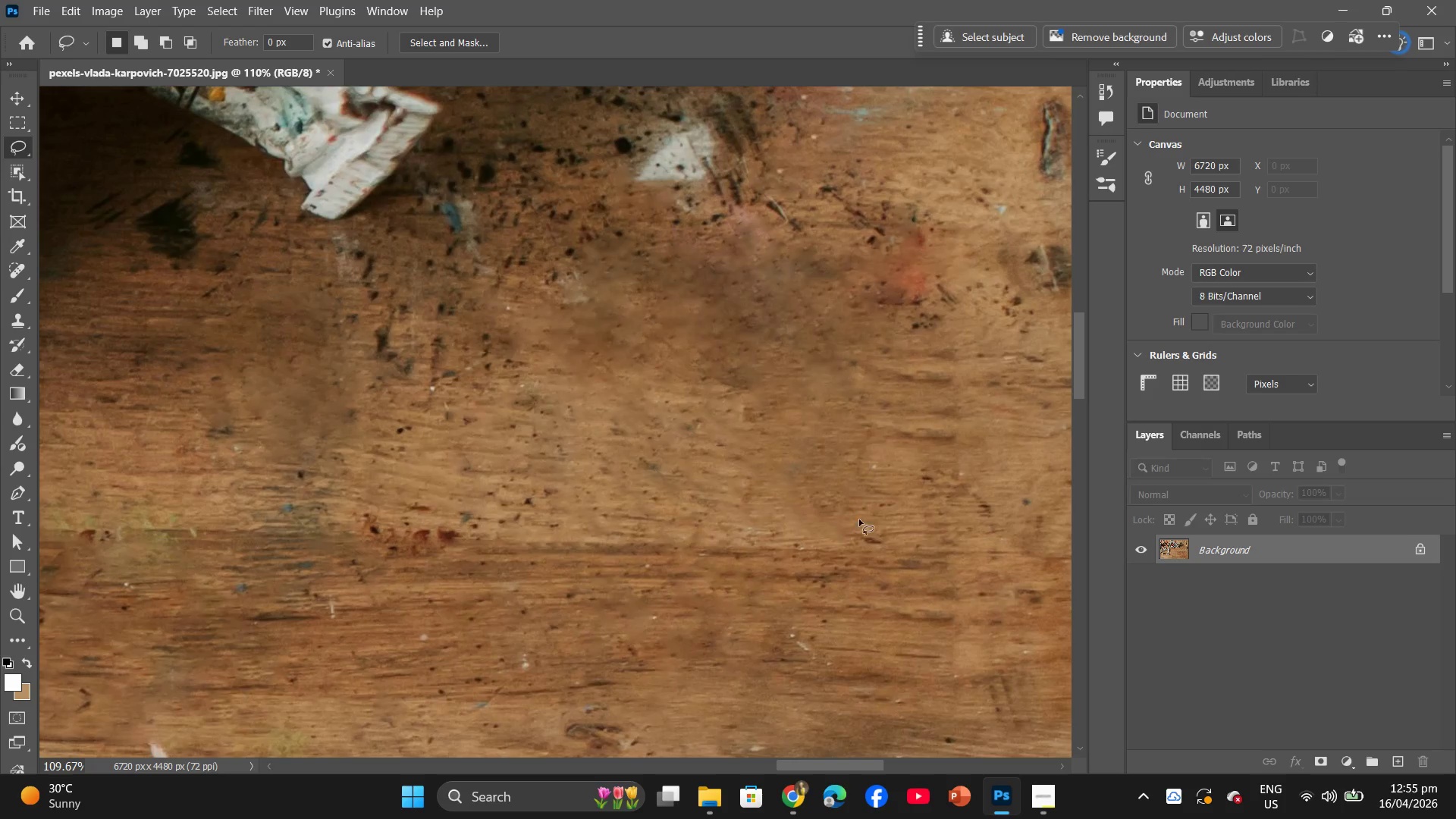 
hold_key(key=AltLeft, duration=0.95)
scroll: coordinate [868, 521], scroll_direction: down, amount: 9.0
 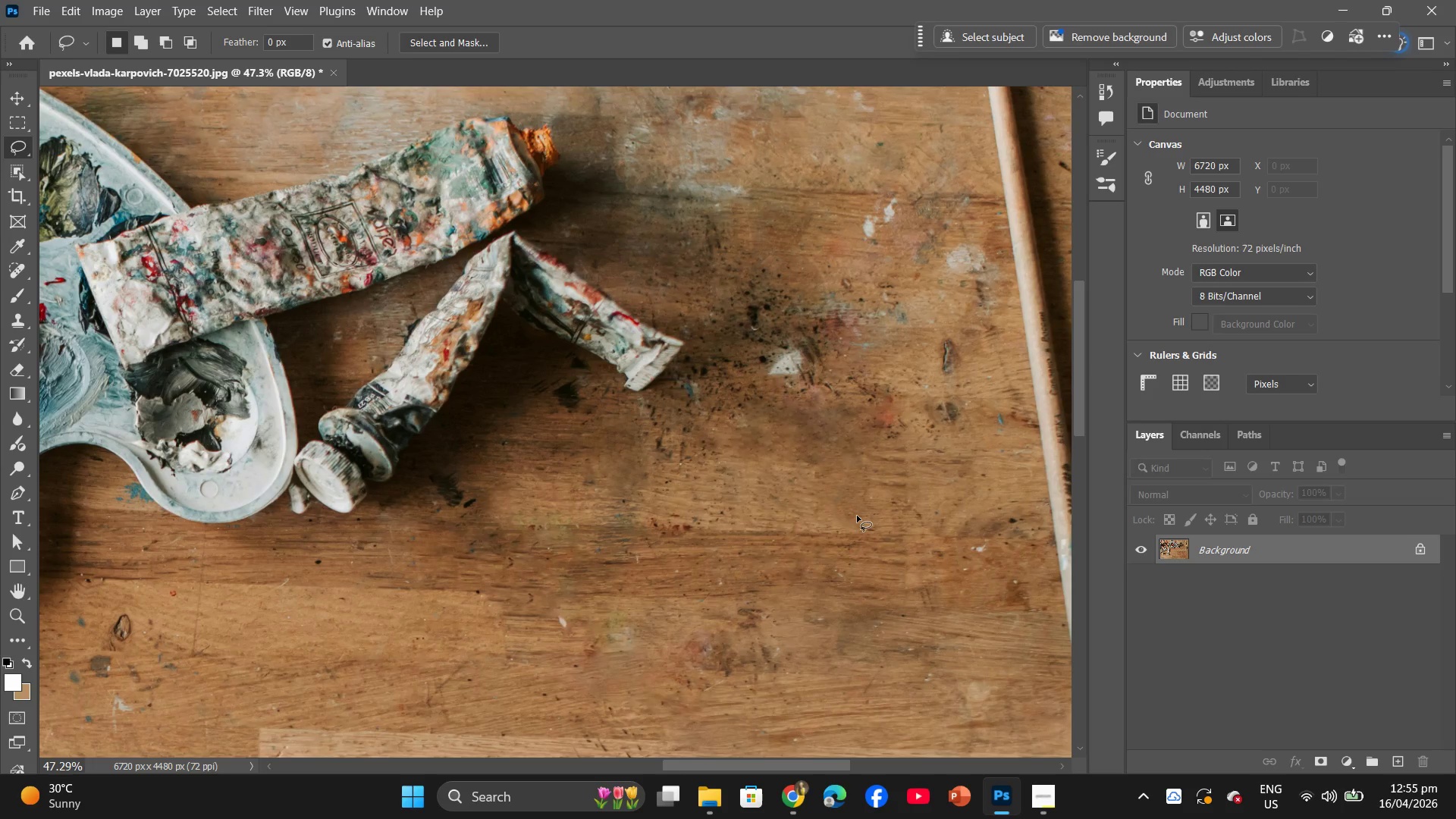 
hold_key(key=AltLeft, duration=0.72)
scroll: coordinate [763, 568], scroll_direction: up, amount: 6.0
 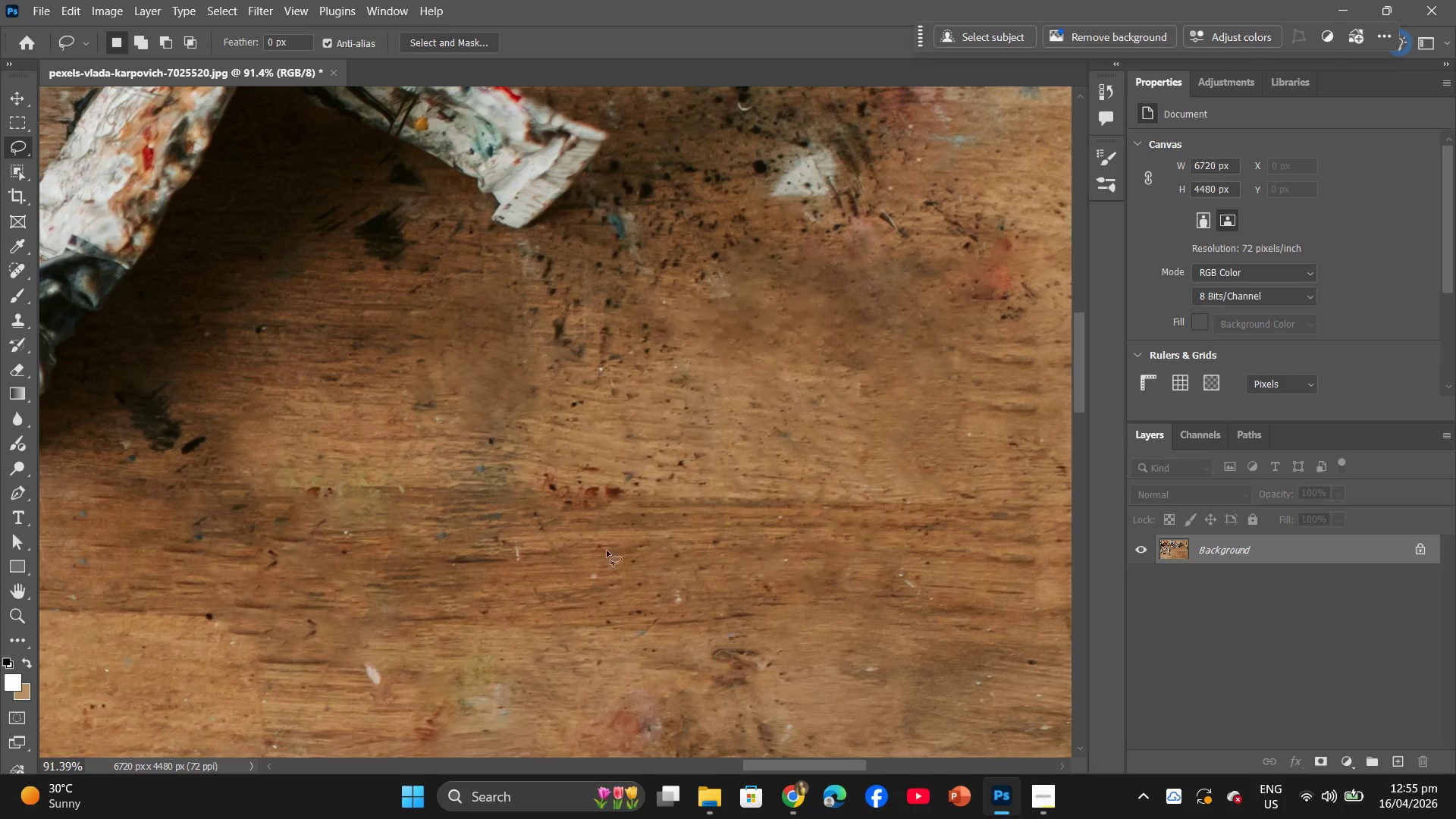 
hold_key(key=Space, duration=0.84)
 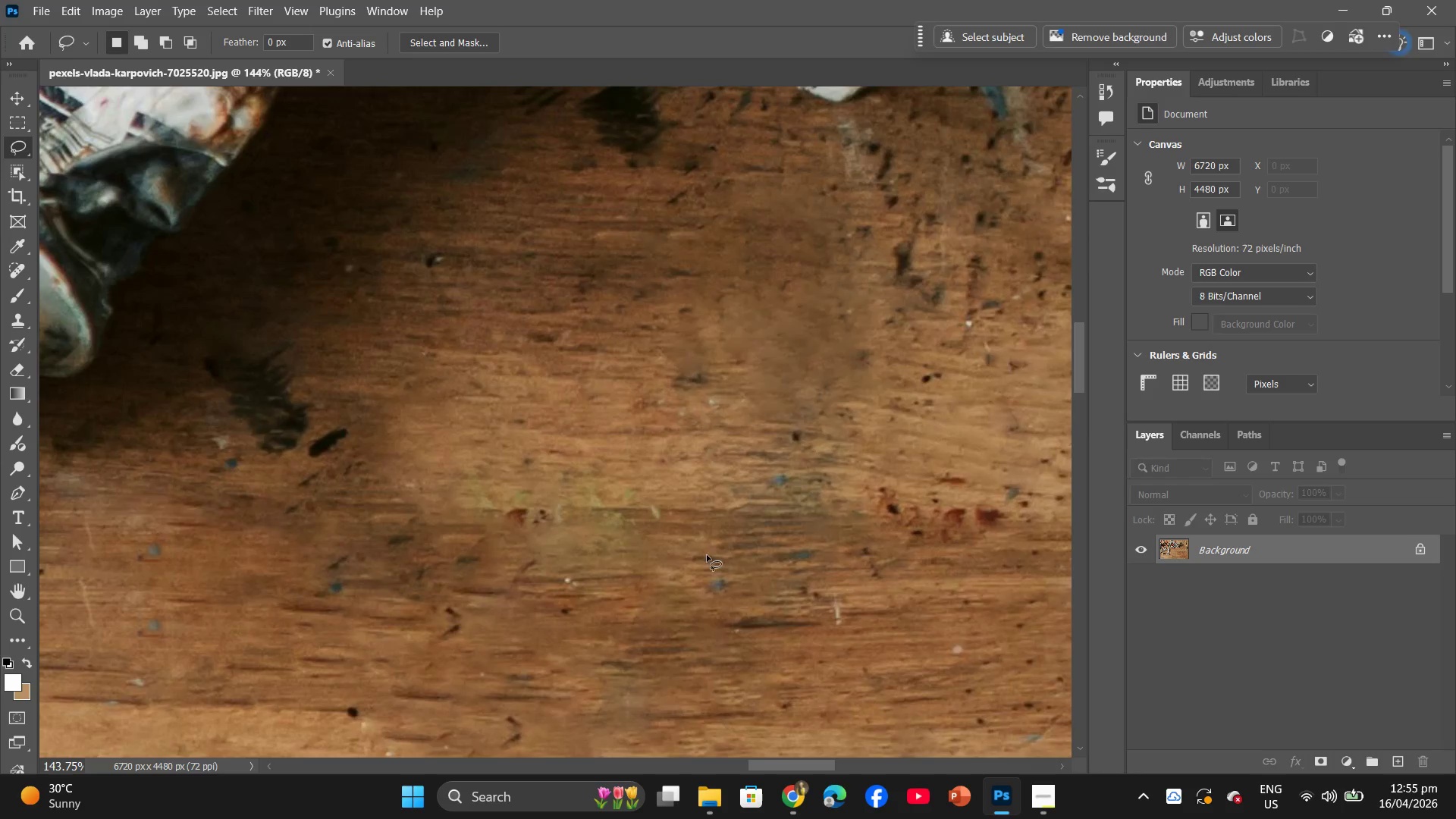 
left_click_drag(start_coordinate=[580, 544], to_coordinate=[808, 551])
 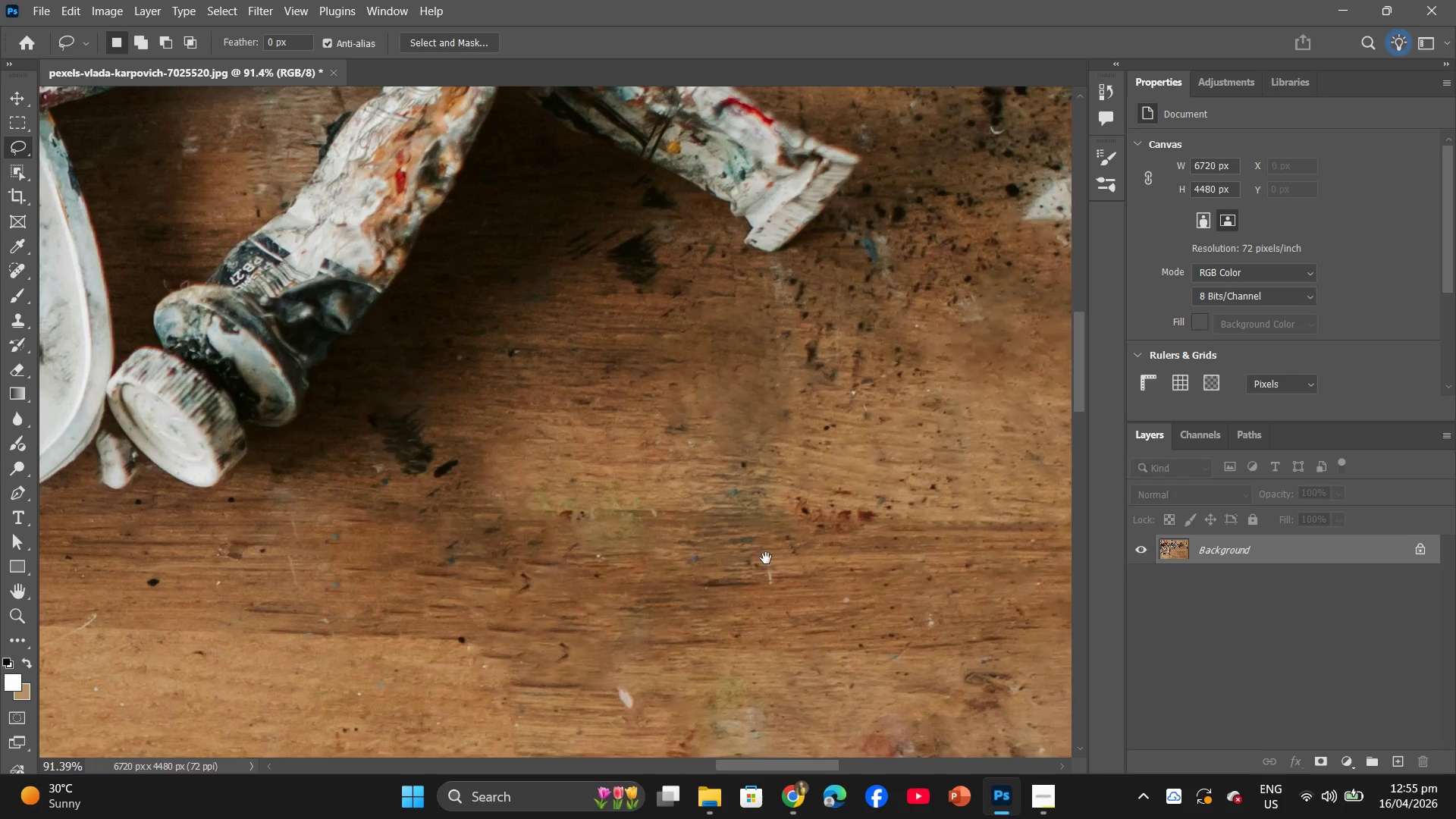 
hold_key(key=AltLeft, duration=0.52)
scroll: coordinate [708, 555], scroll_direction: up, amount: 5.0
 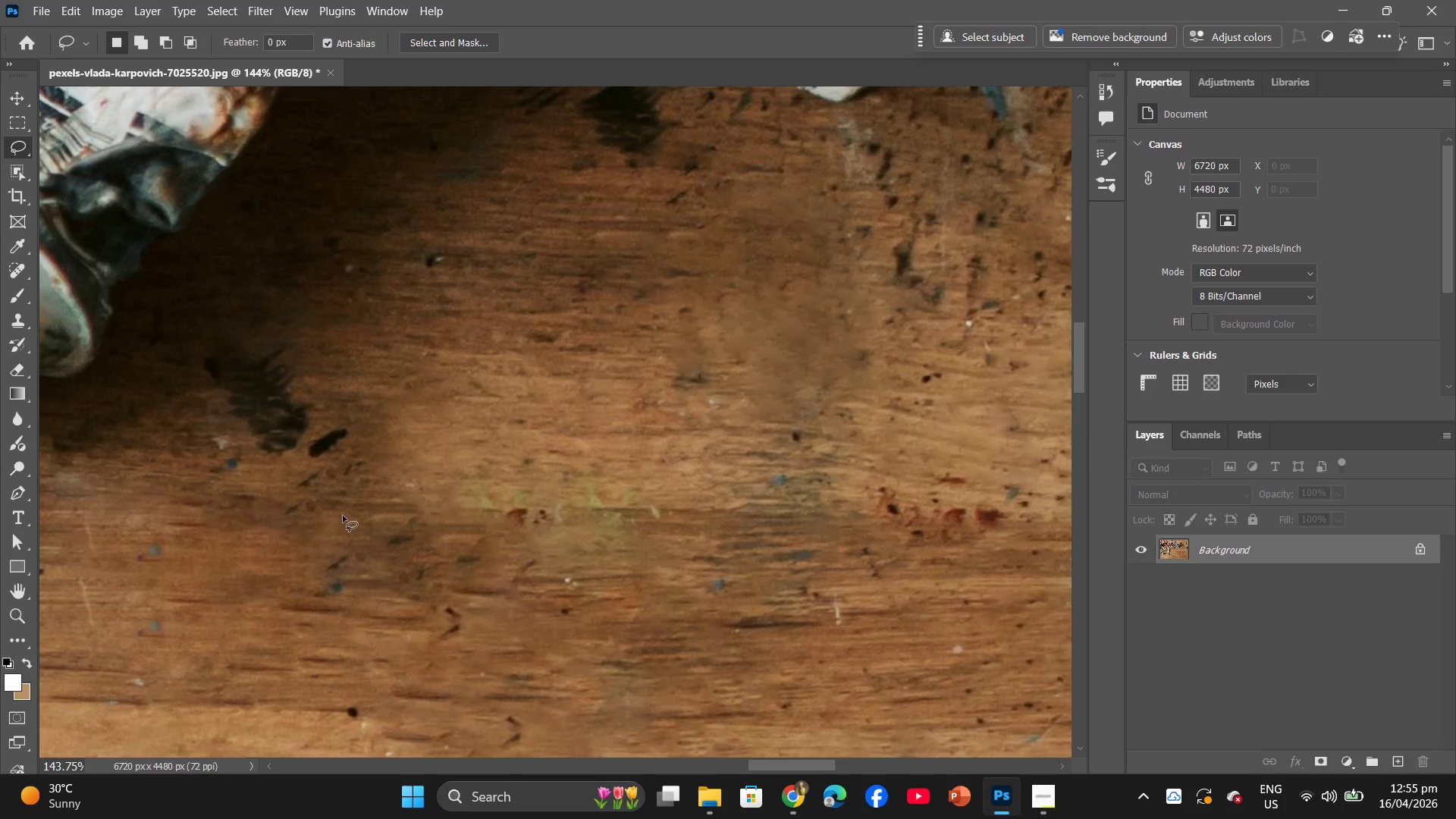 
hold_key(key=Space, duration=0.5)
 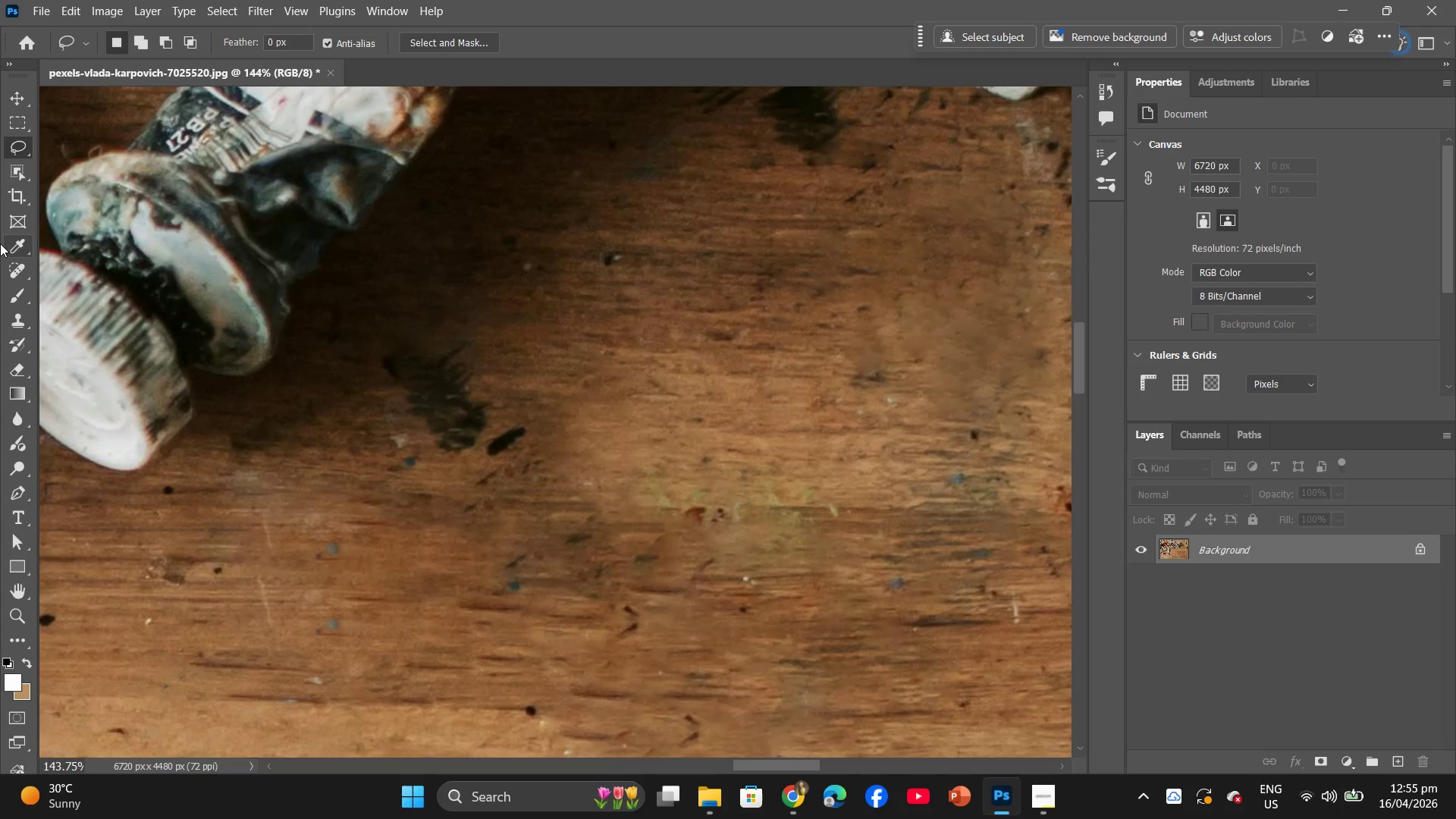 
left_click_drag(start_coordinate=[343, 515], to_coordinate=[521, 513])
 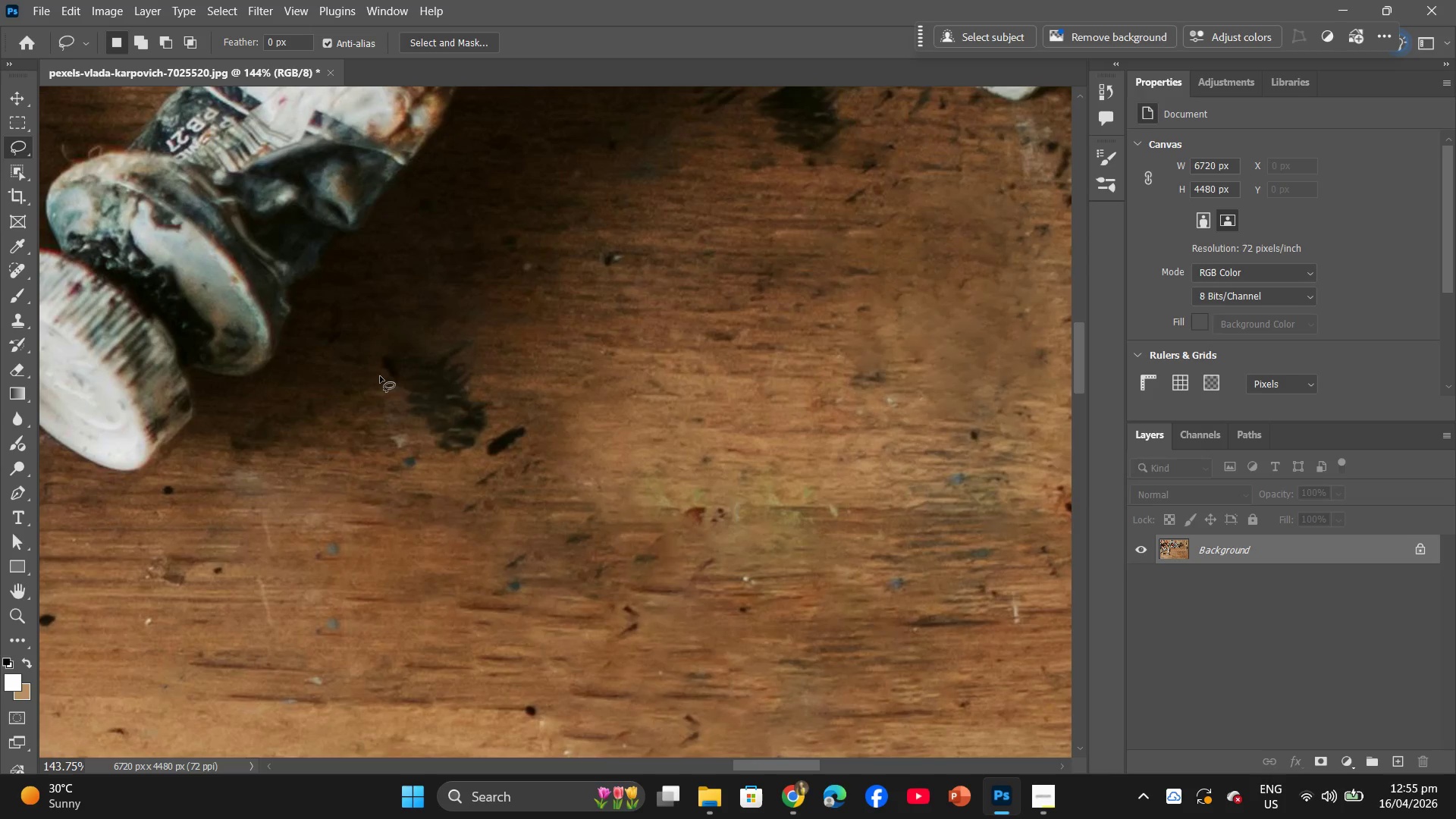 
left_click_drag(start_coordinate=[379, 366], to_coordinate=[388, 365])
 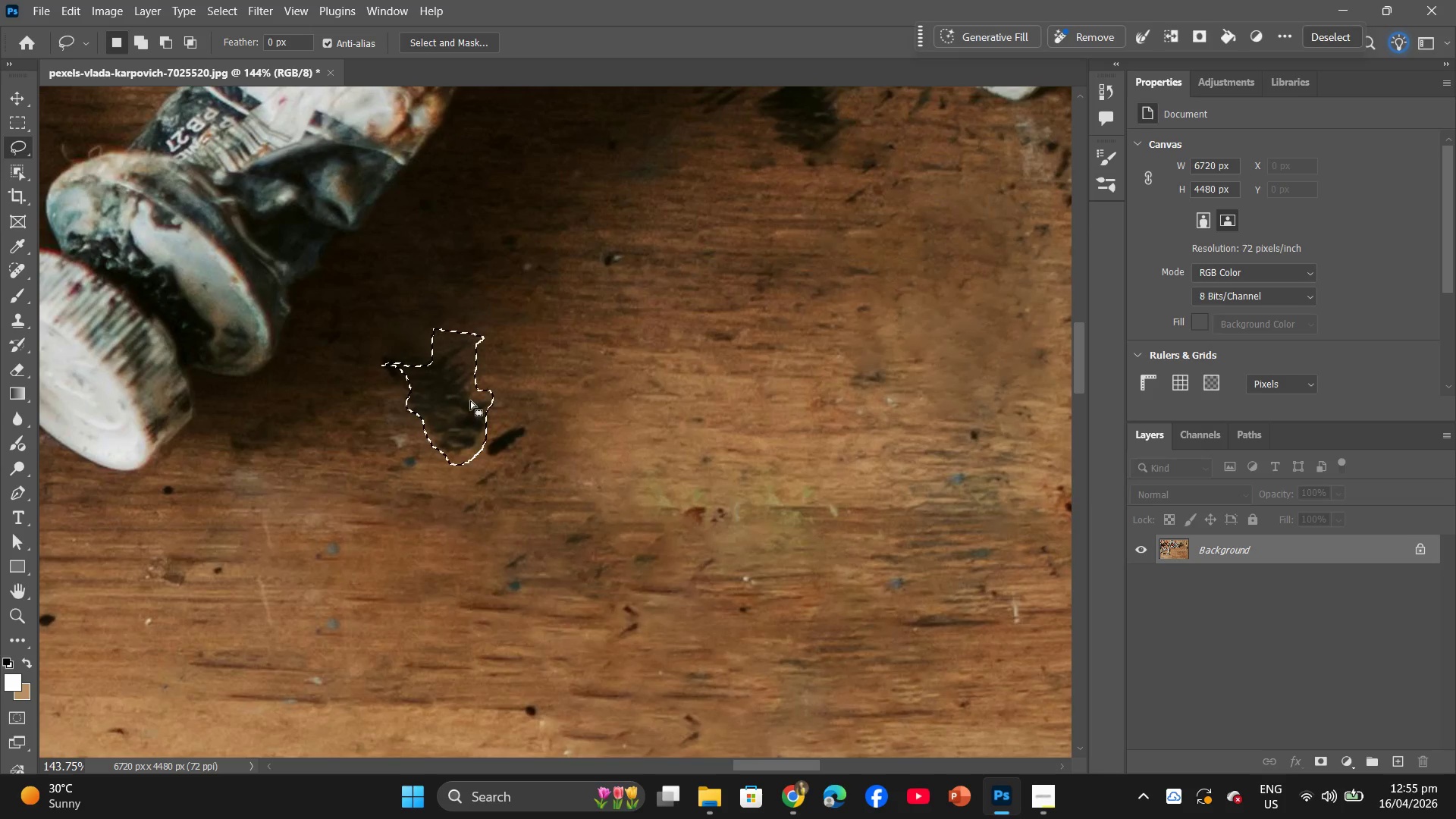 
right_click([470, 400])
 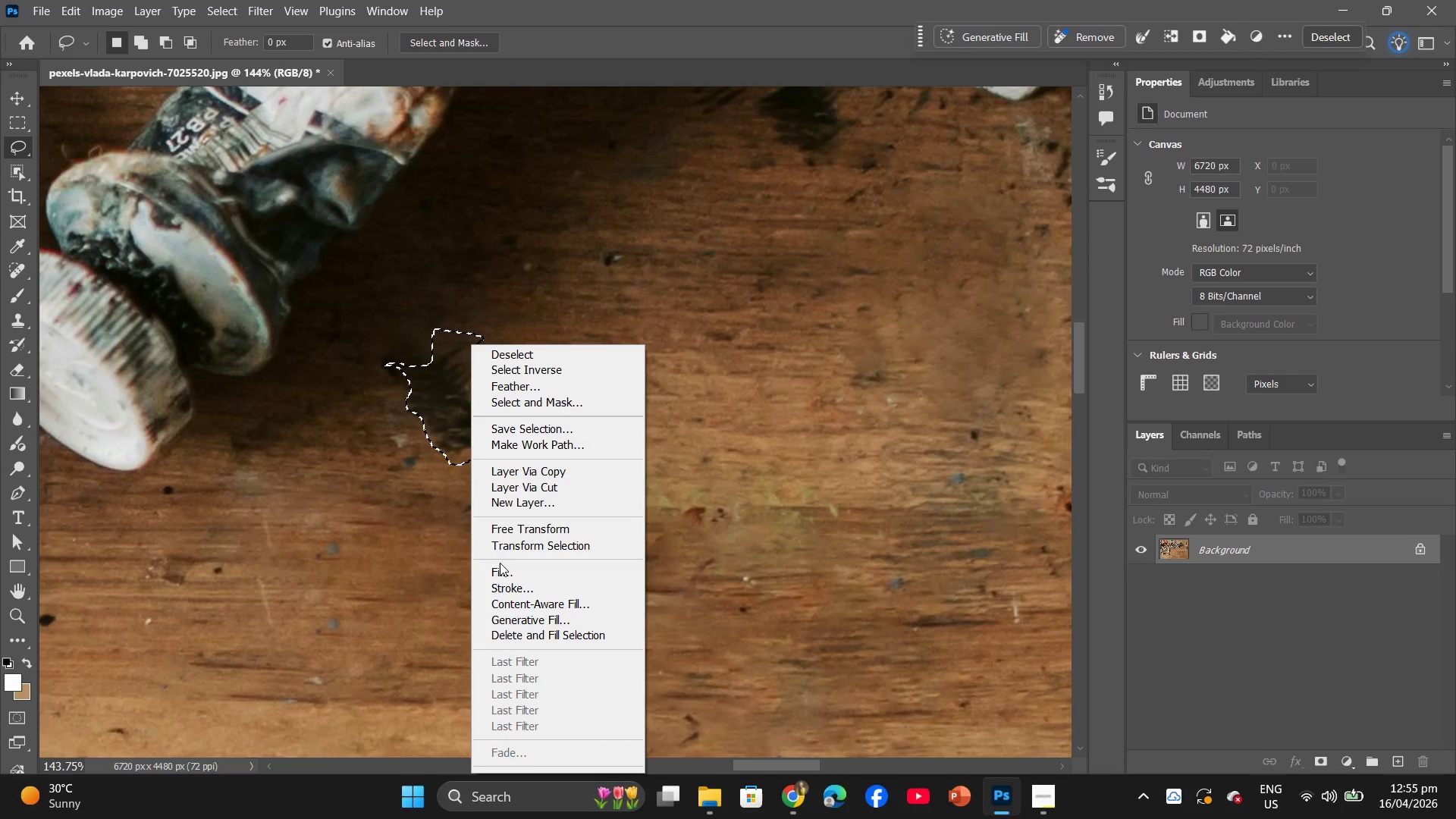 
left_click([504, 575])
 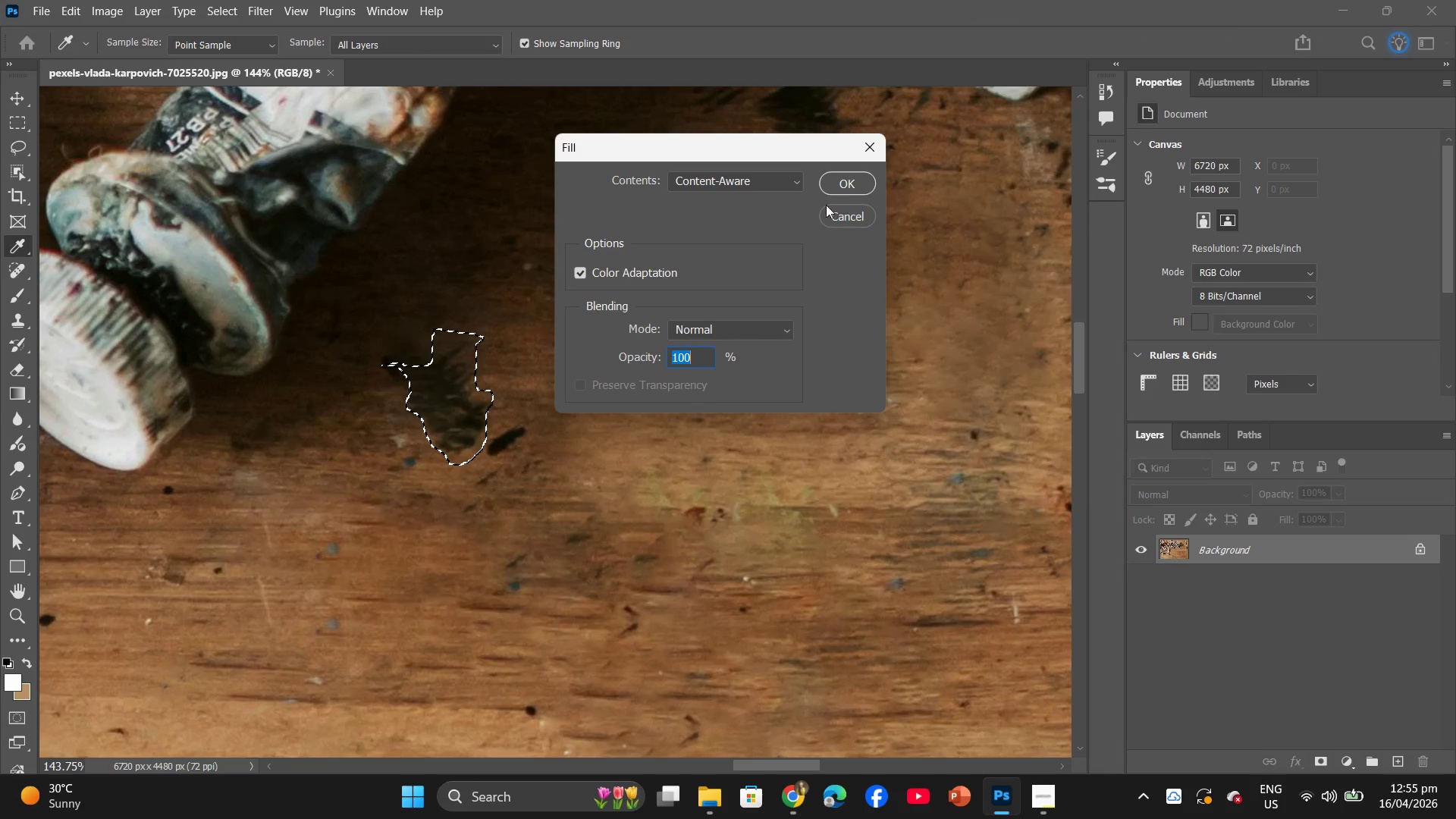 
left_click([849, 190])
 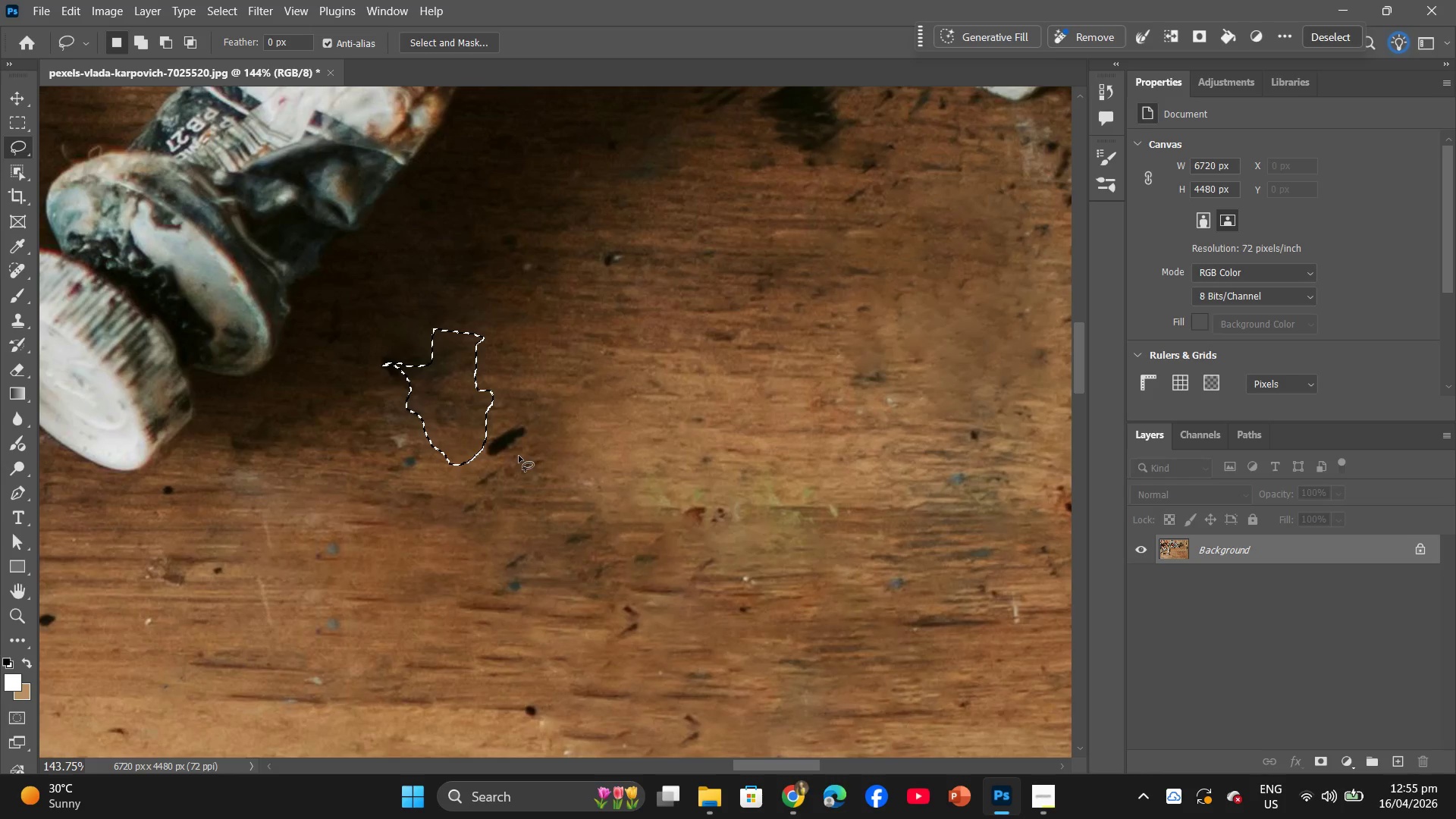 
left_click_drag(start_coordinate=[510, 456], to_coordinate=[520, 453])
 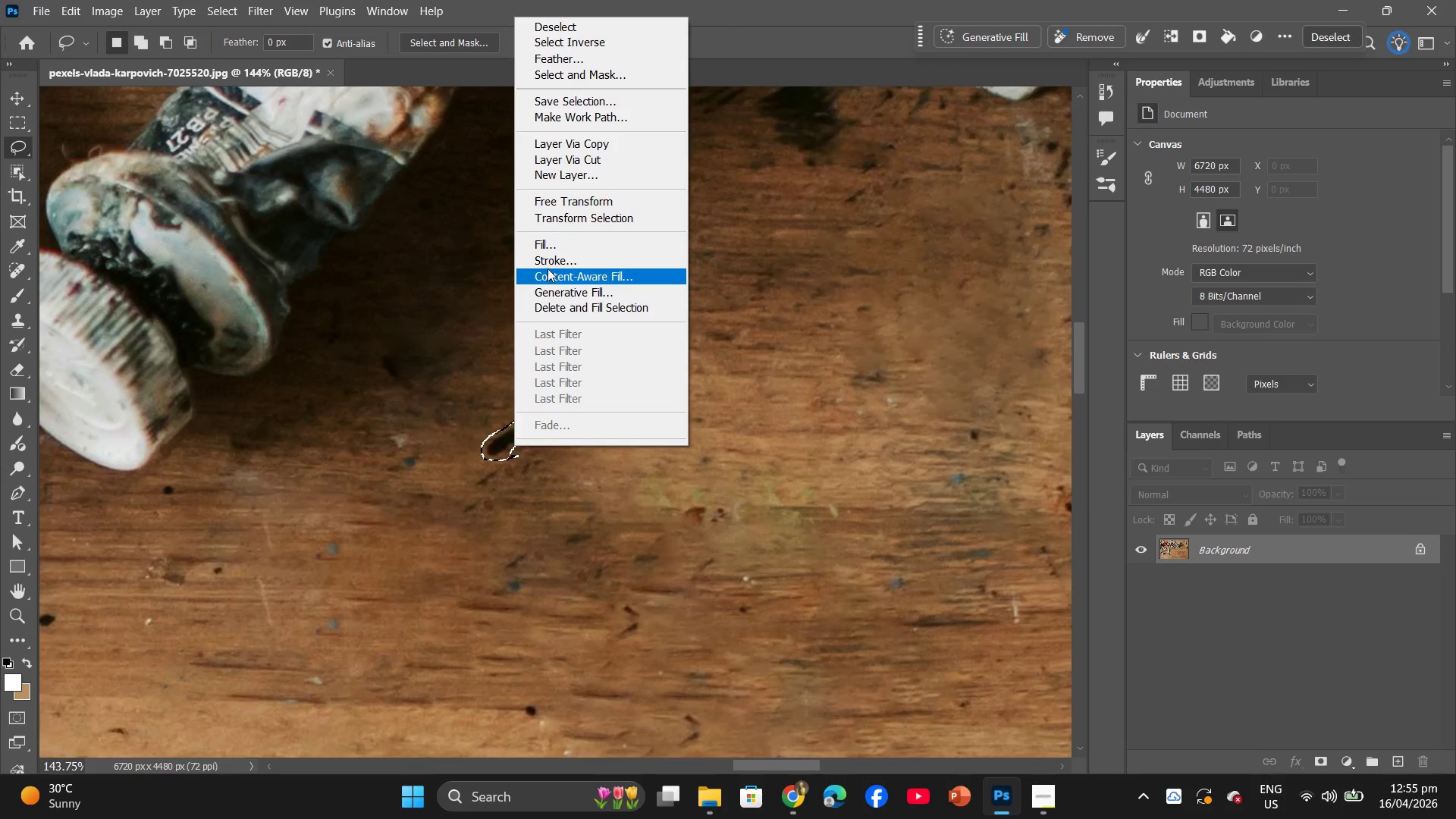 
left_click([555, 250])
 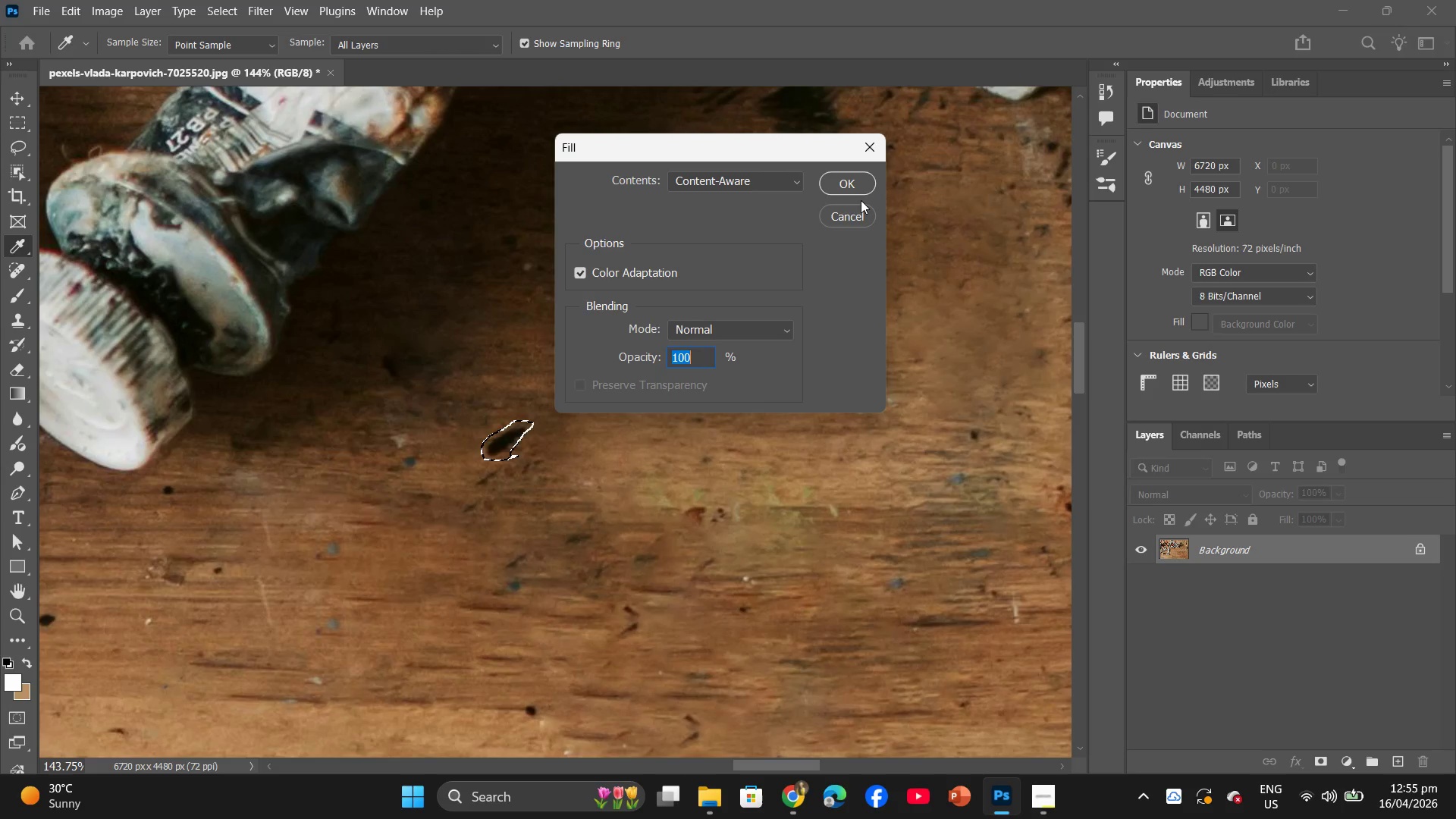 
double_click([846, 183])
 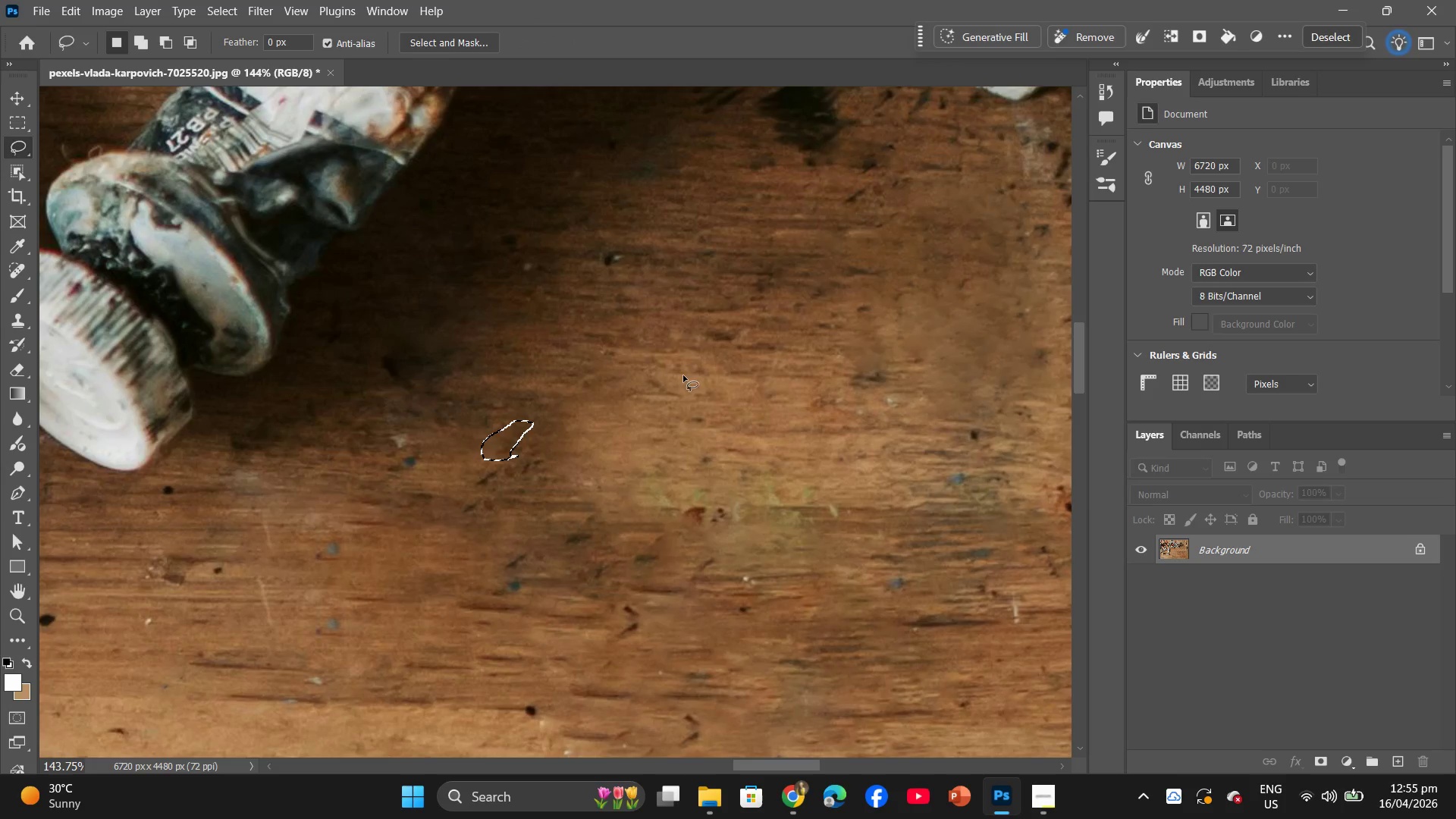 
left_click([542, 530])
 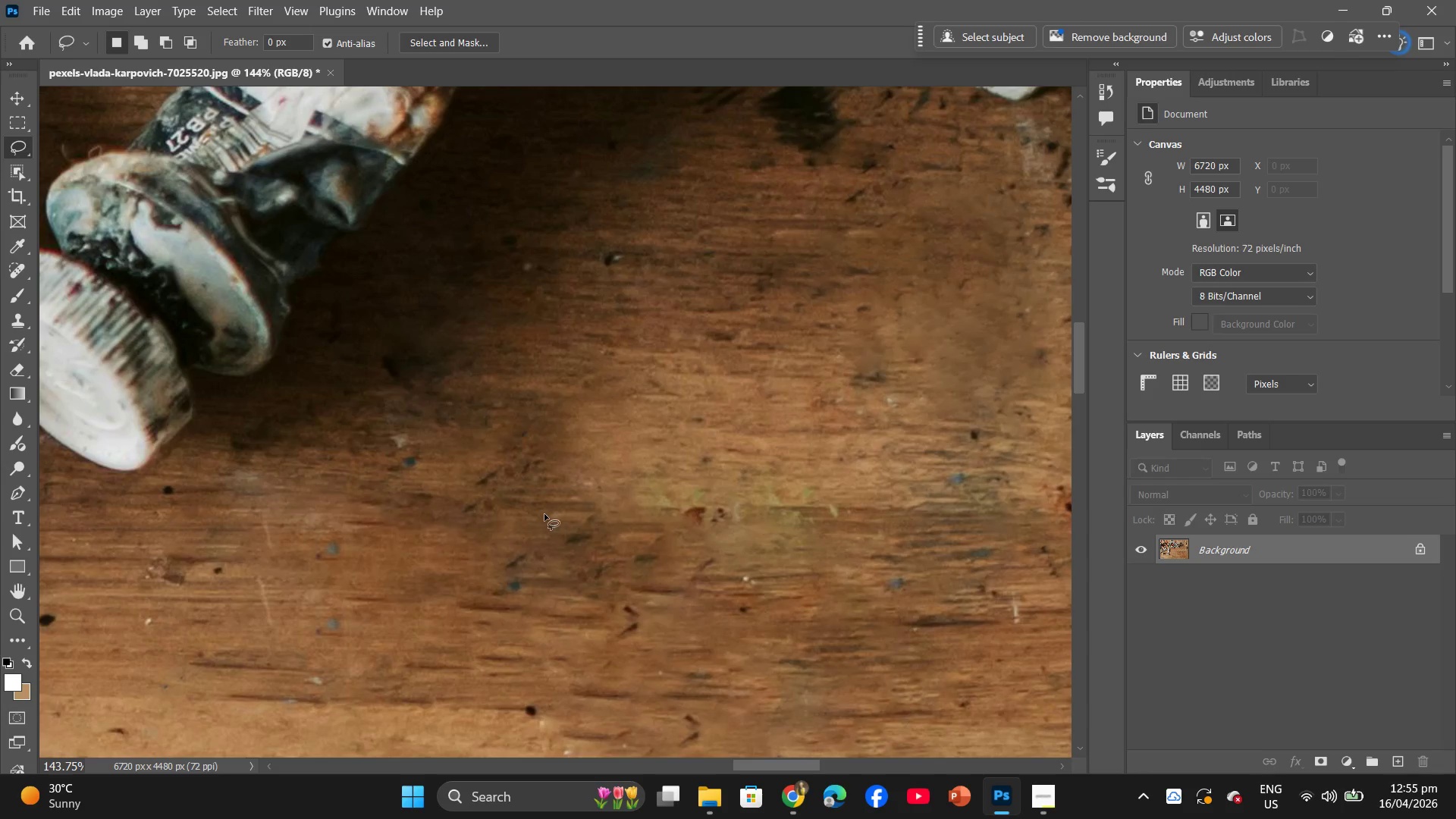 
wait(6.5)
 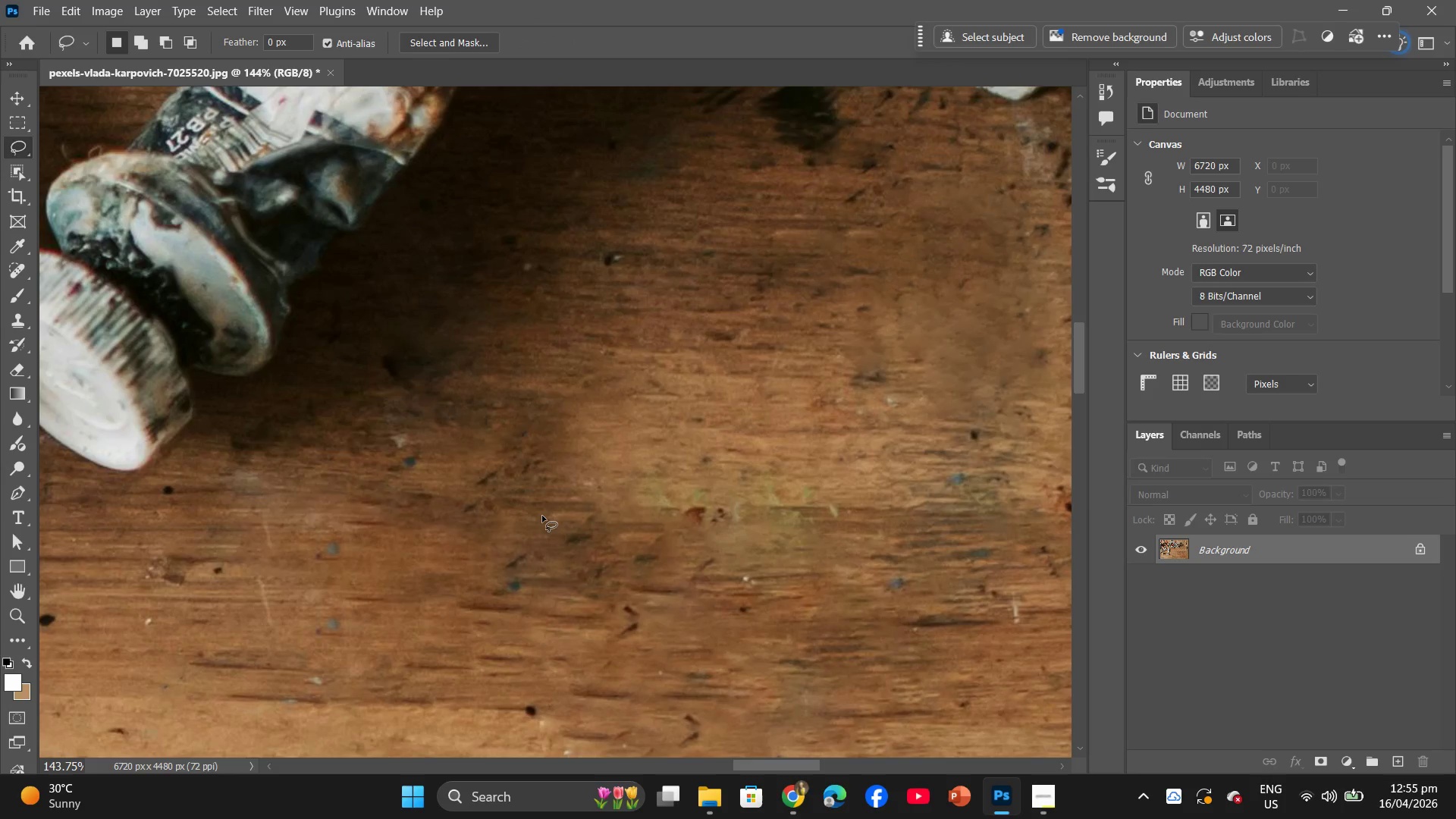 
left_click_drag(start_coordinate=[330, 556], to_coordinate=[347, 556])
 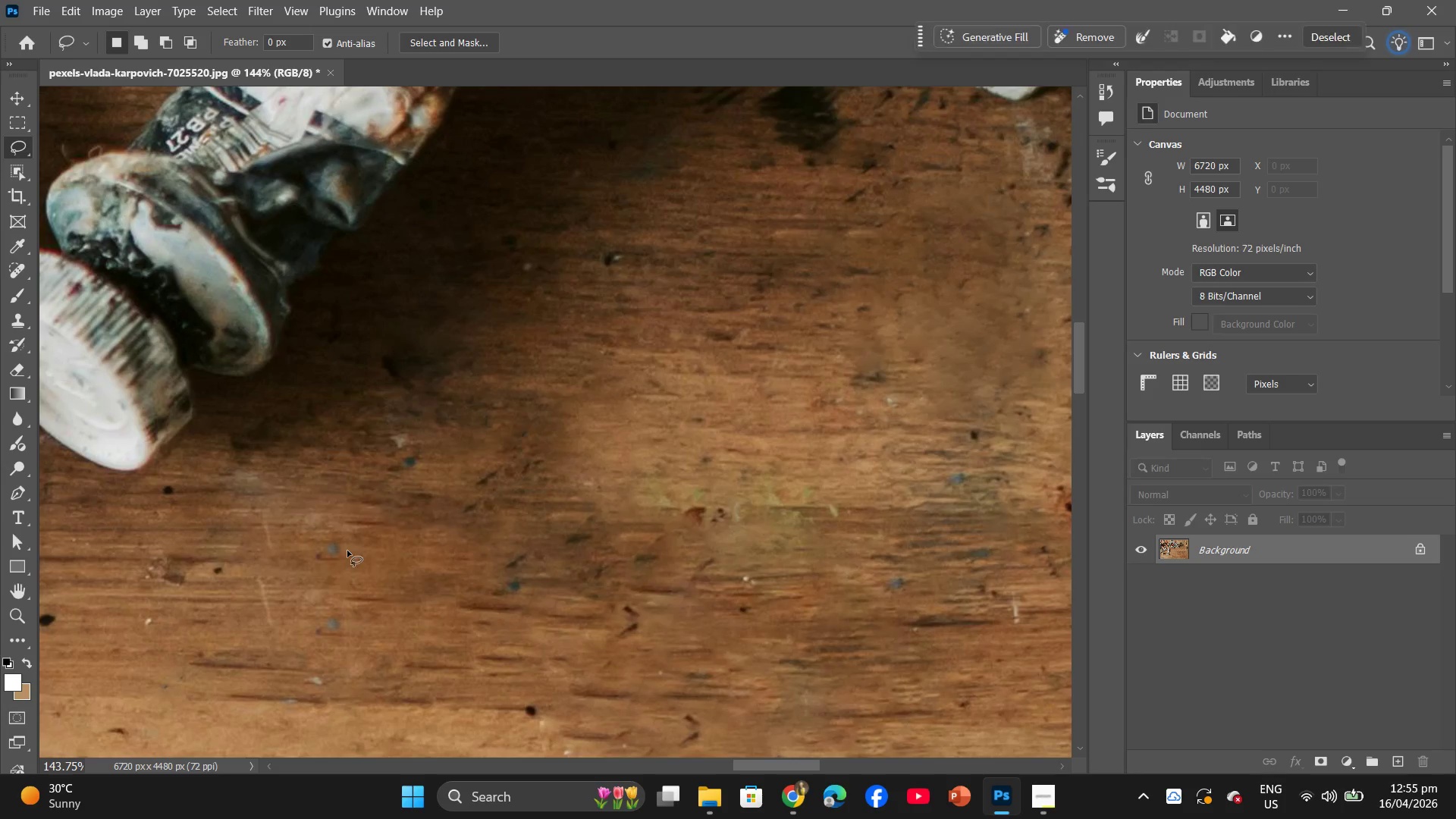 
right_click([343, 542])
 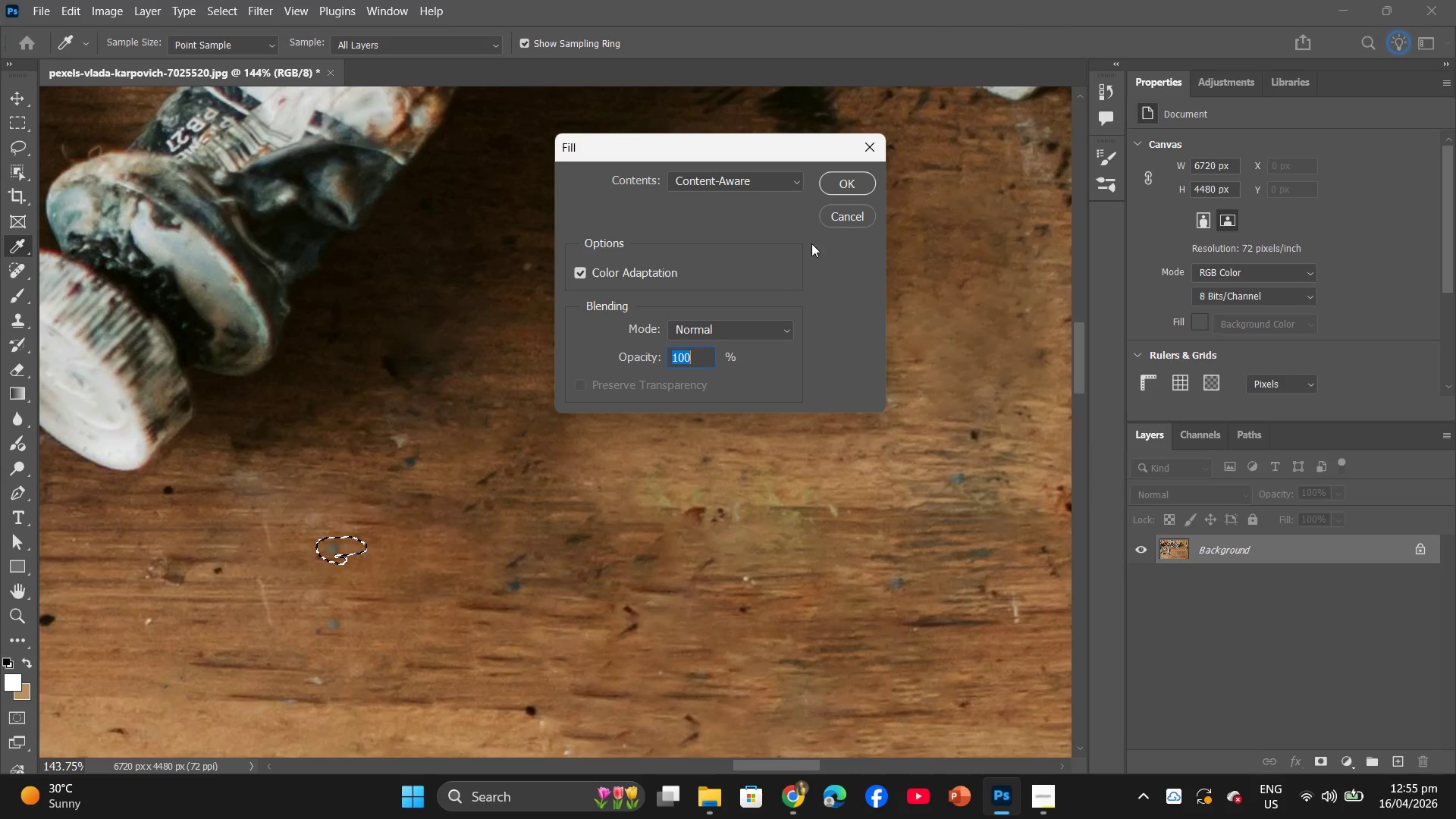 
left_click([851, 186])
 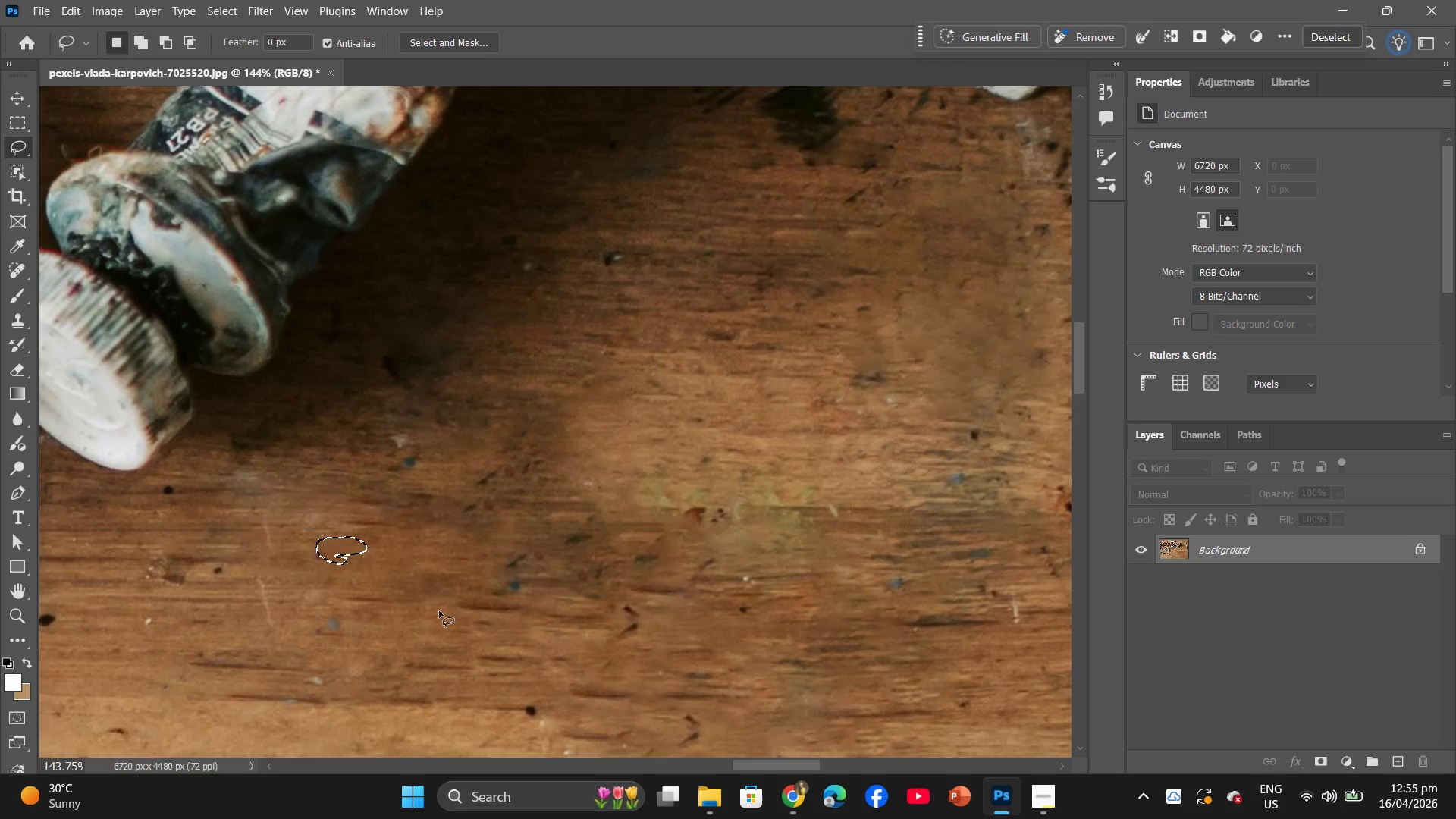 
hold_key(key=AltLeft, duration=0.41)
hold_key(key=AltLeft, duration=1.36)
scroll: coordinate [371, 561], scroll_direction: up, amount: 1.0
 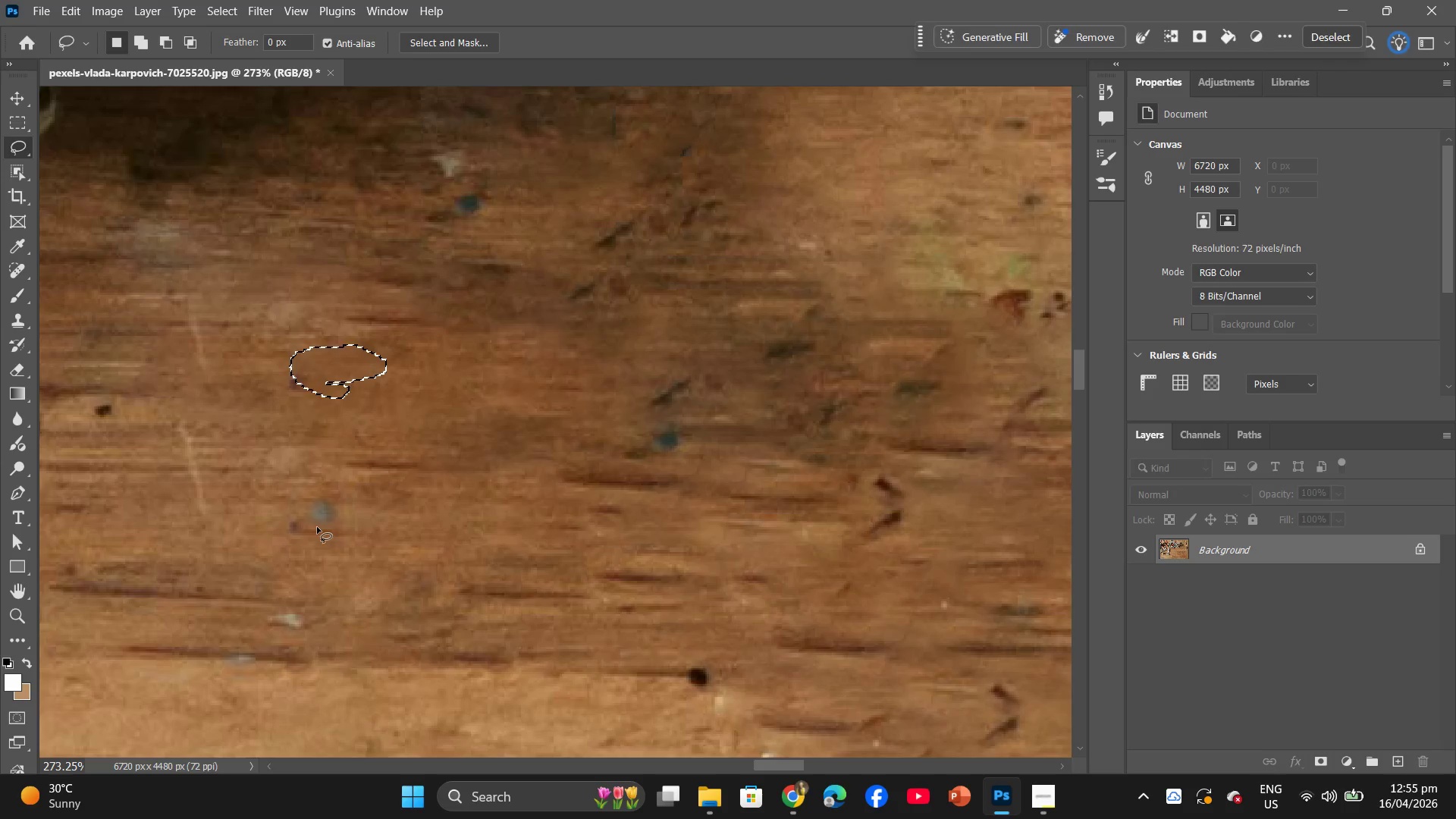 
right_click([328, 513])
 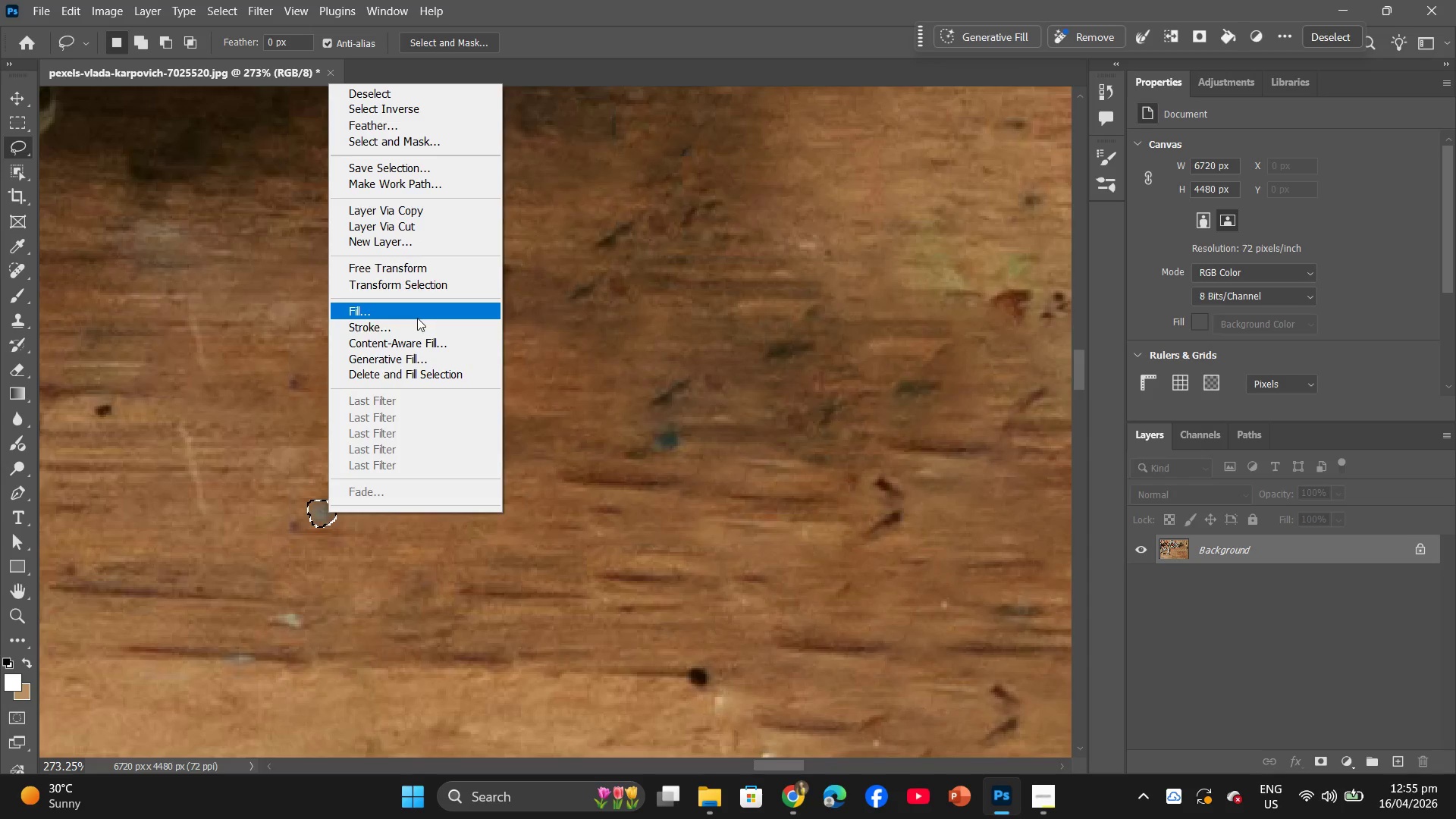 
left_click([400, 314])
 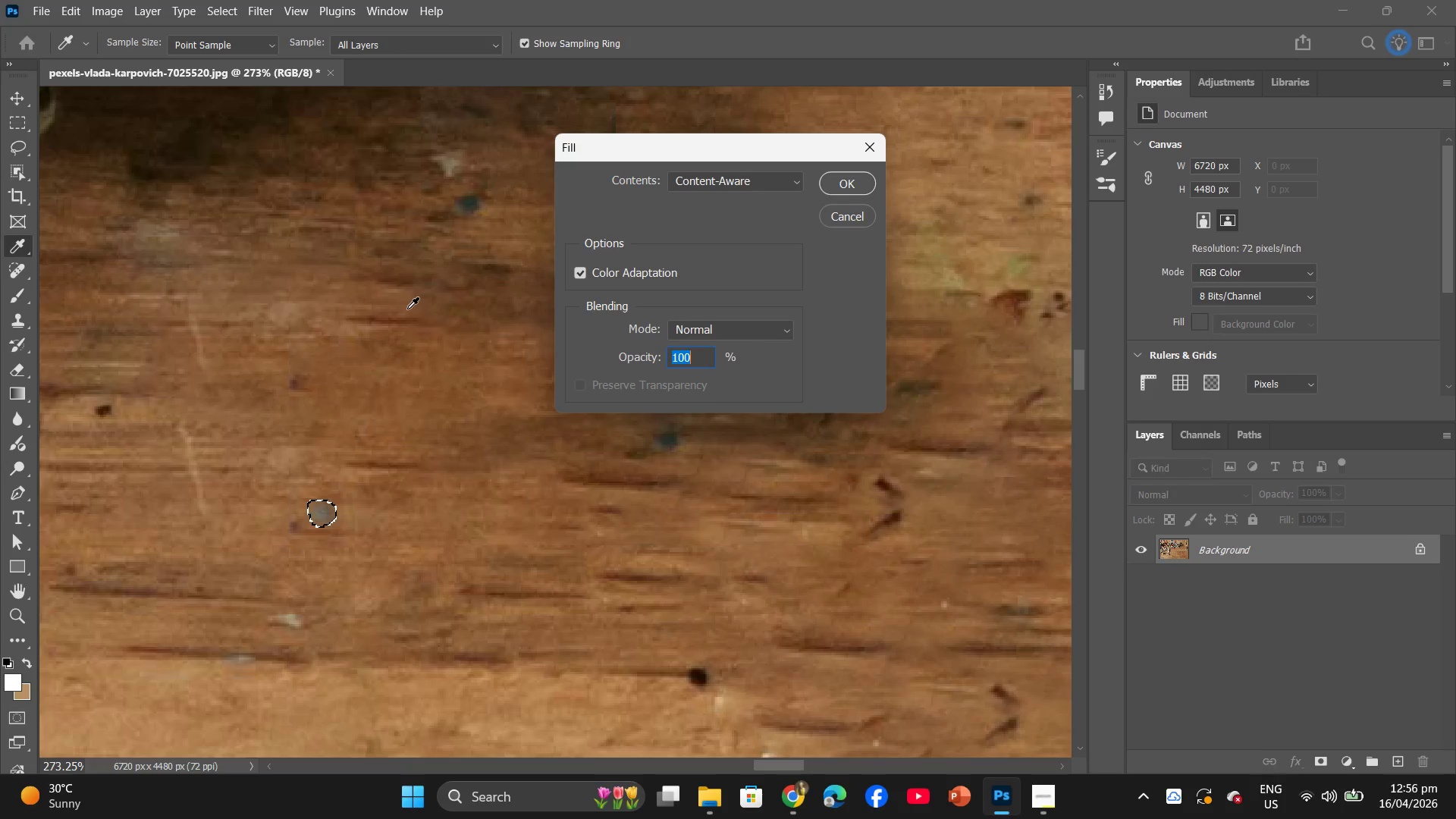 
wait(7.89)
 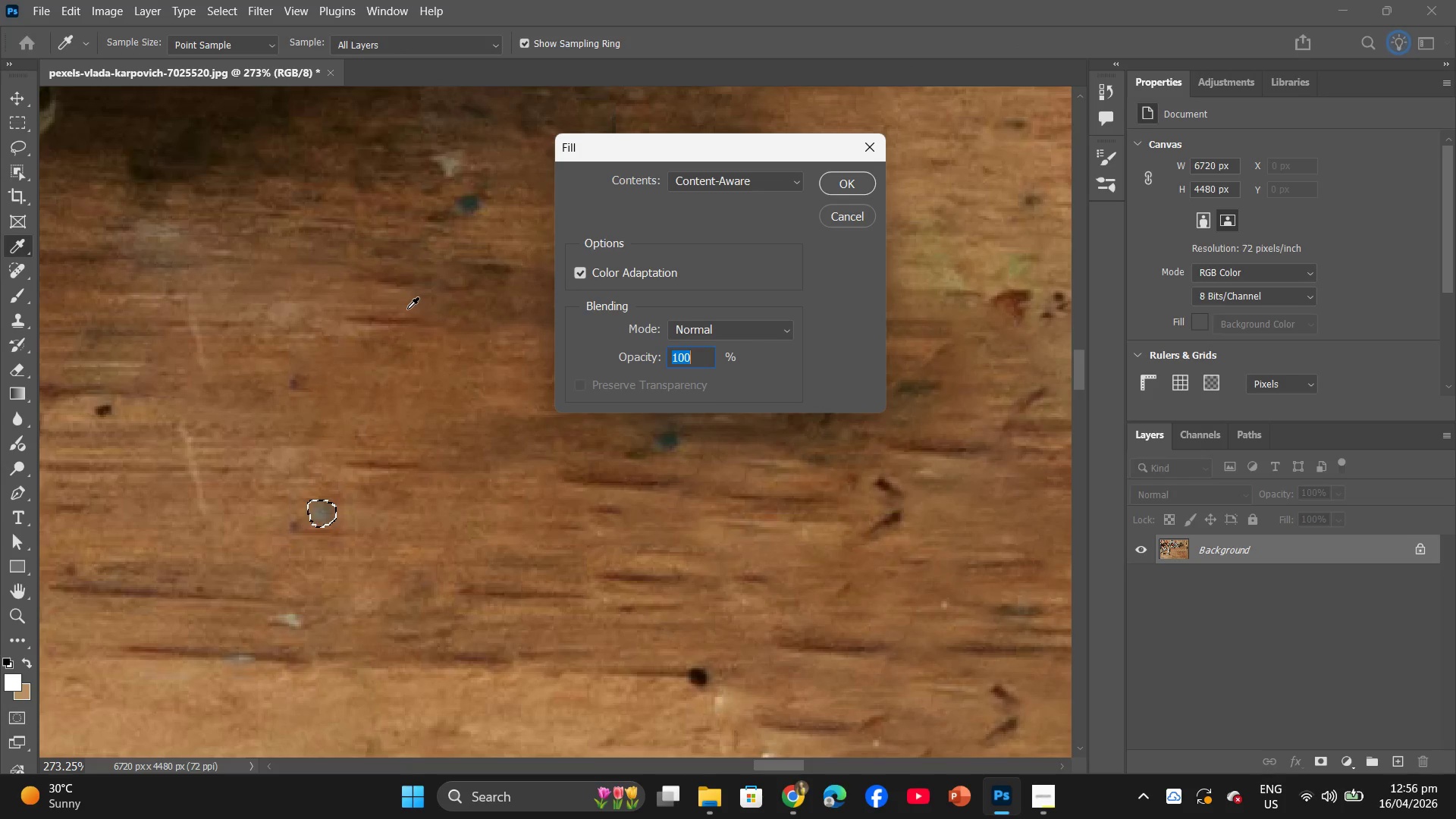 
left_click([861, 181])
 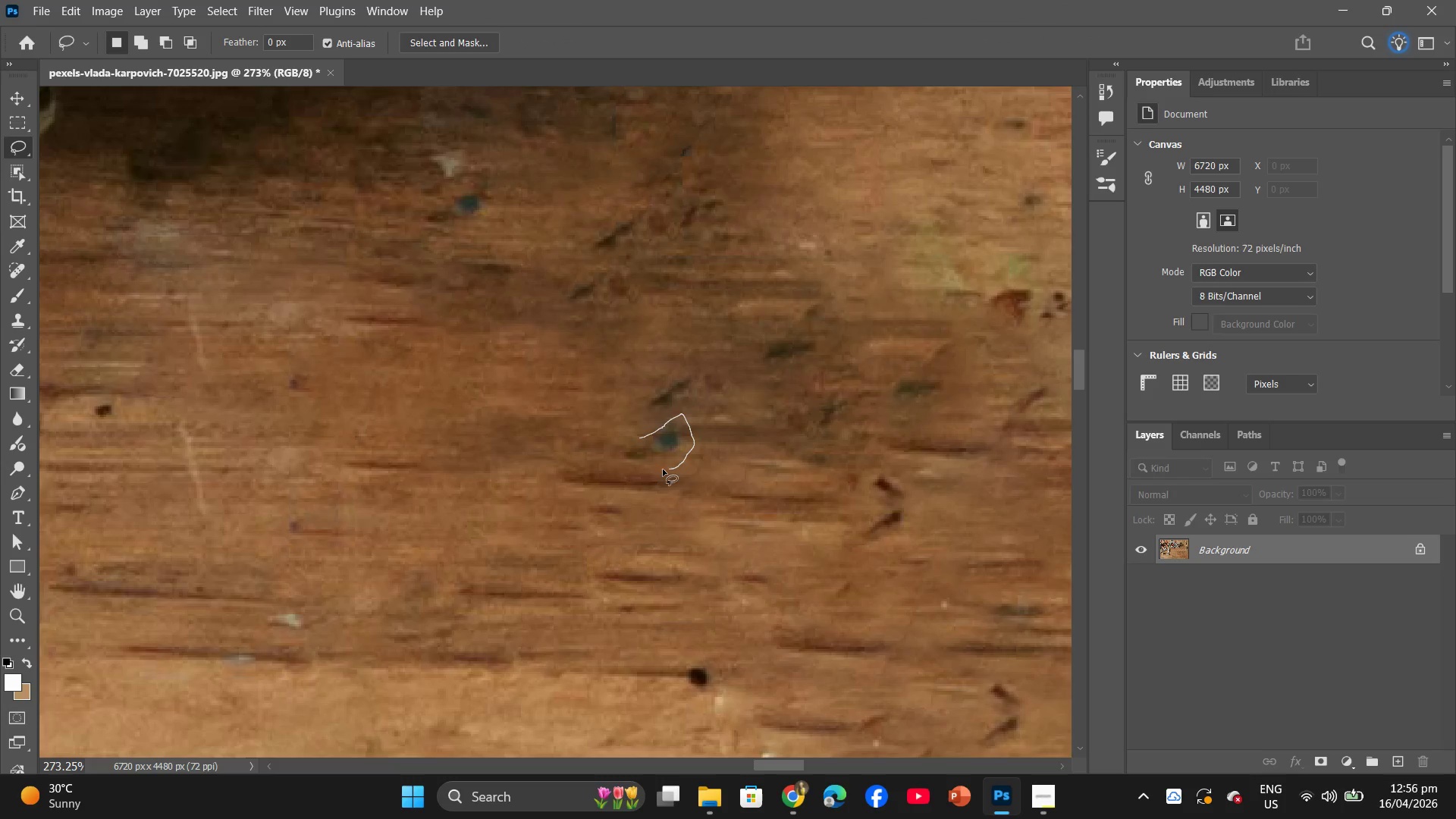 
right_click([648, 437])
 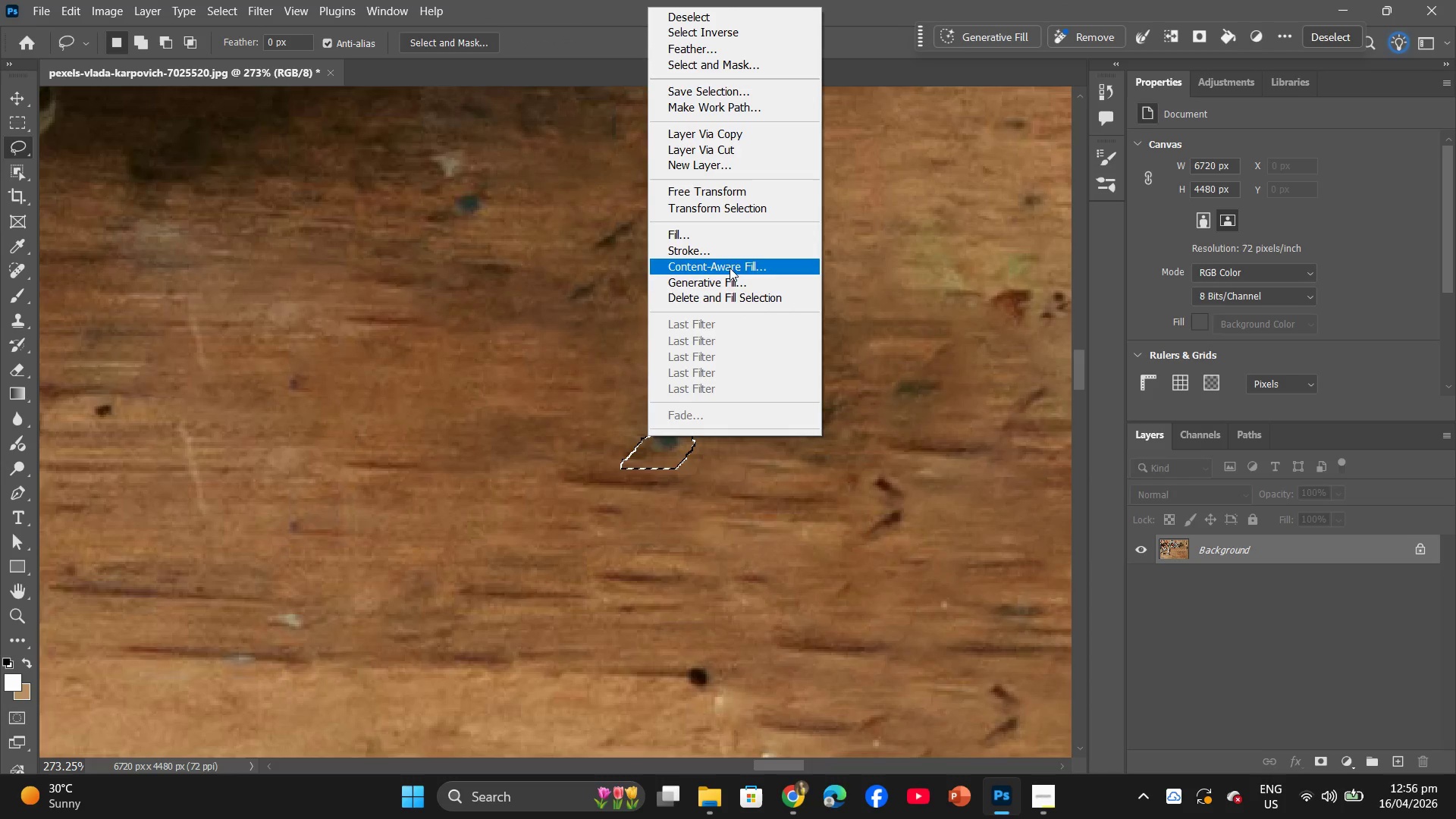 
left_click([724, 234])
 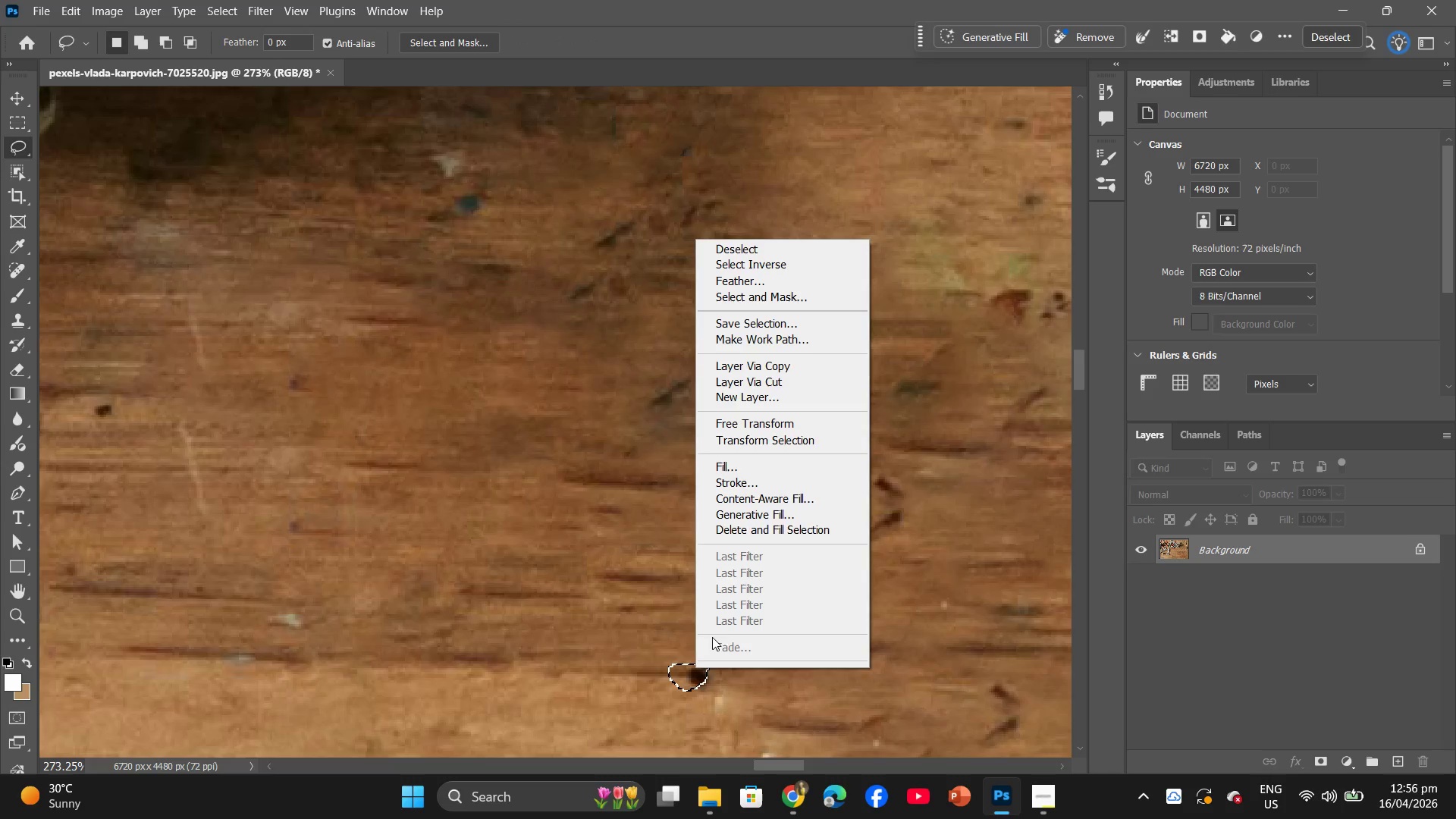 
left_click([747, 463])
 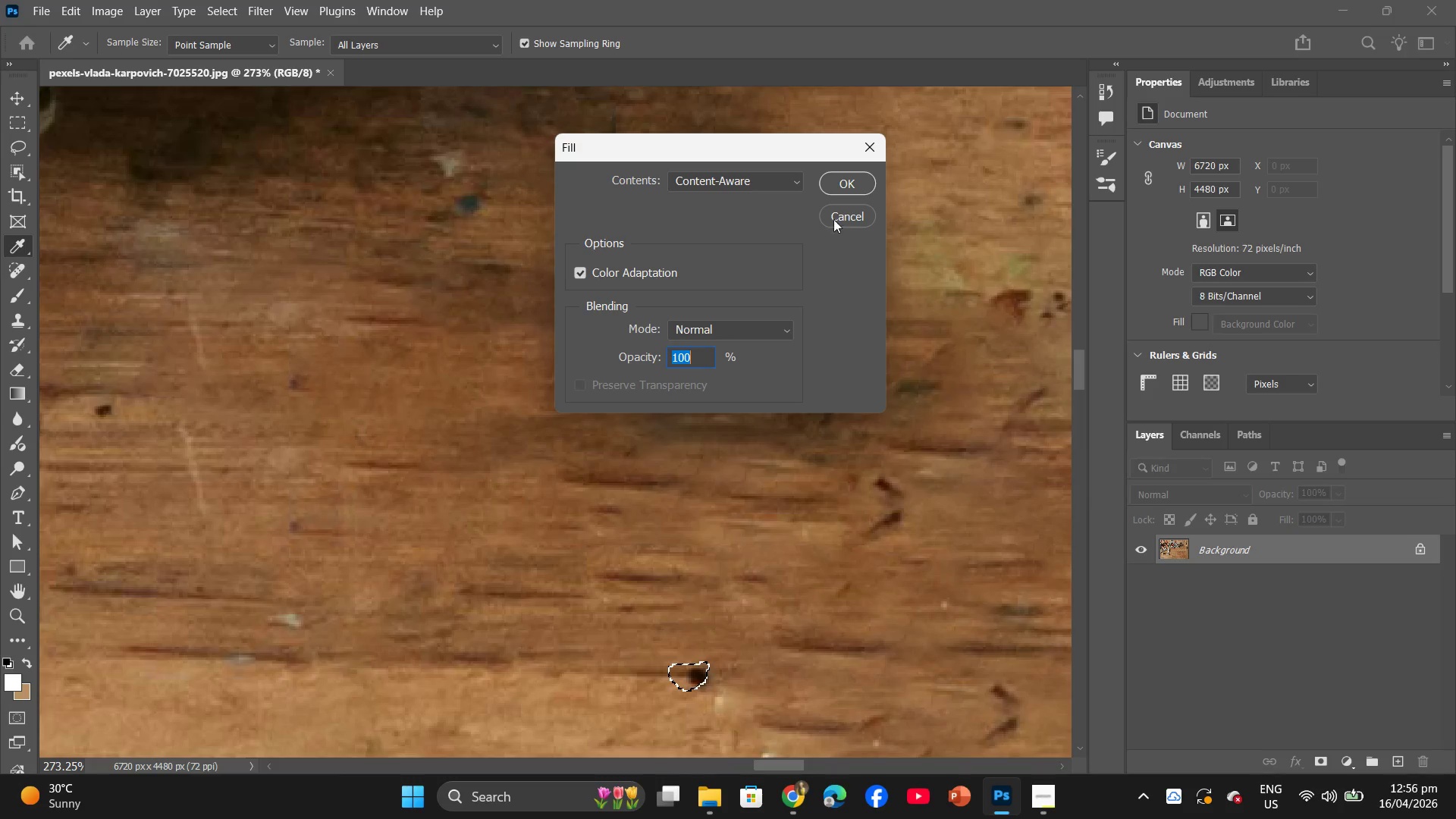 
left_click([865, 179])
 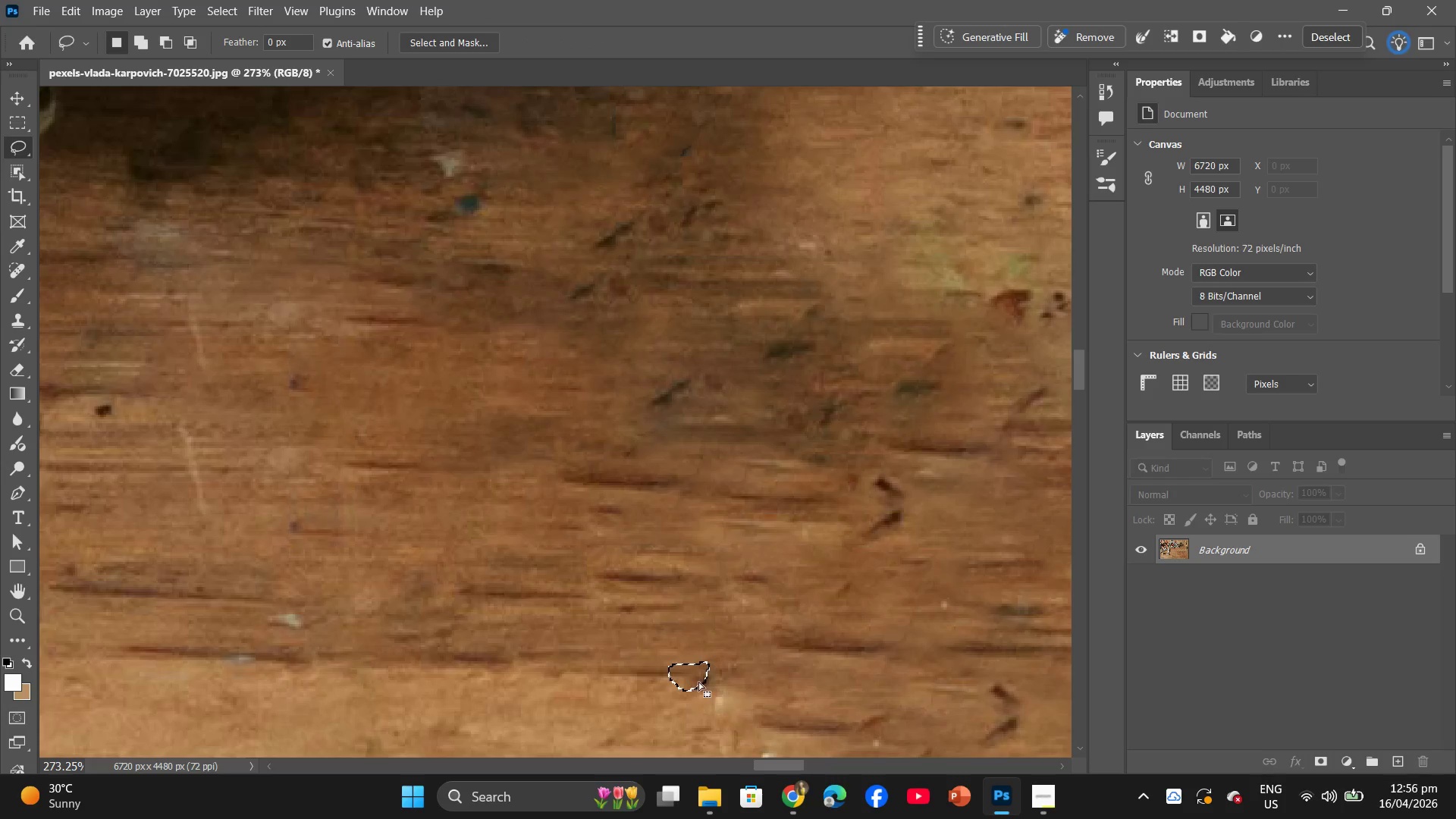 
hold_key(key=AltLeft, duration=0.88)
 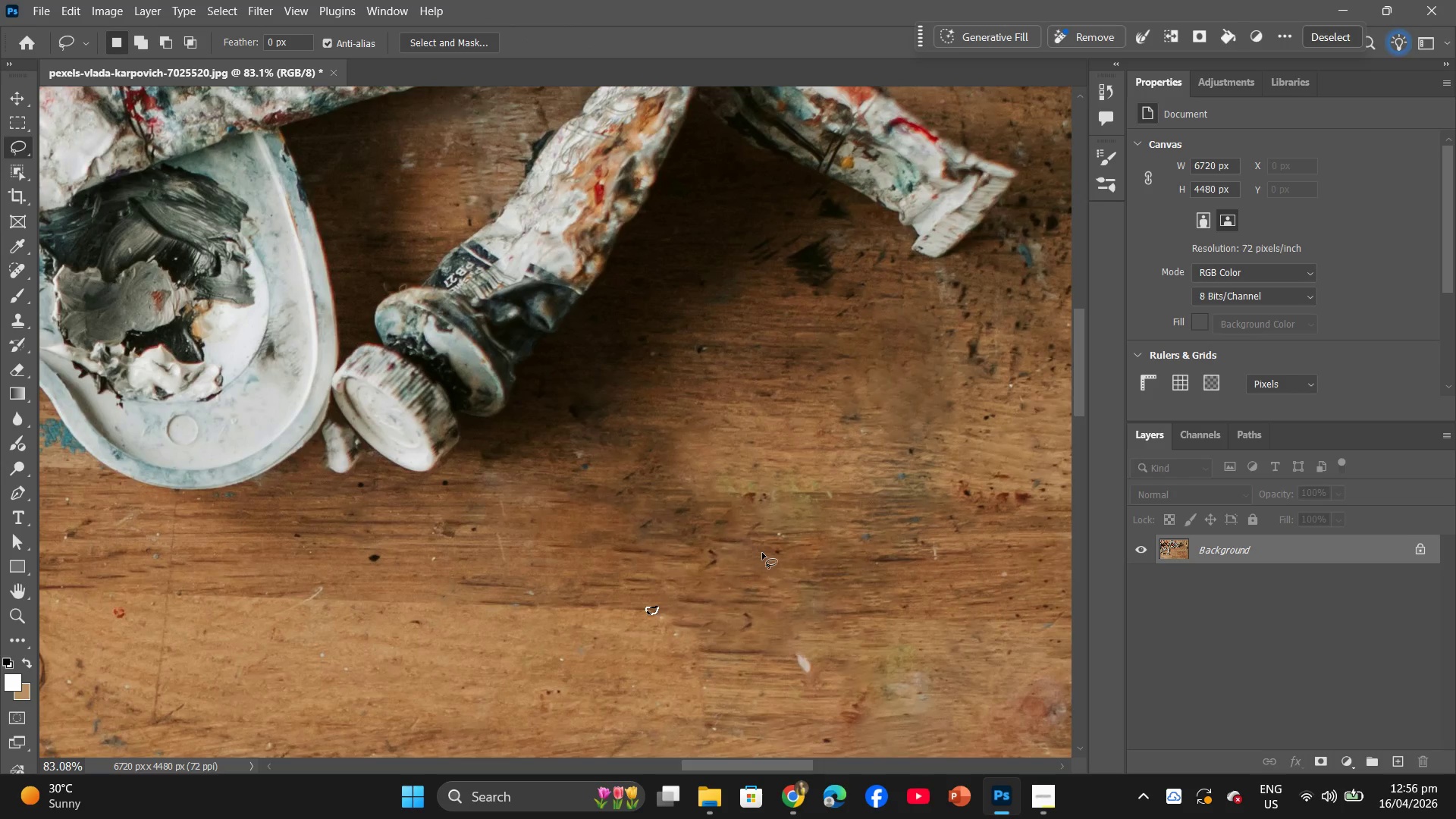 
hold_key(key=AltLeft, duration=0.66)
 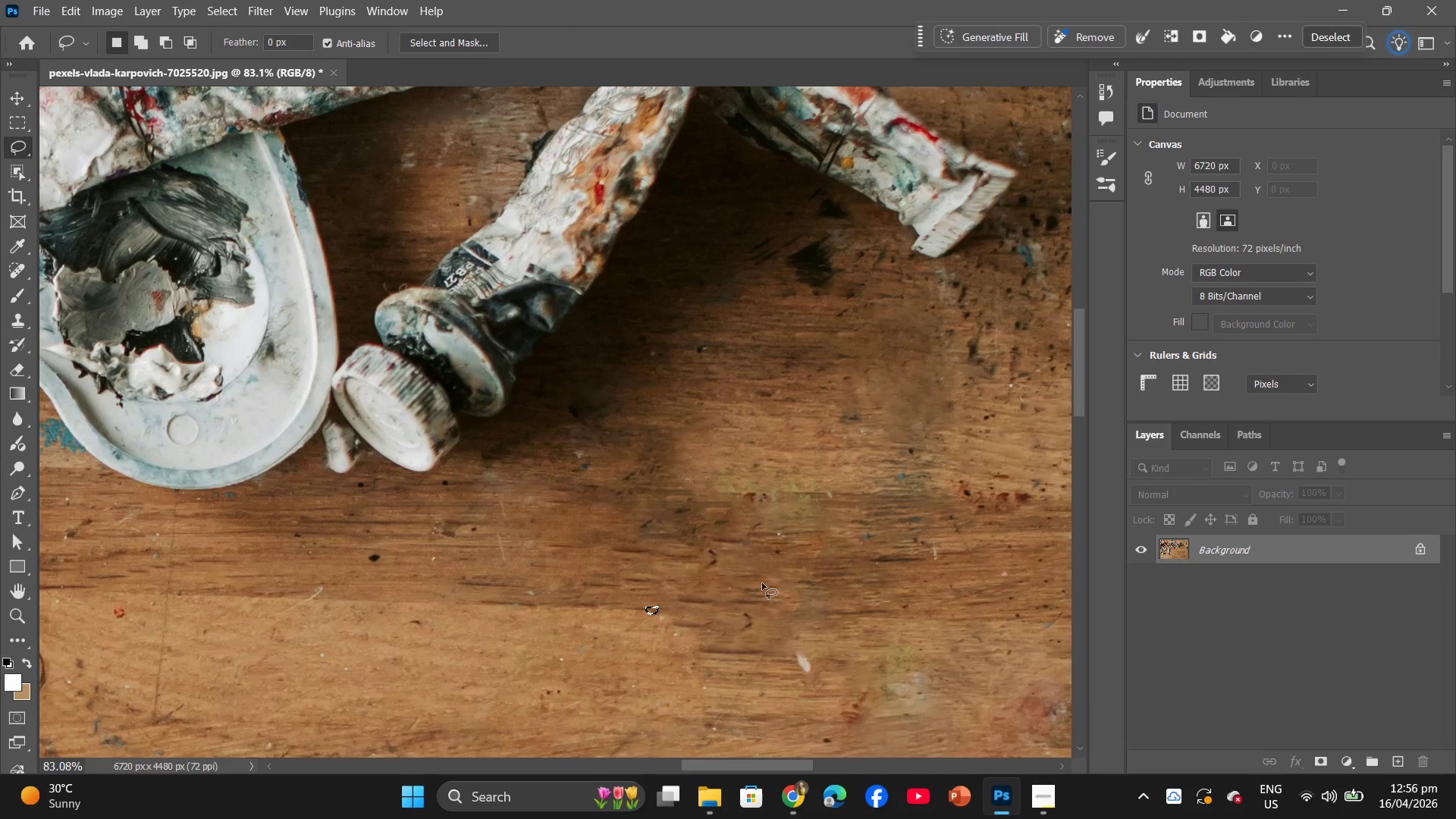 
scroll: coordinate [755, 550], scroll_direction: down, amount: 18.0
 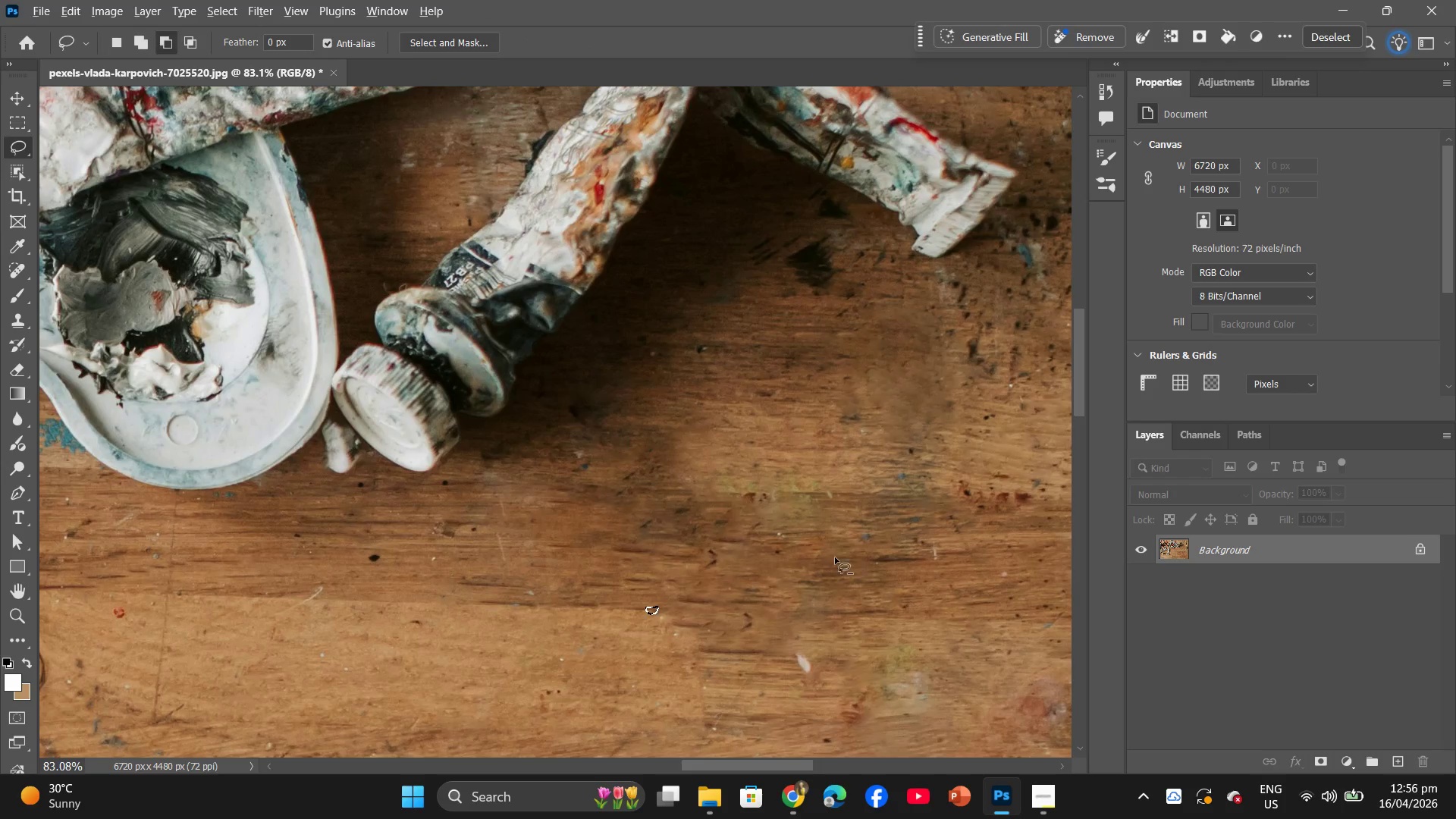 
left_click_drag(start_coordinate=[834, 557], to_coordinate=[569, 552])
 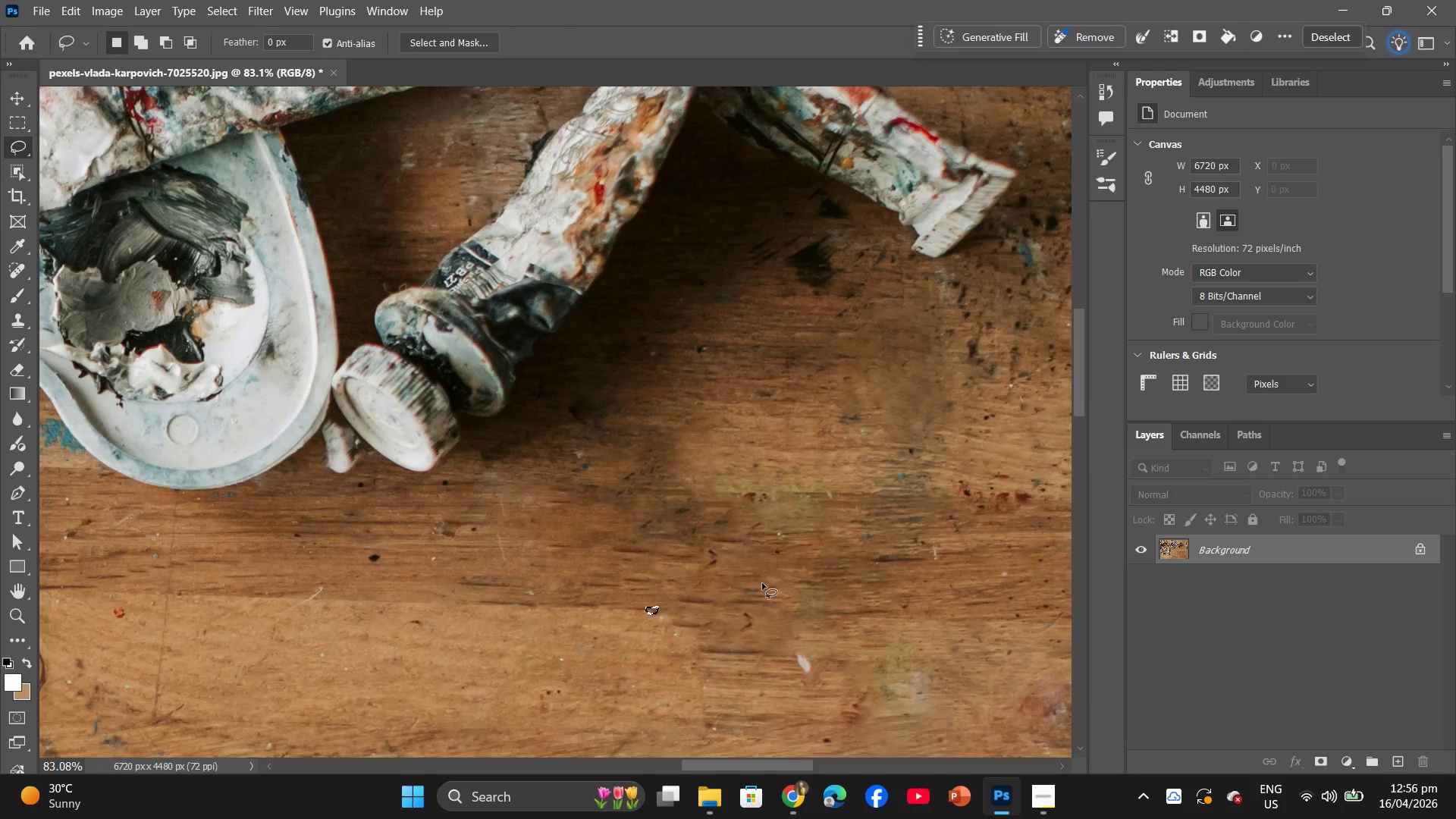 
key(Control+ControlLeft)
 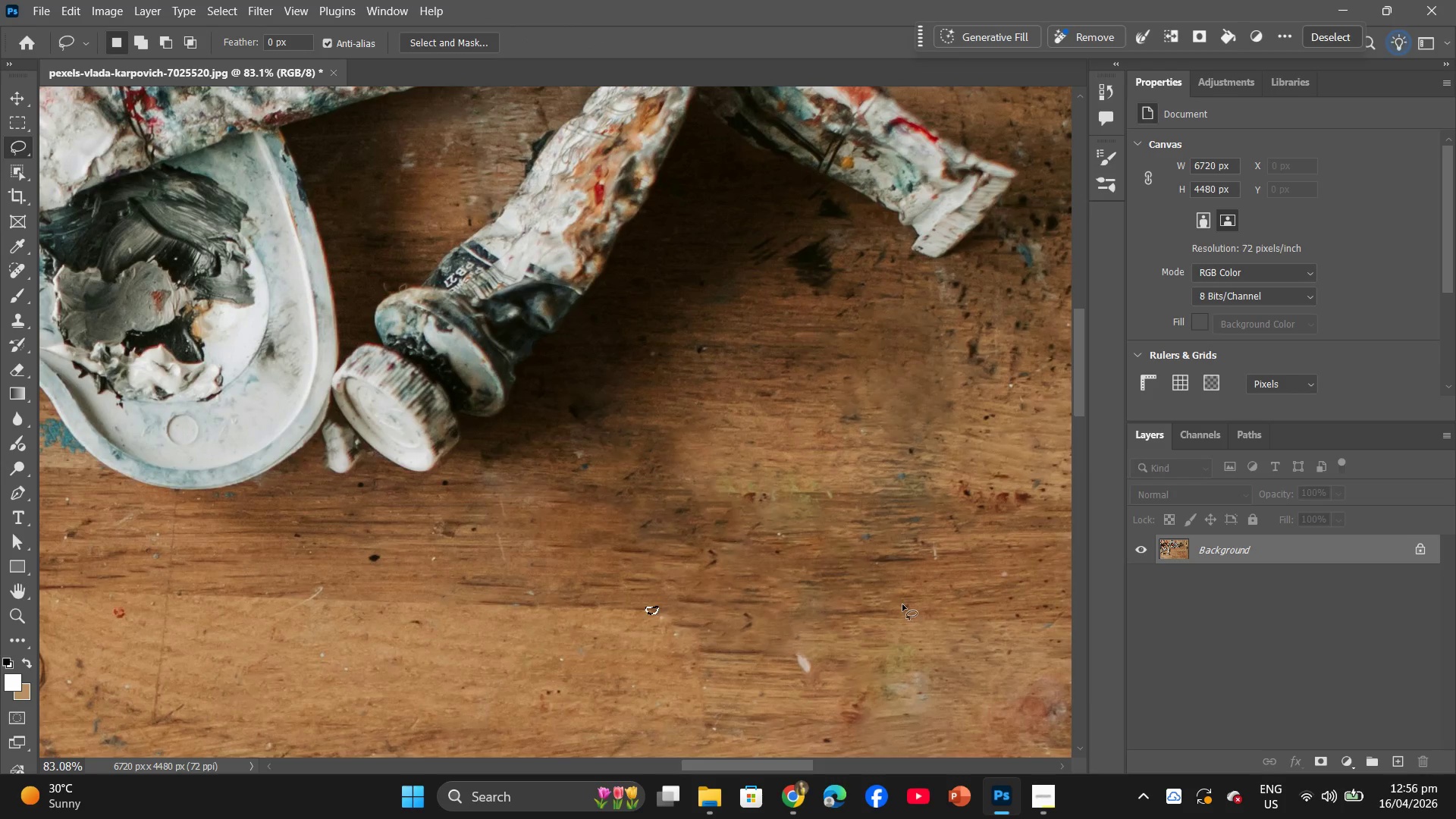 
hold_key(key=Space, duration=1.5)
 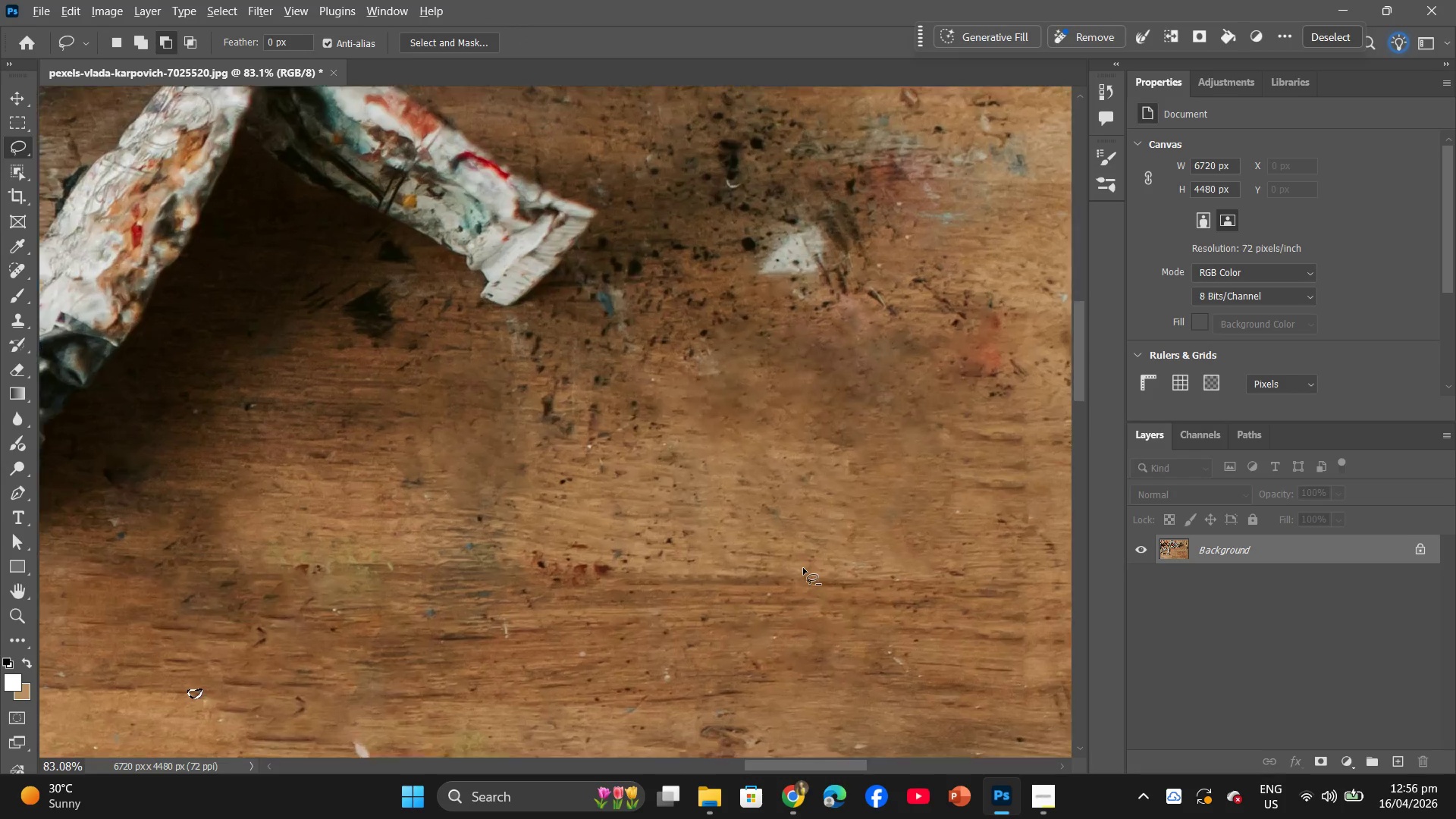 
left_click_drag(start_coordinate=[908, 589], to_coordinate=[506, 600])
 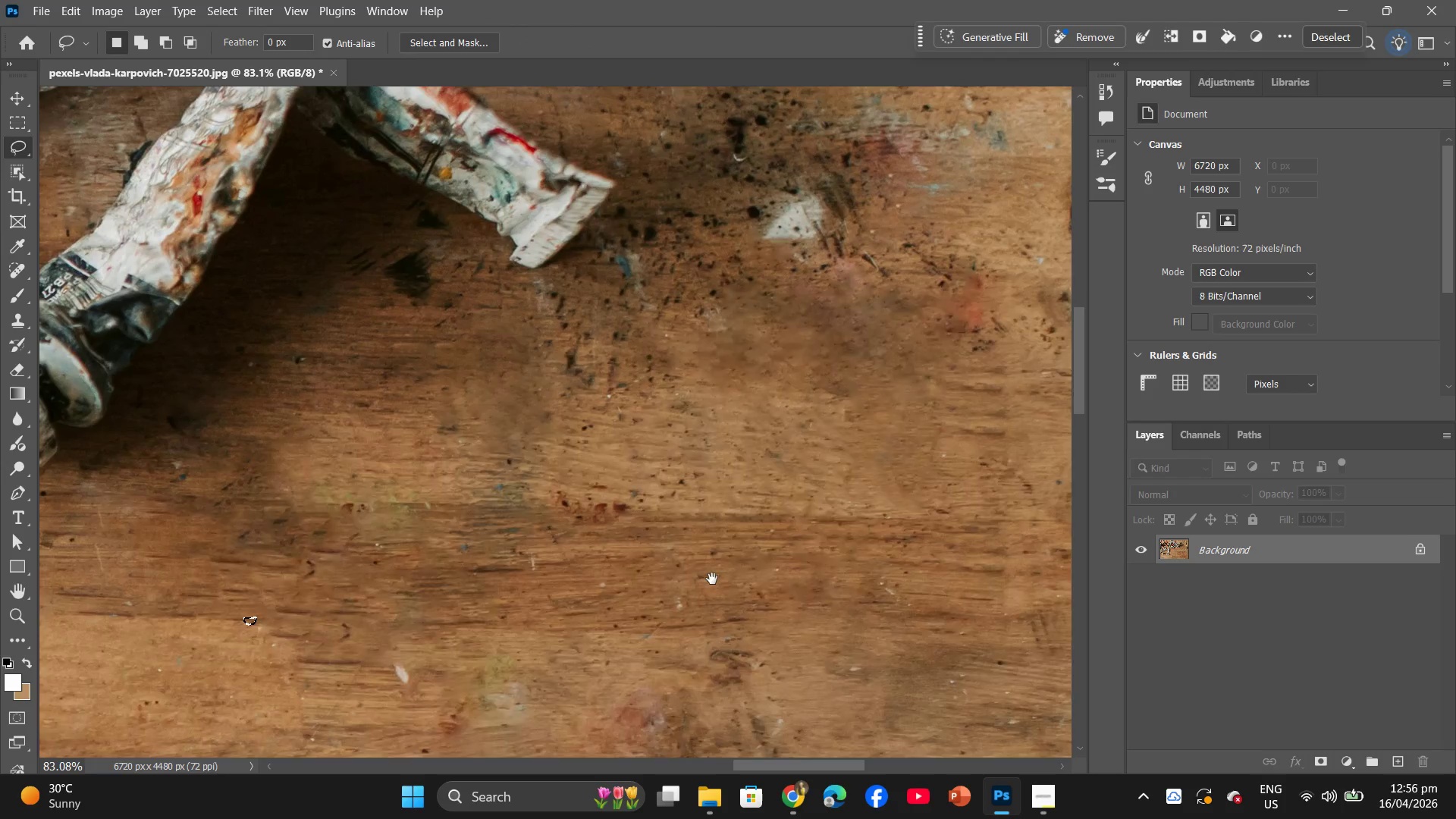 
key(Space)
 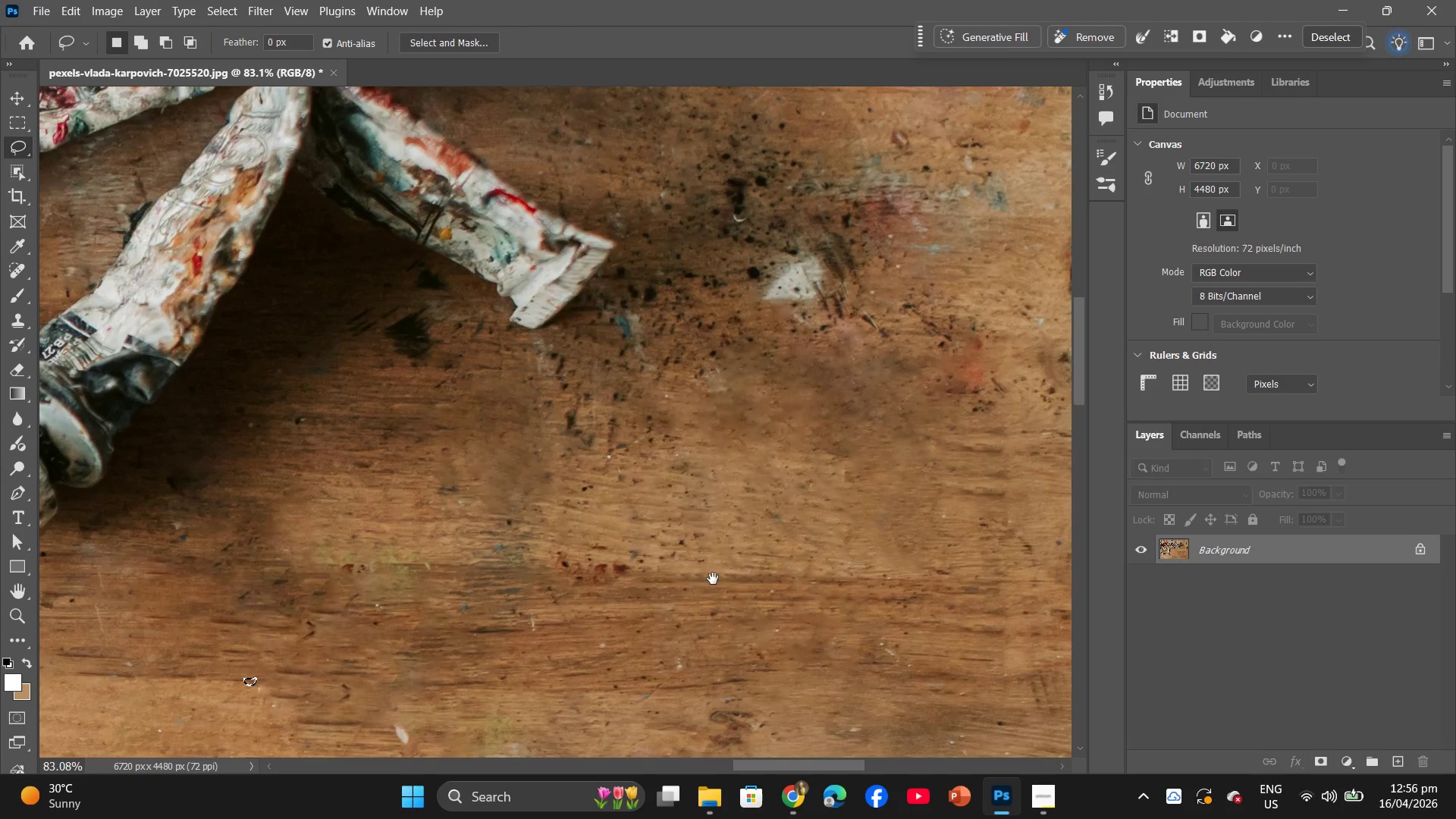 
key(Space)
 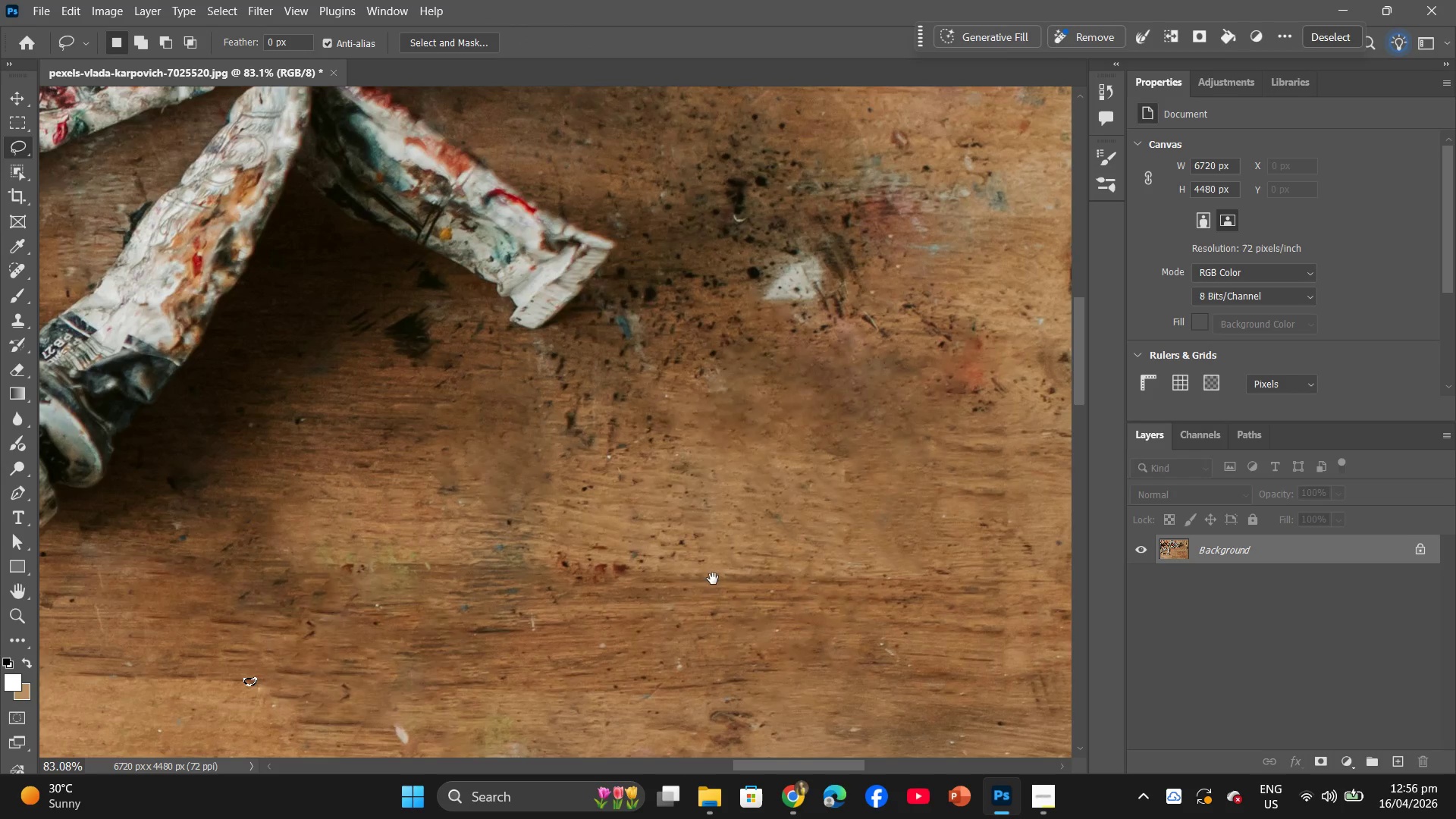 
key(Space)
 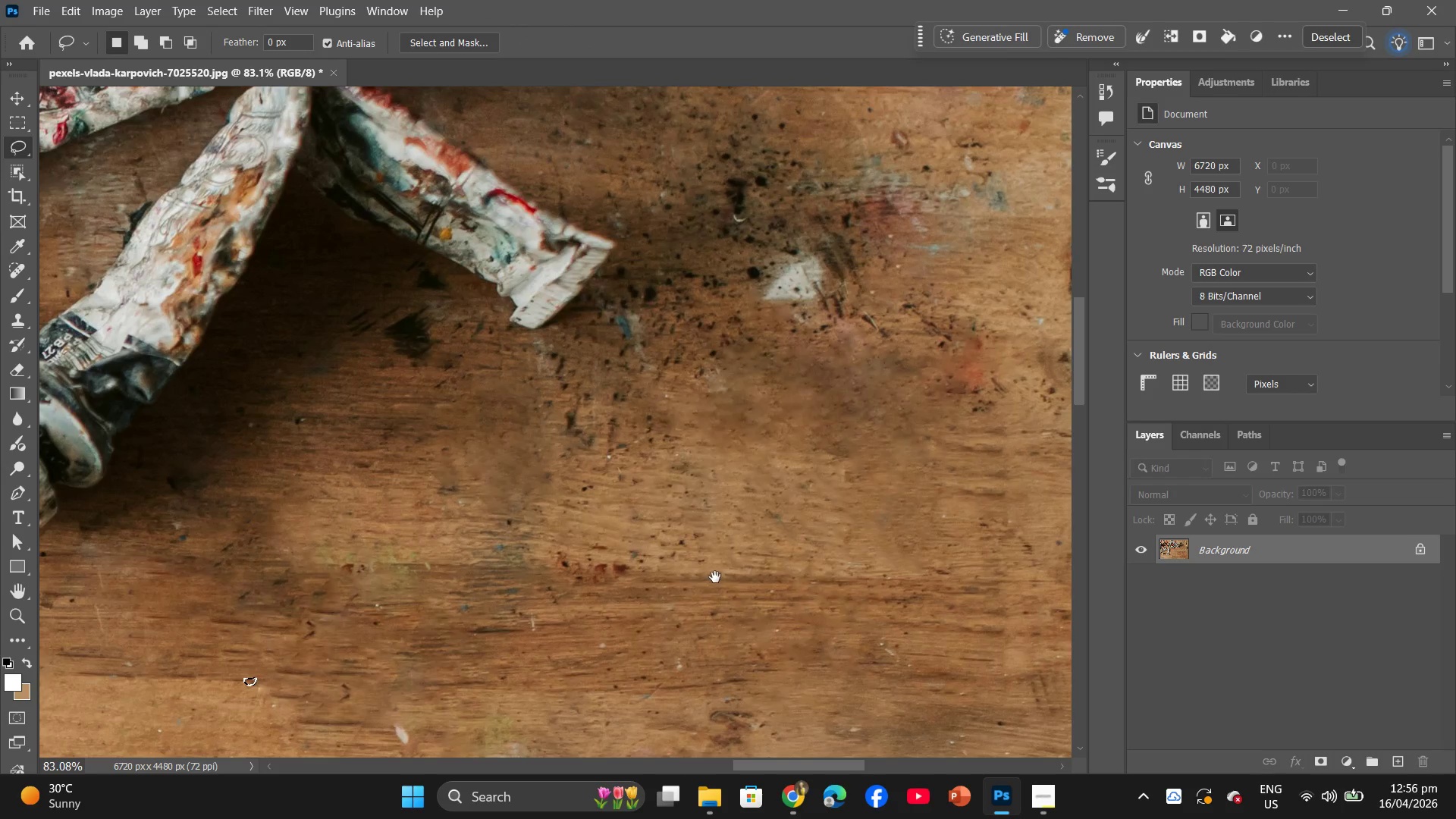 
key(Space)
 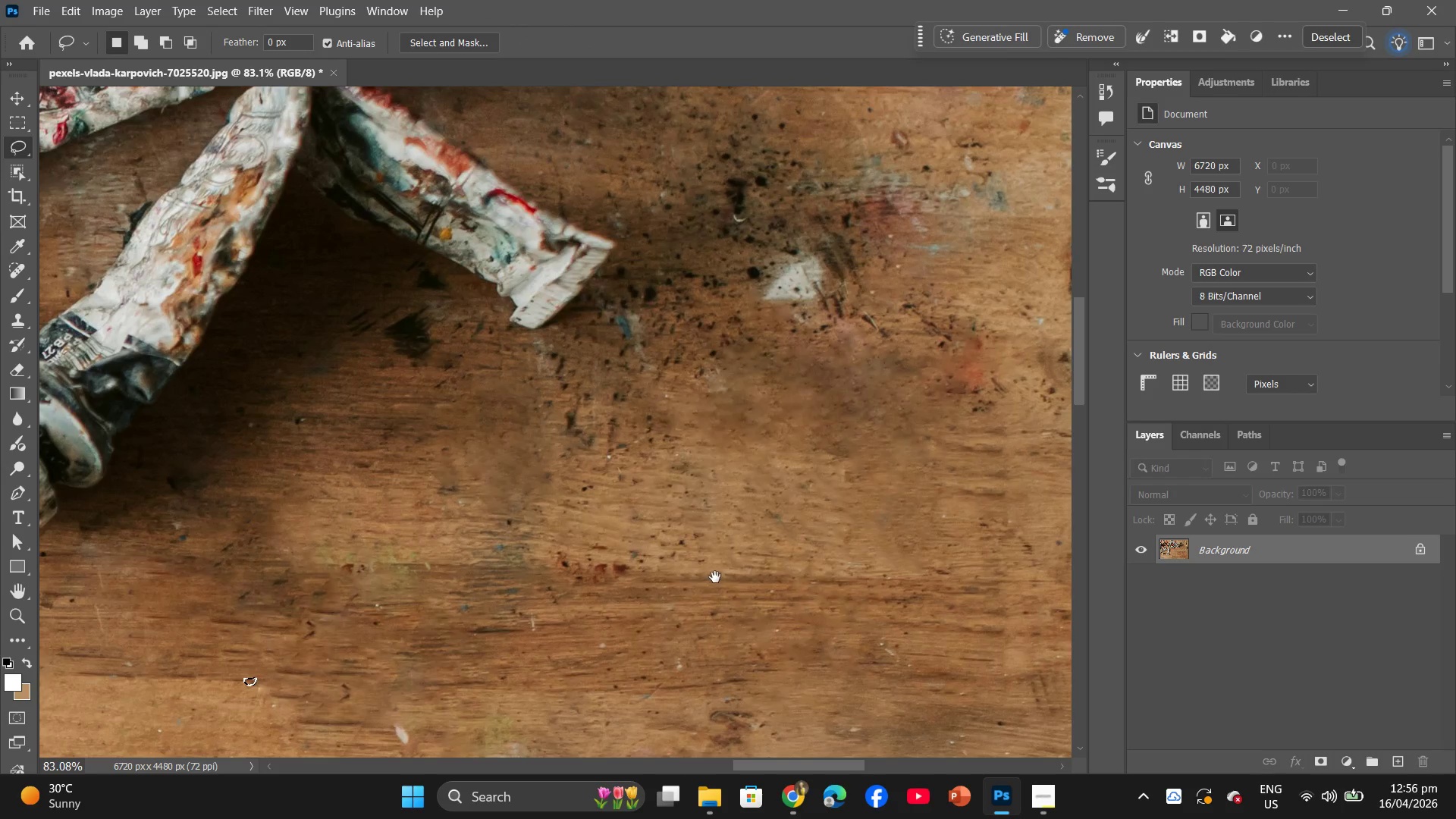 
key(Space)
 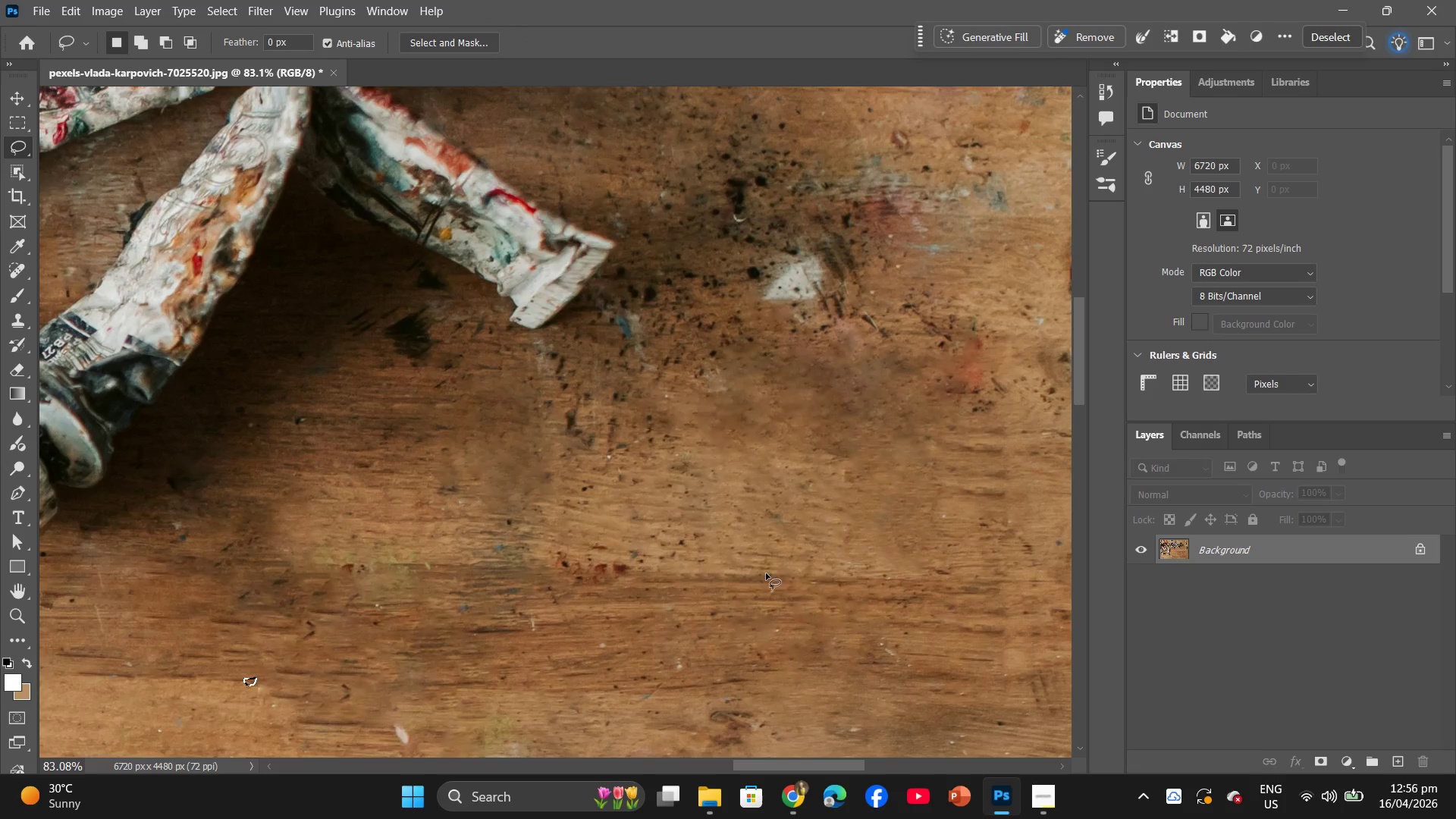 
scroll: coordinate [713, 579], scroll_direction: up, amount: 4.0
 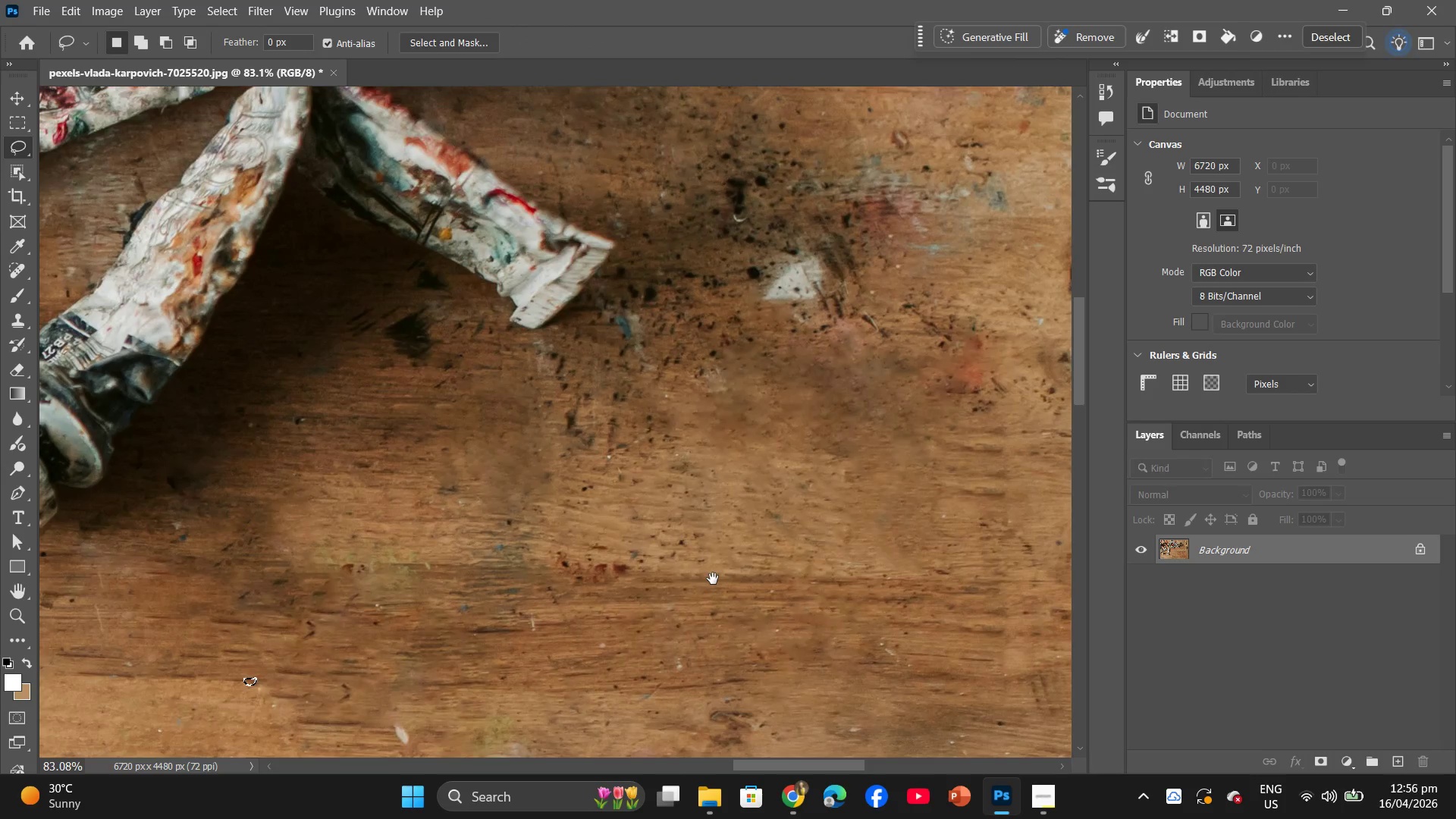 
hold_key(key=AltLeft, duration=1.01)
 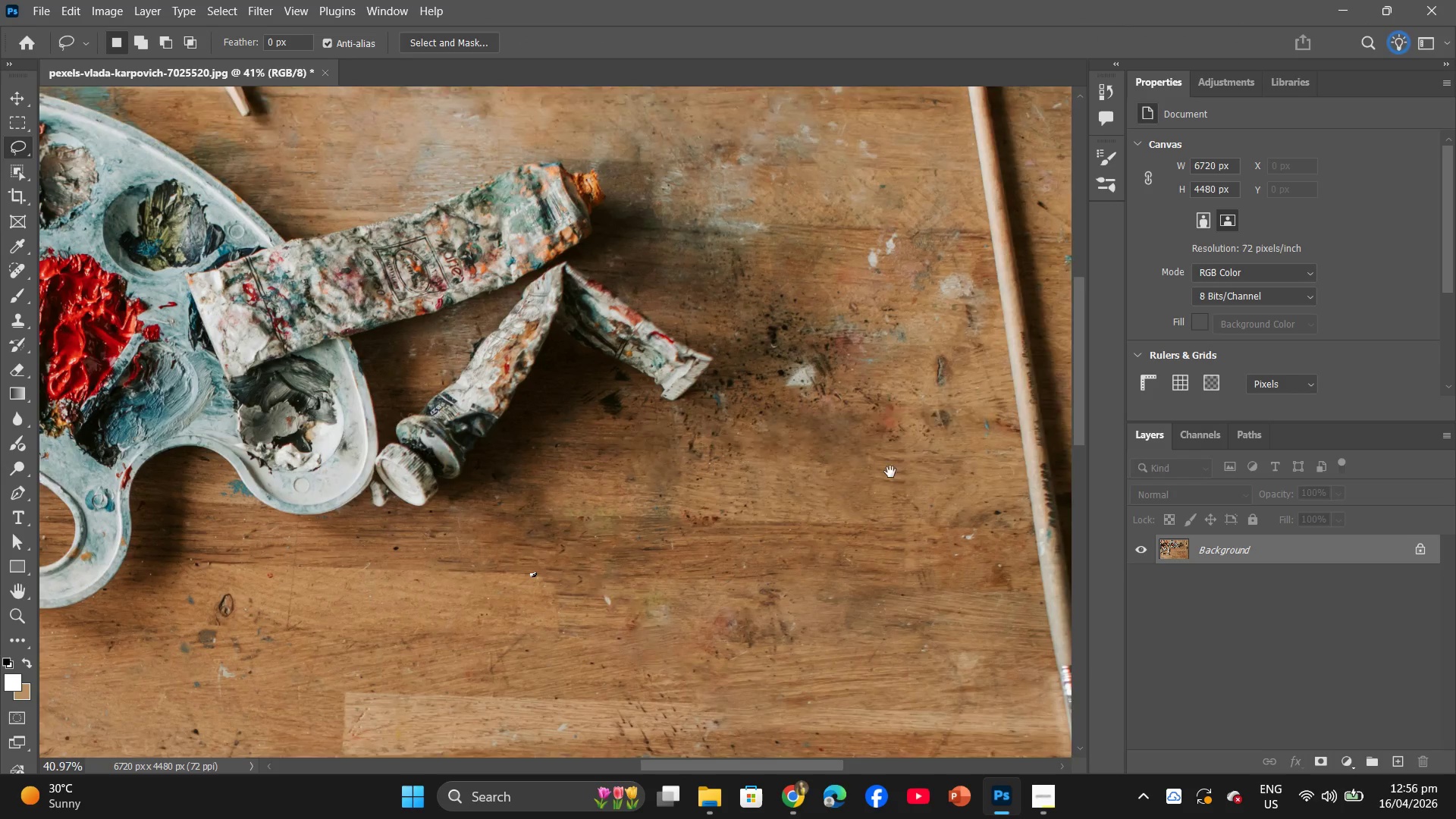 
hold_key(key=Space, duration=0.72)
 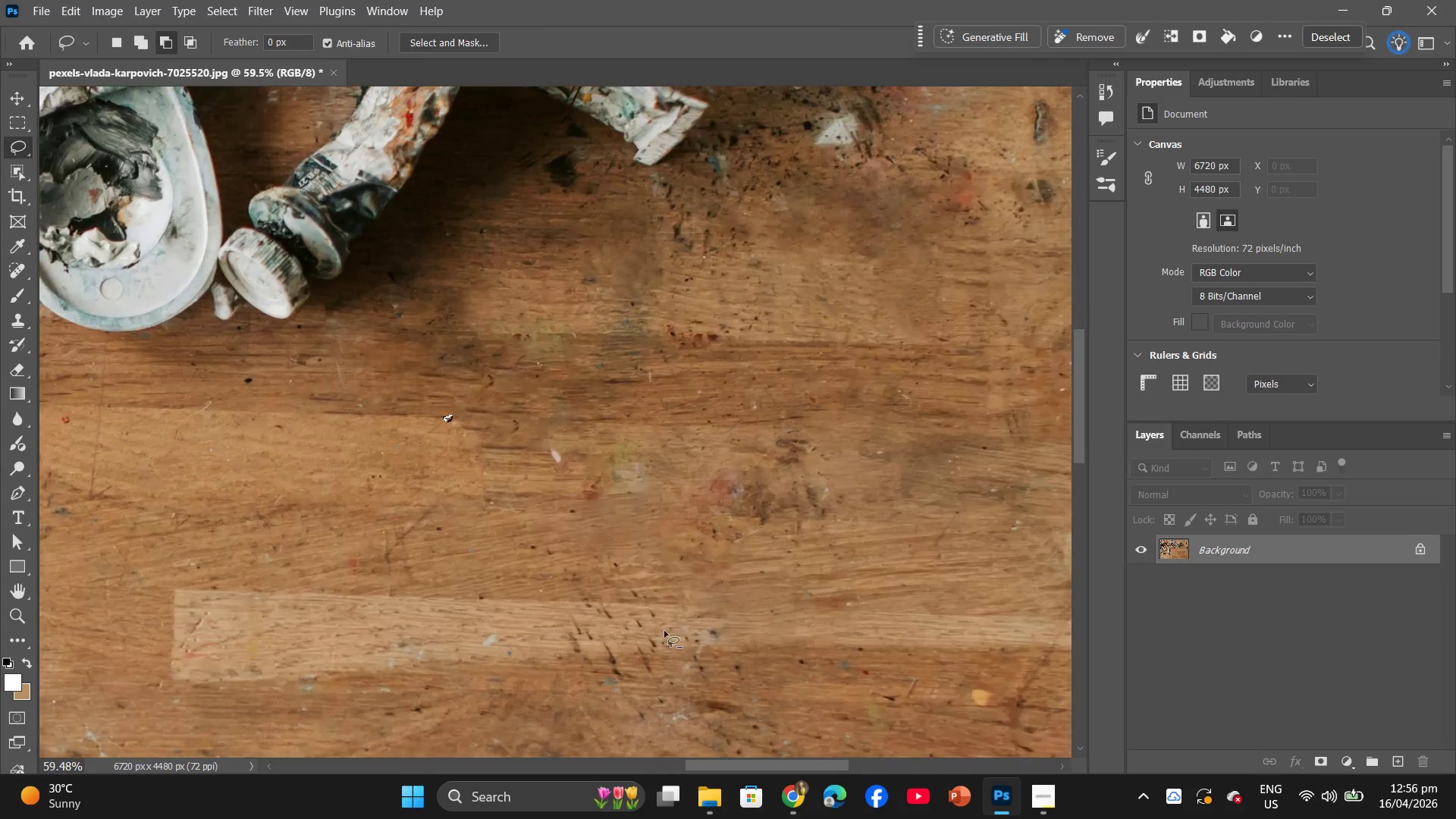 
left_click_drag(start_coordinate=[890, 544], to_coordinate=[877, 409])
 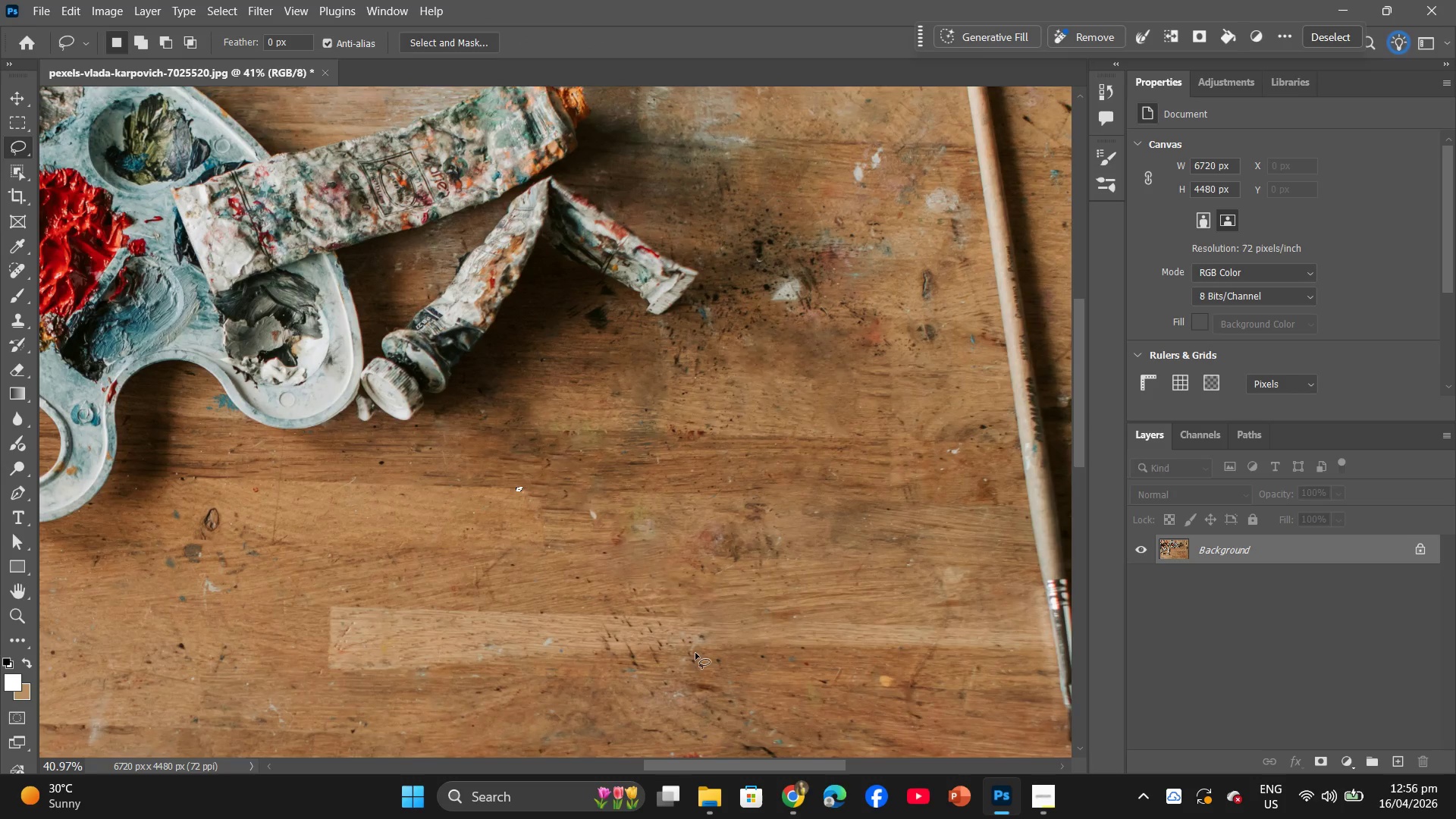 
scroll: coordinate [805, 566], scroll_direction: down, amount: 8.0
 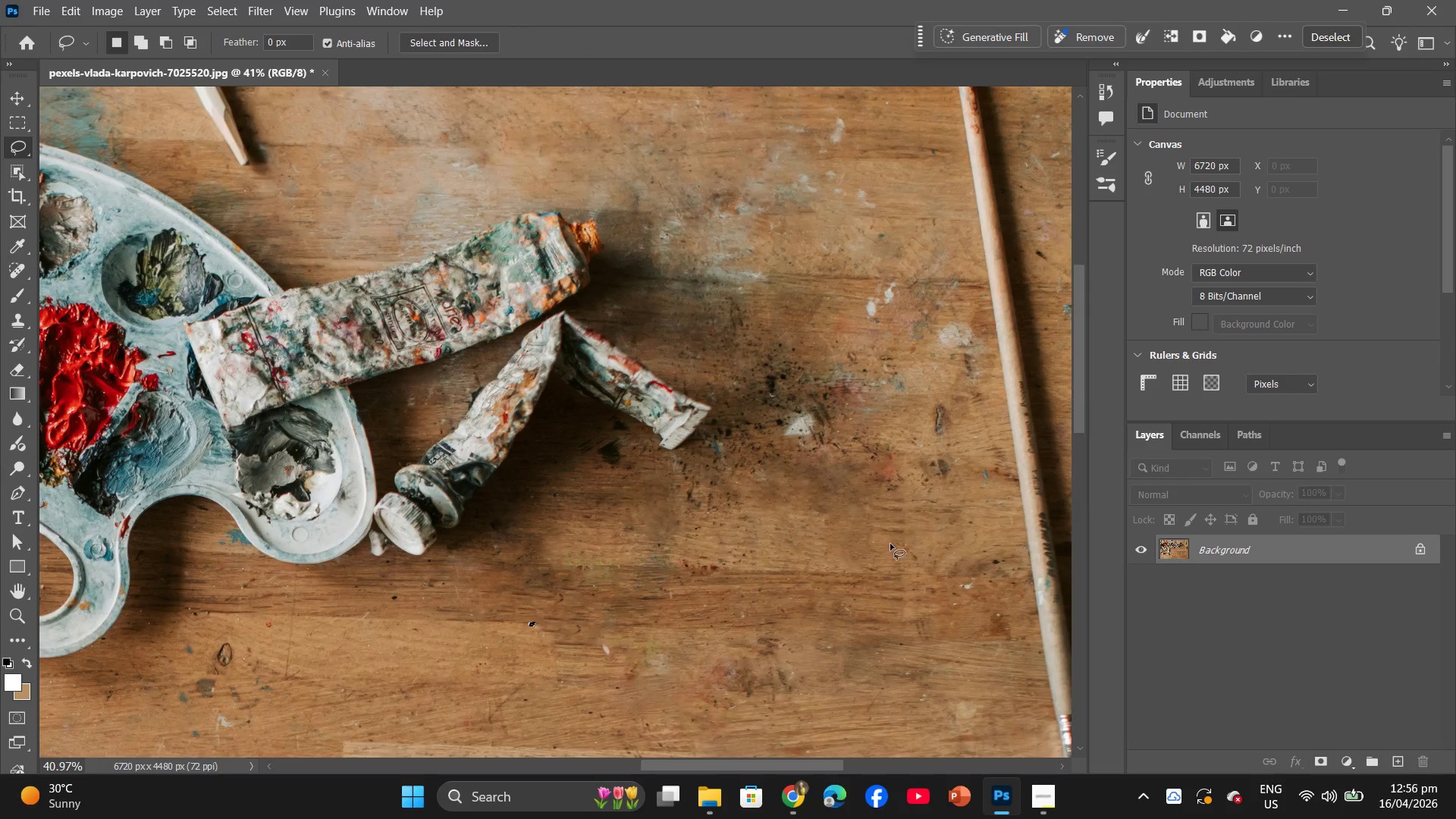 
hold_key(key=AltLeft, duration=0.78)
scroll: coordinate [627, 565], scroll_direction: up, amount: 9.0
 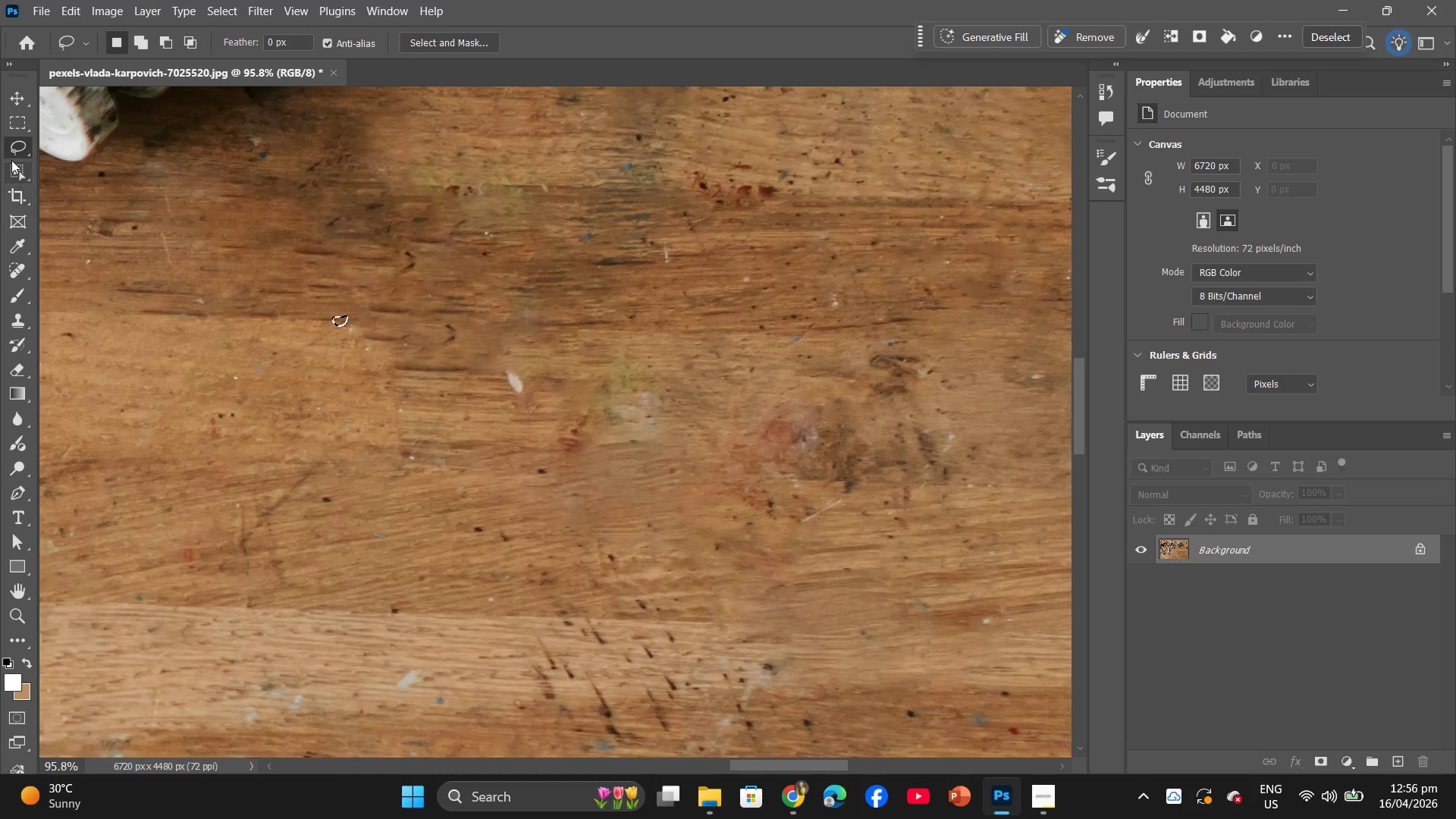 
left_click_drag(start_coordinate=[15, 153], to_coordinate=[100, 153])
 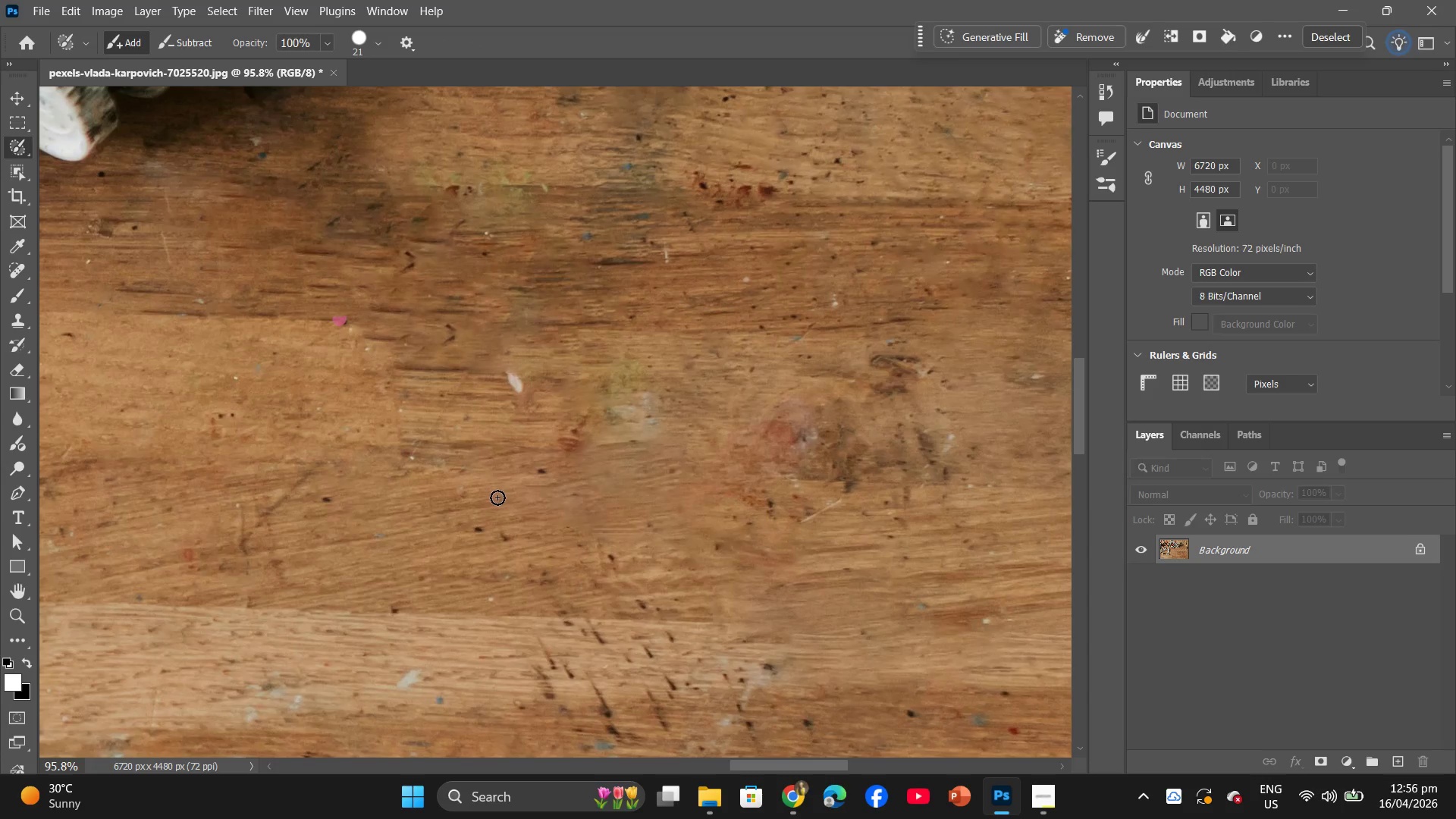 
hold_key(key=AltLeft, duration=0.67)
scroll: coordinate [480, 488], scroll_direction: up, amount: 10.0
 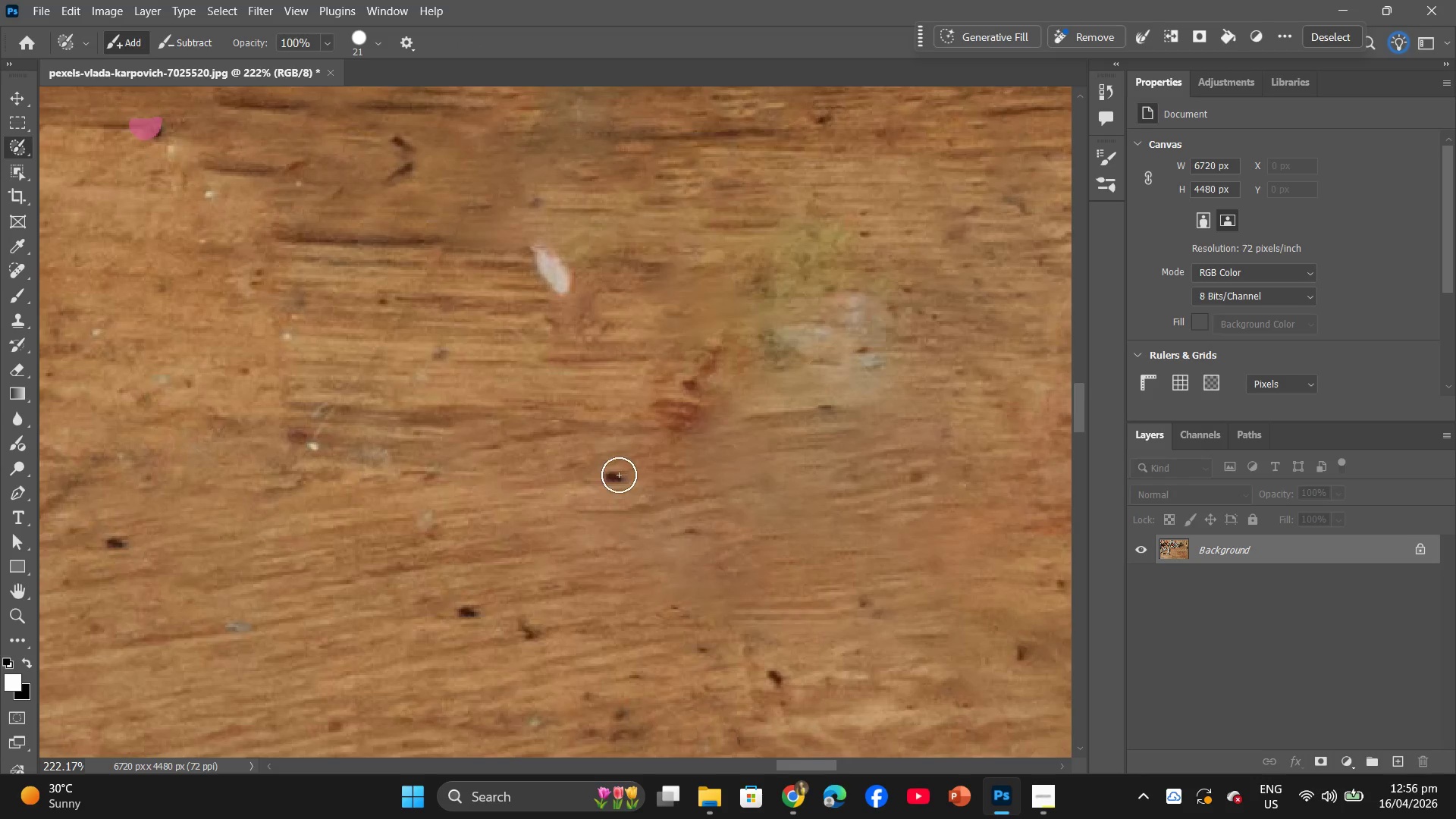 
left_click([619, 475])
 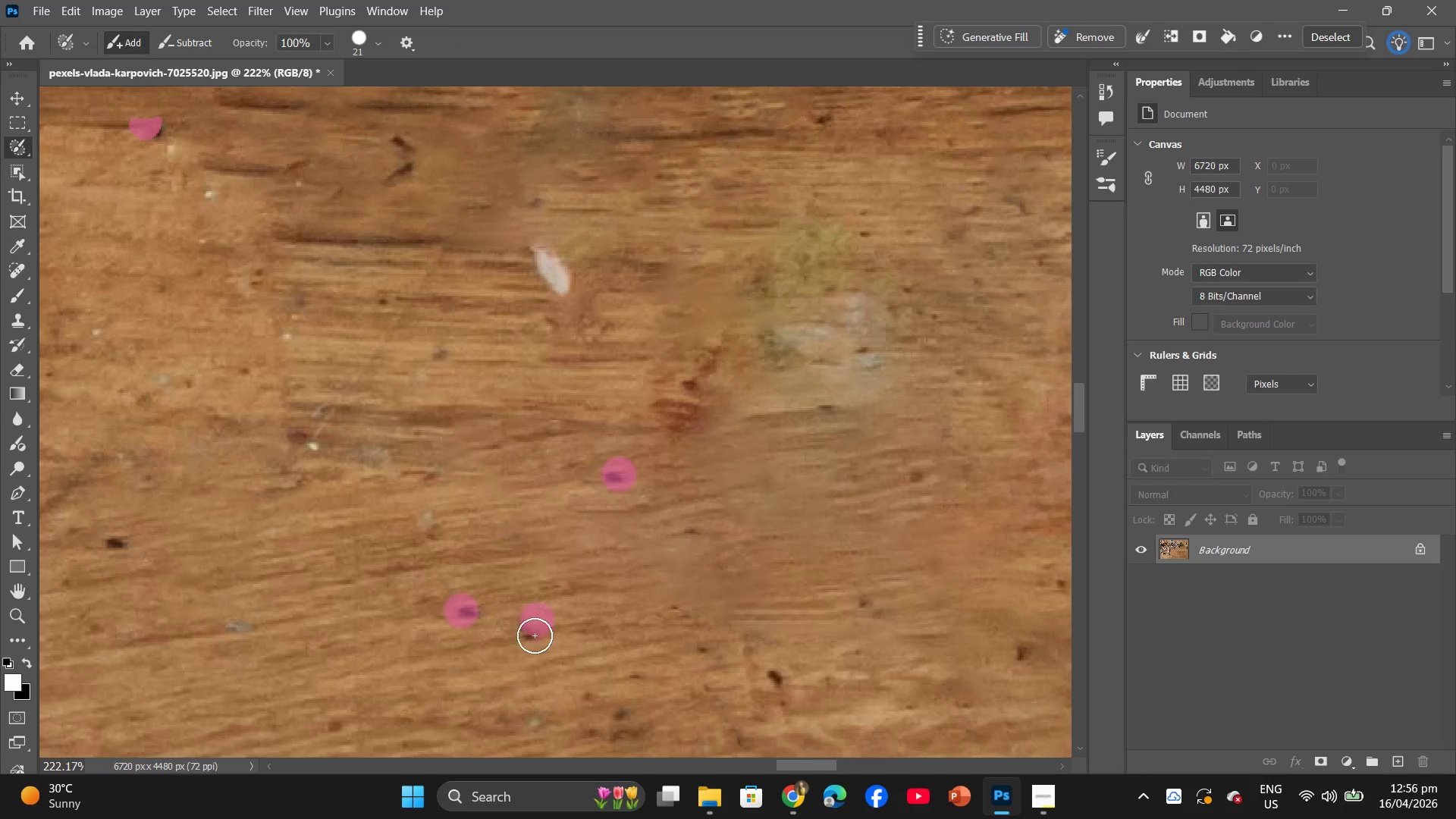 
left_click([532, 631])
 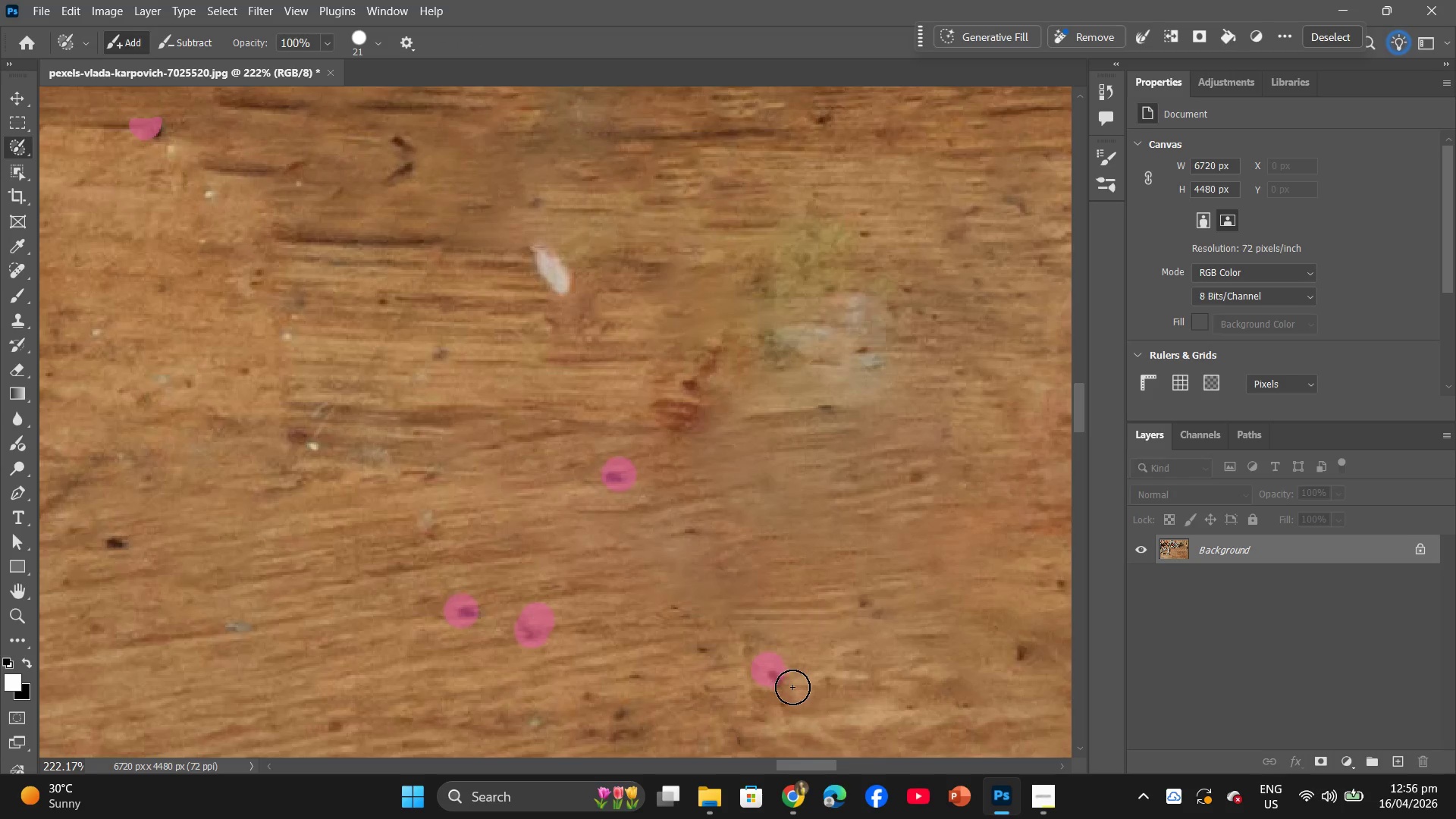 
left_click([792, 696])
 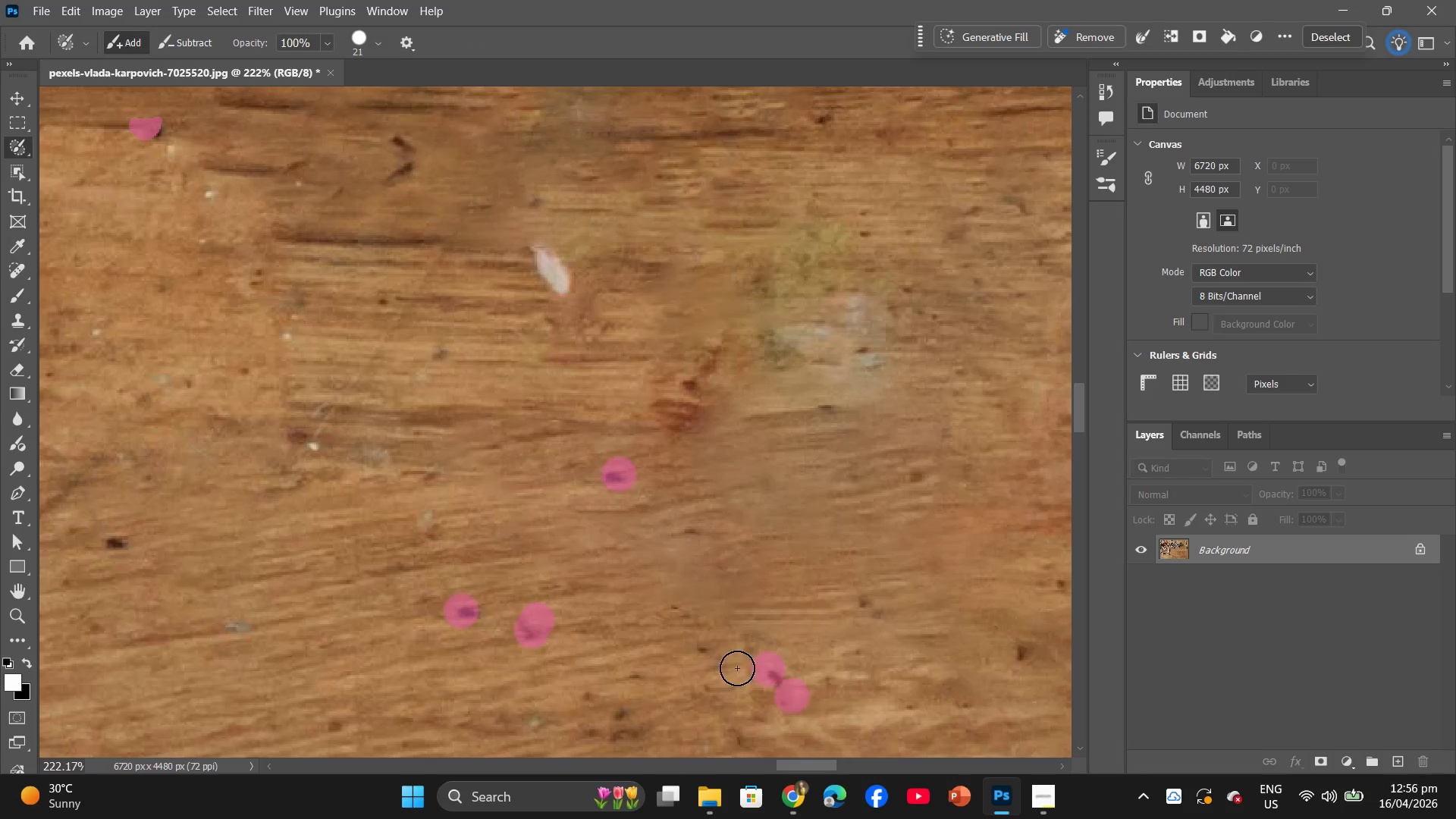 
left_click([690, 651])
 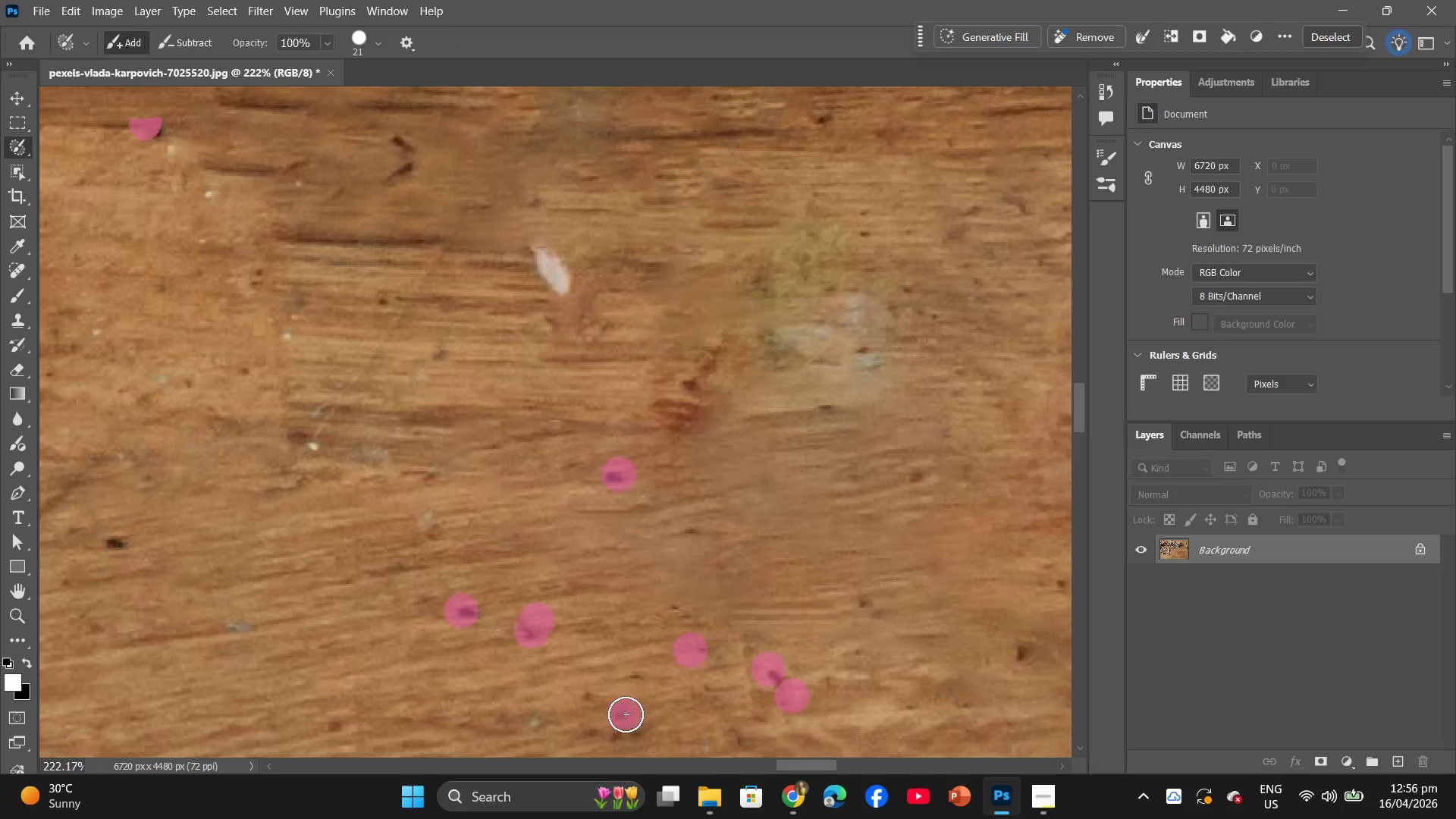 
double_click([617, 734])
 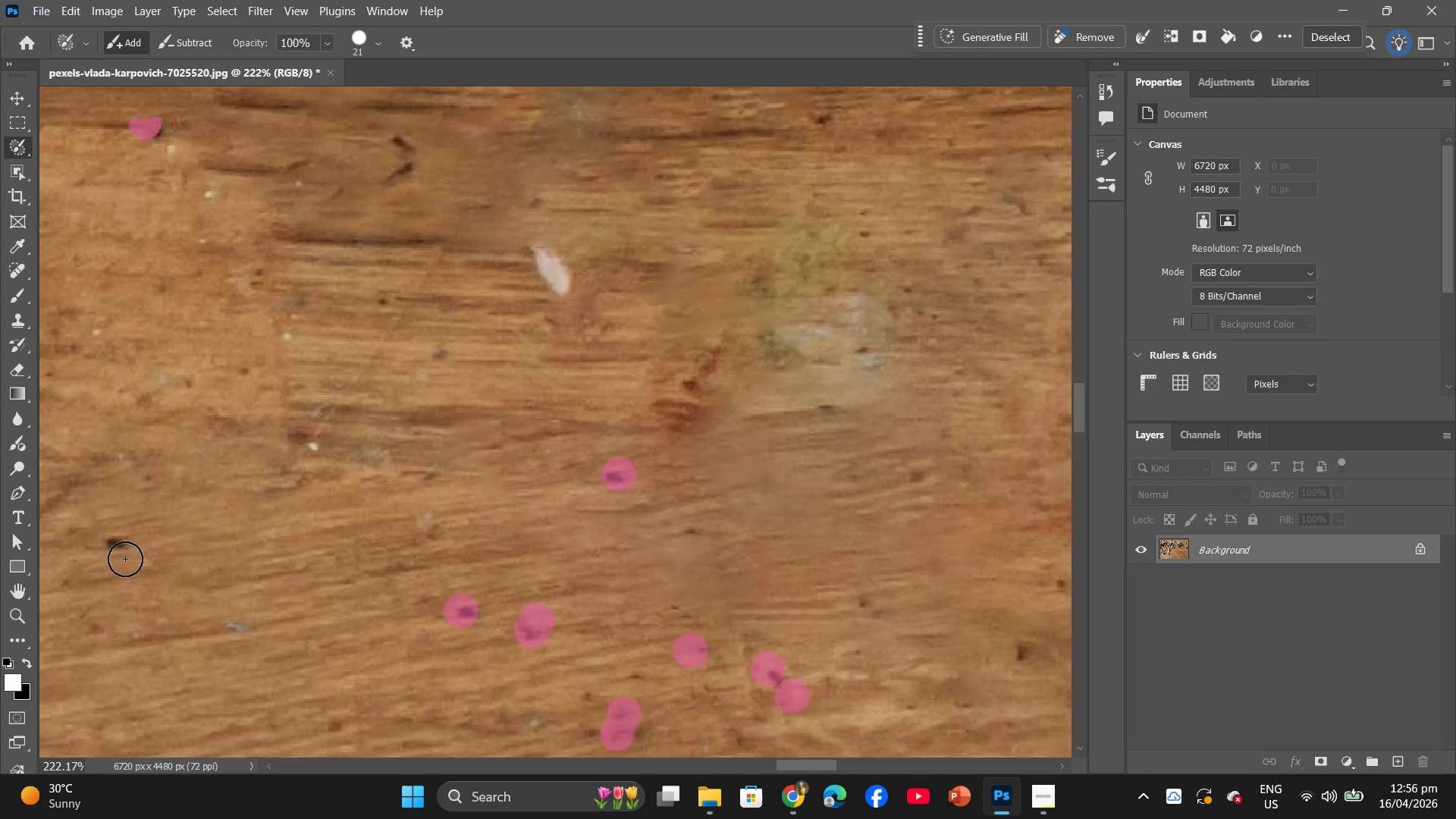 
left_click([115, 552])
 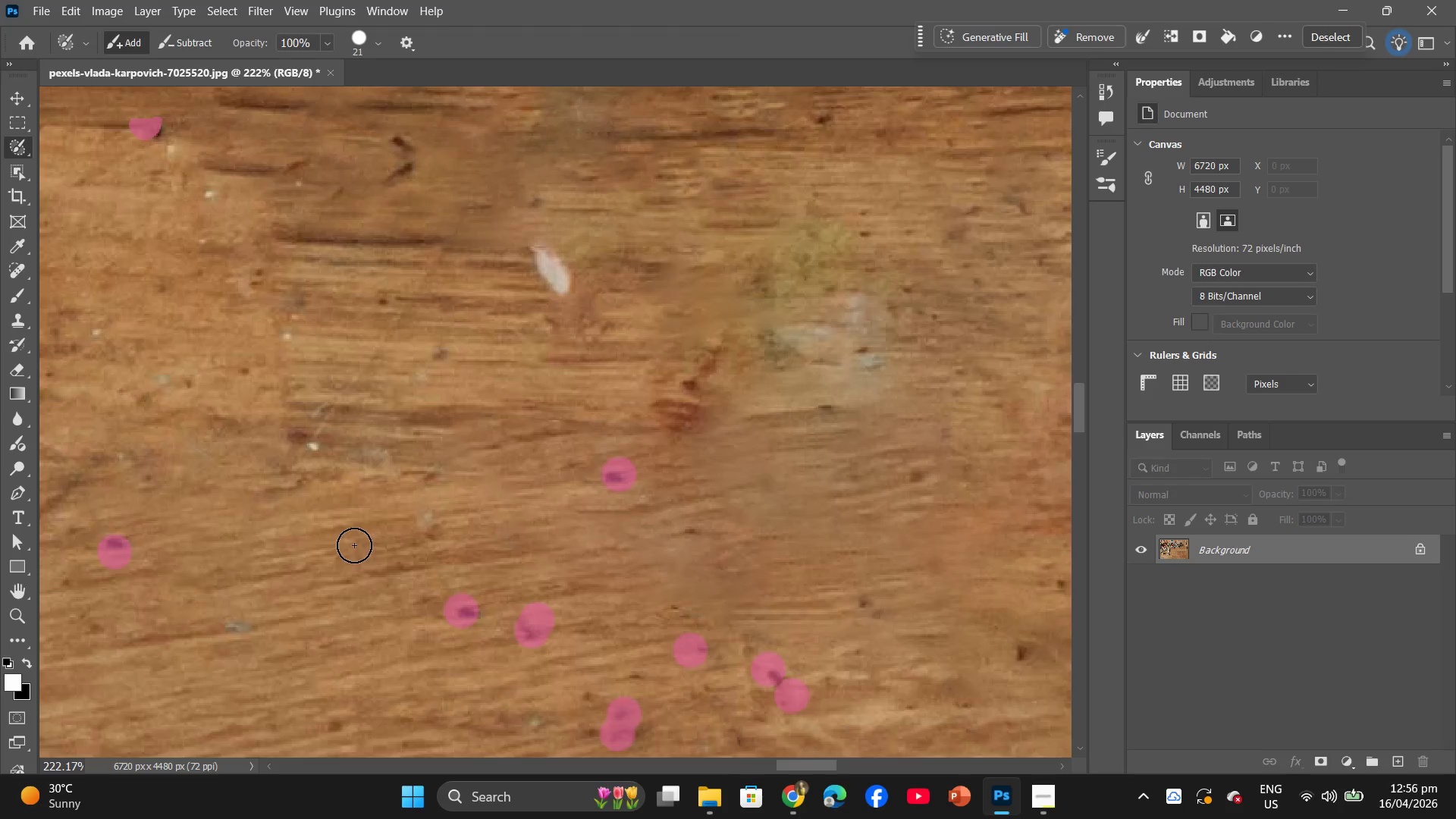 
scroll: coordinate [354, 538], scroll_direction: up, amount: 6.0
 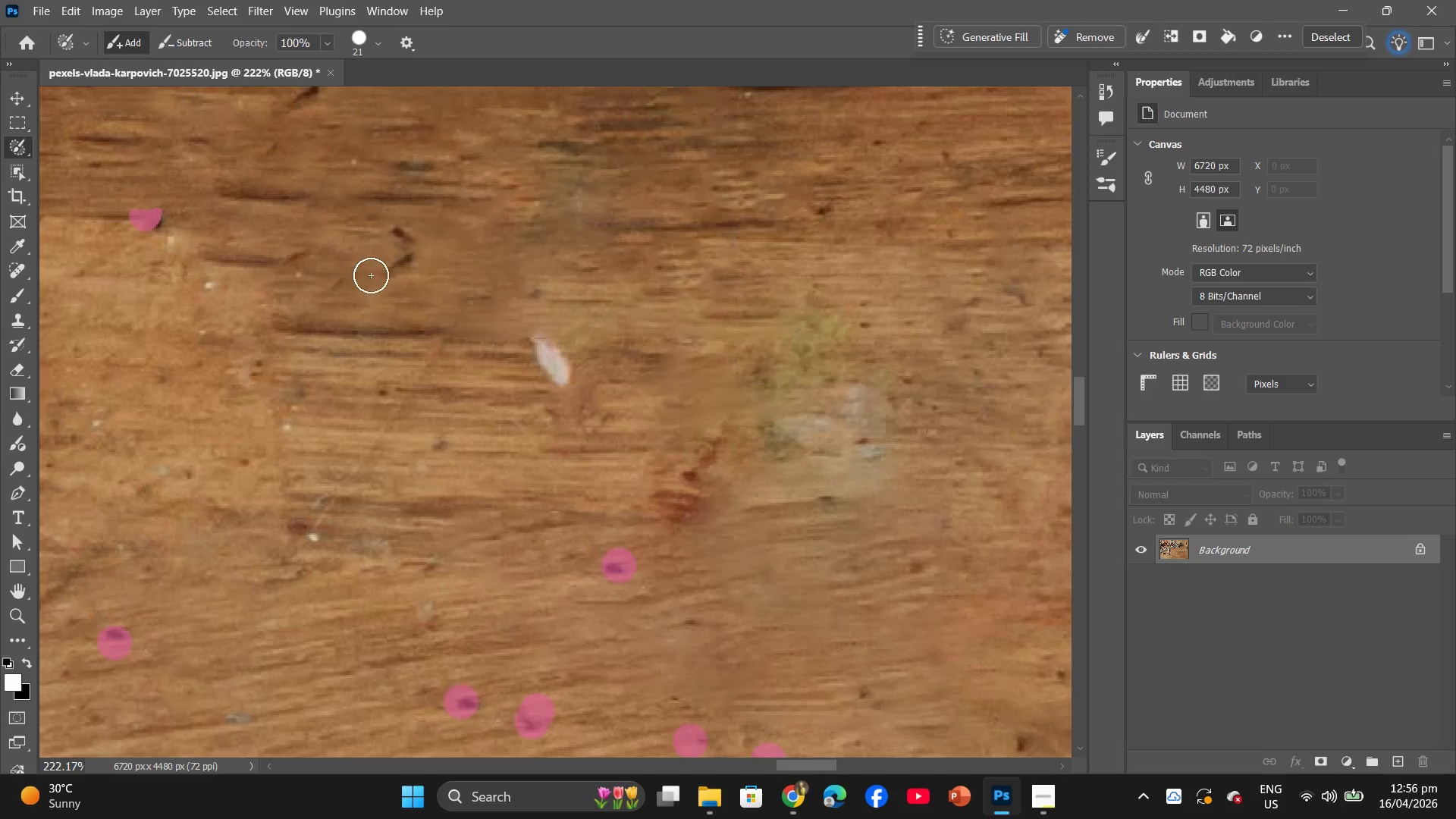 
left_click([389, 274])
 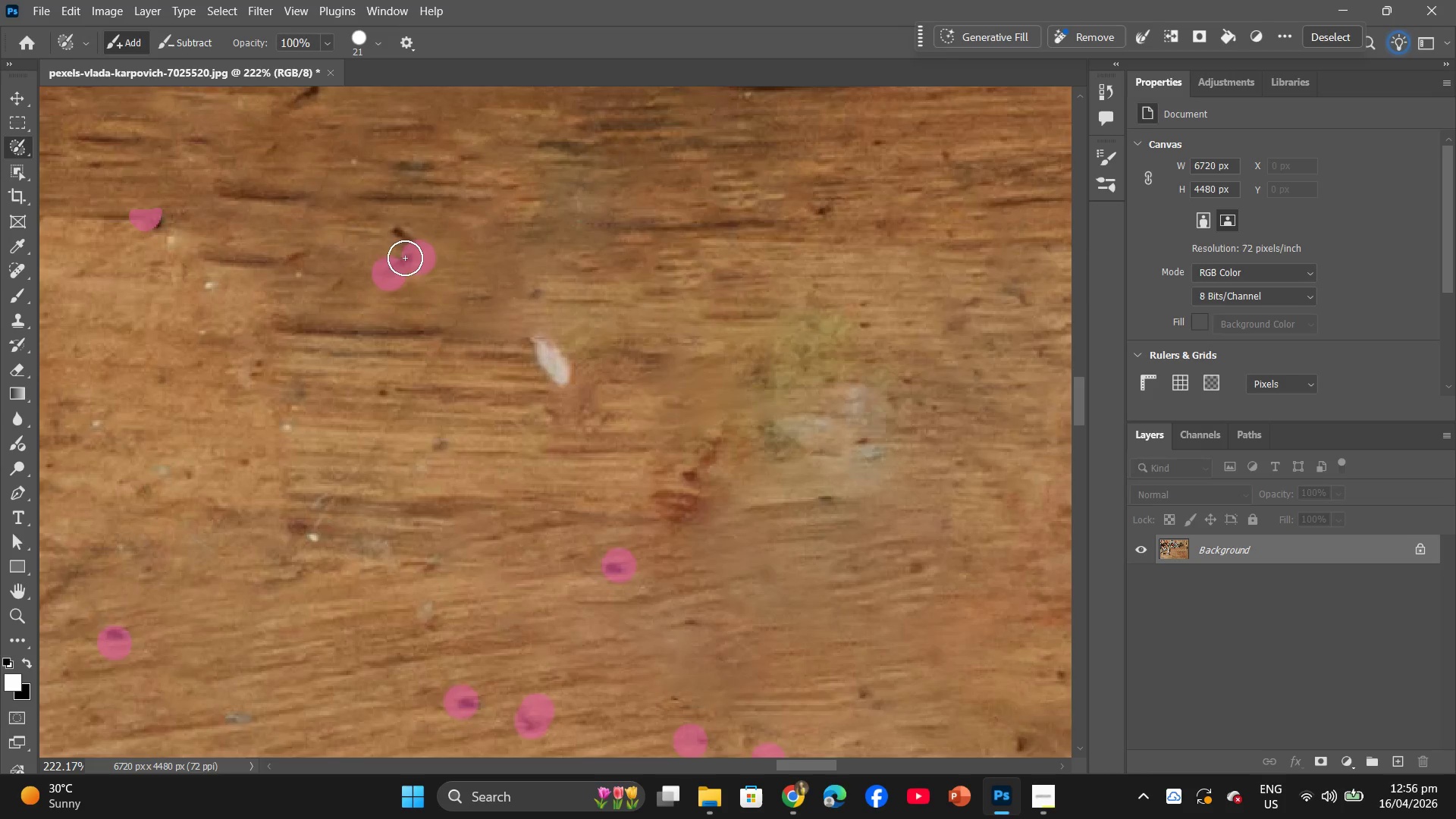 
triple_click([406, 253])
 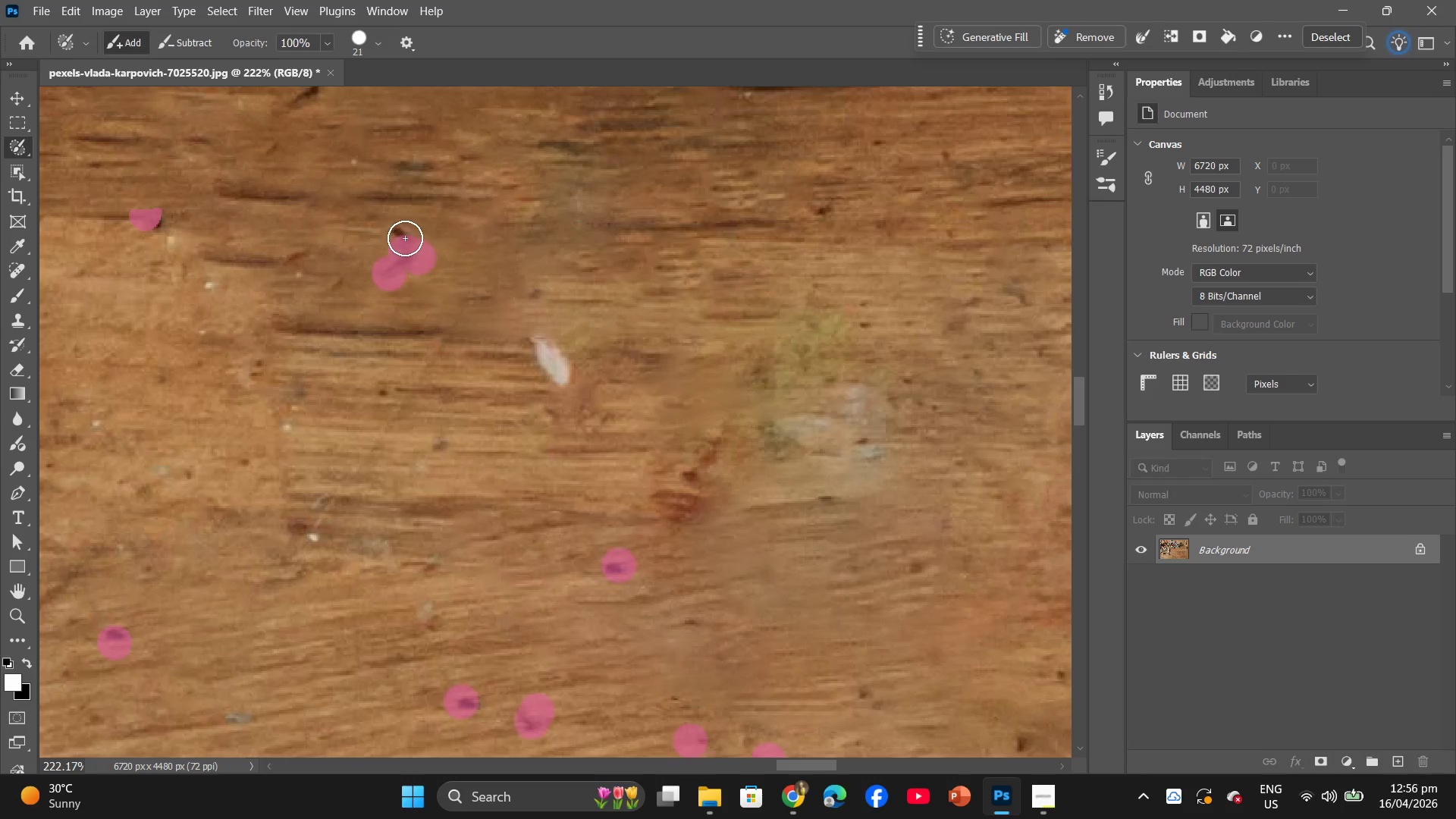 
triple_click([404, 237])
 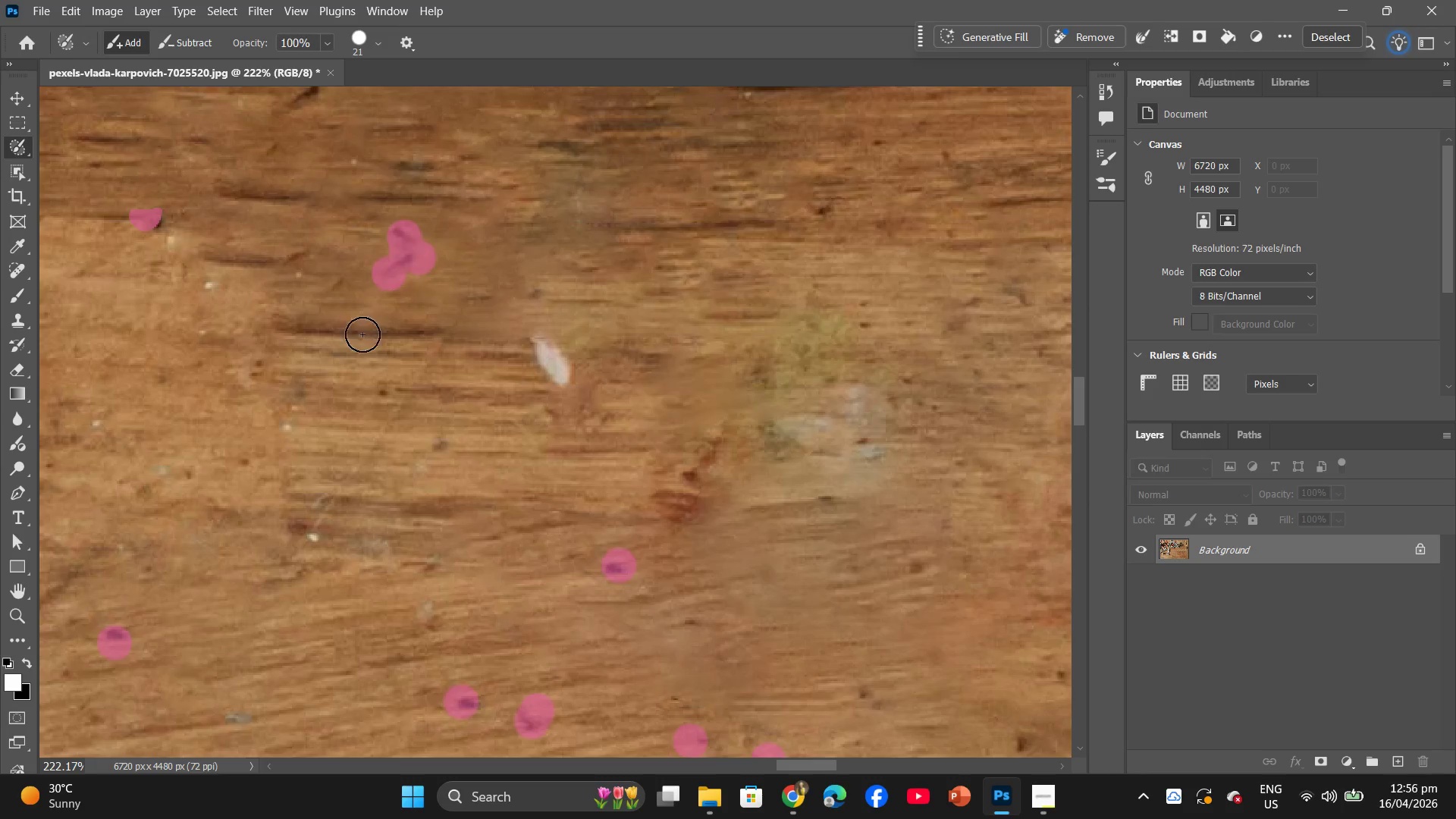 
scroll: coordinate [222, 314], scroll_direction: up, amount: 8.0
 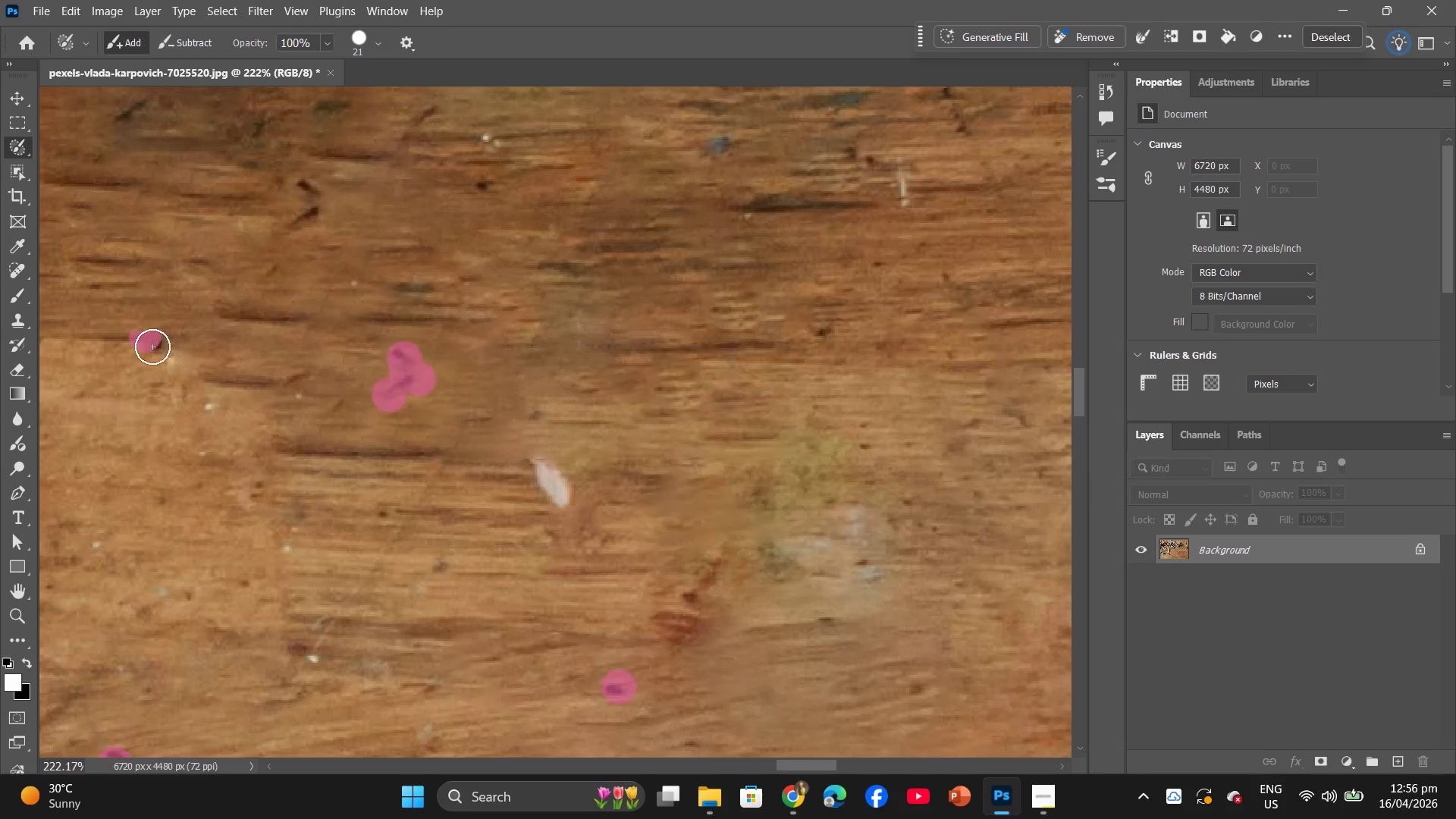 
left_click([149, 344])
 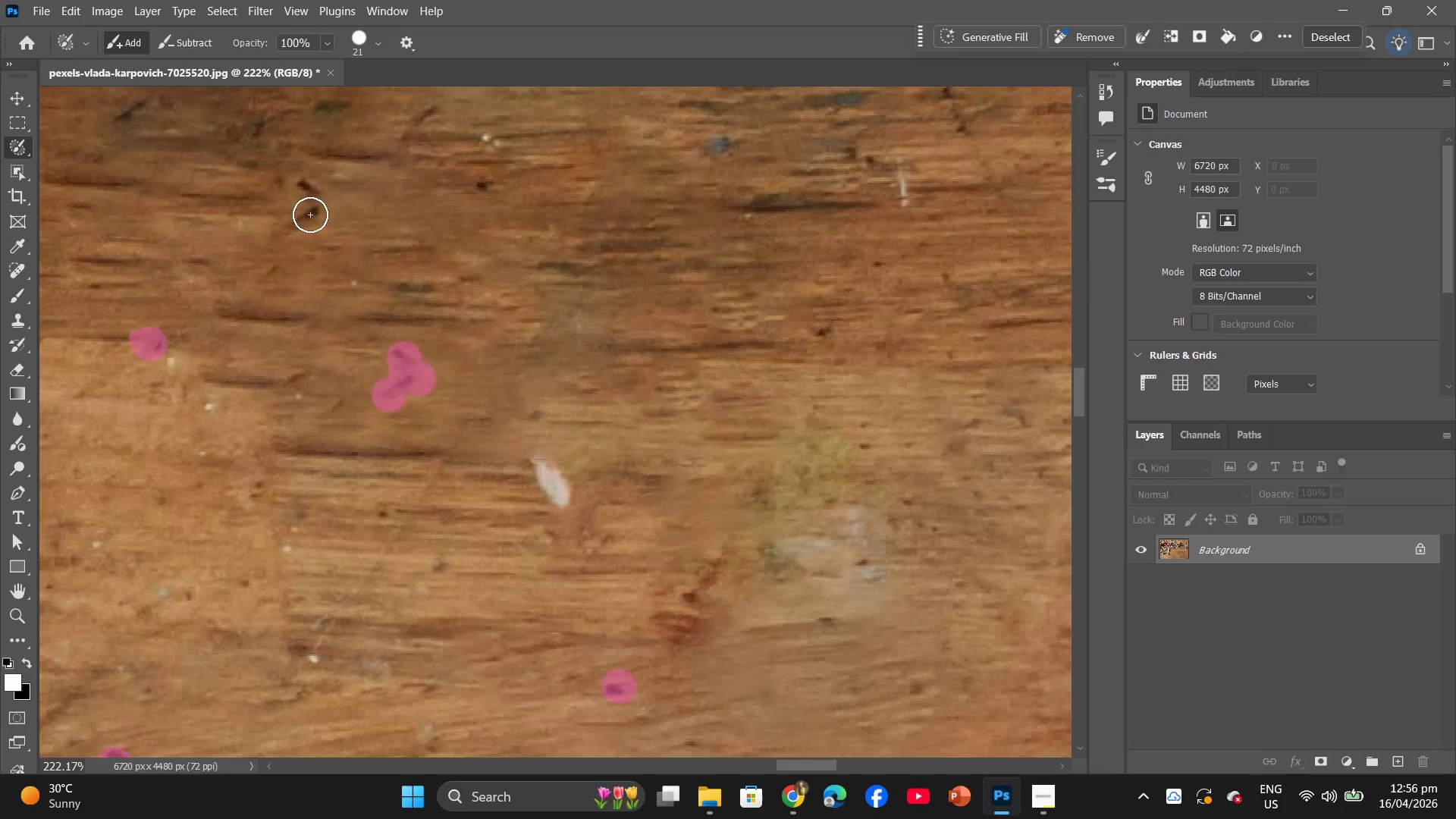 
left_click([317, 214])
 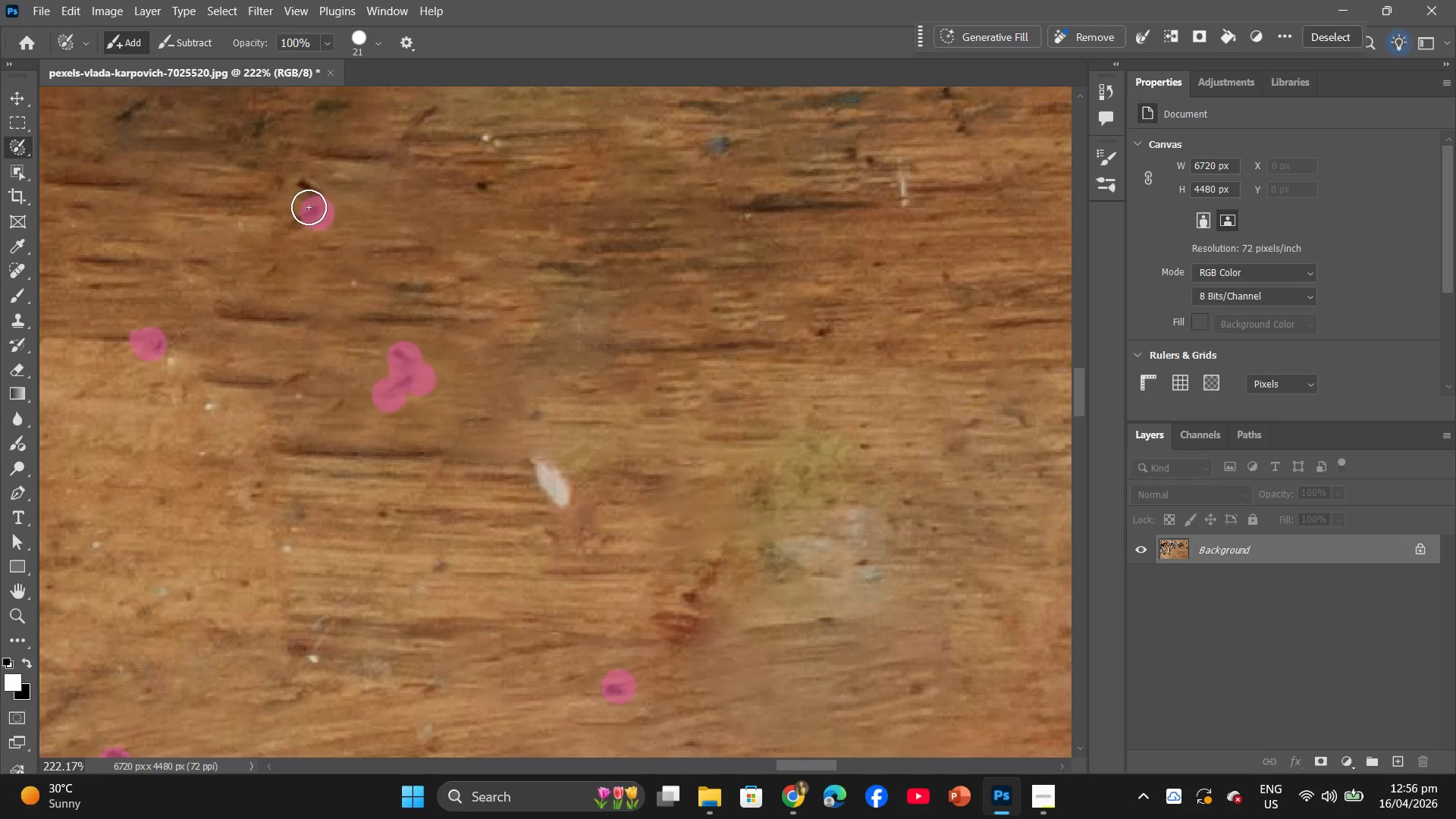 
left_click([313, 194])
 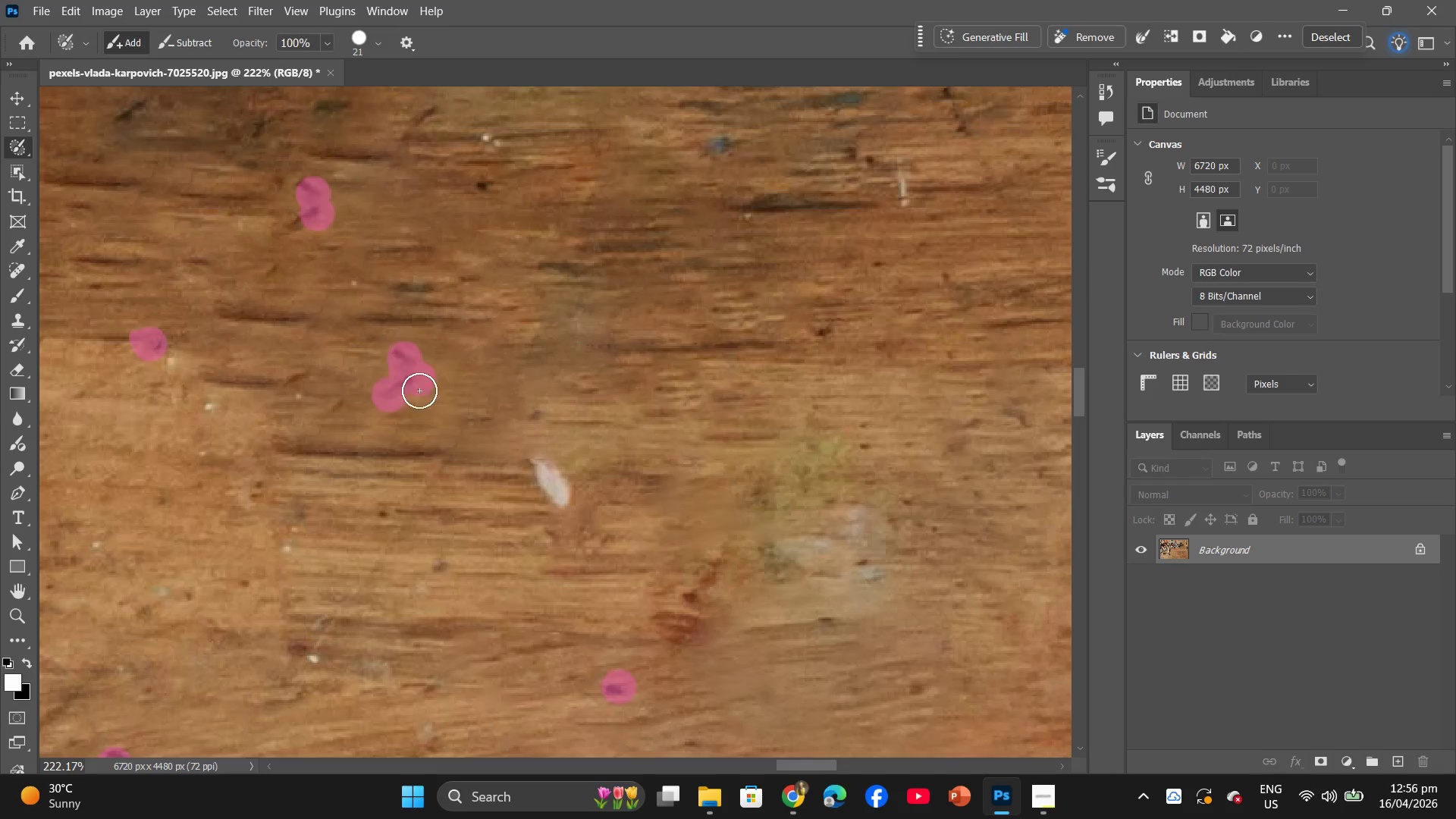 
scroll: coordinate [717, 360], scroll_direction: up, amount: 13.0
 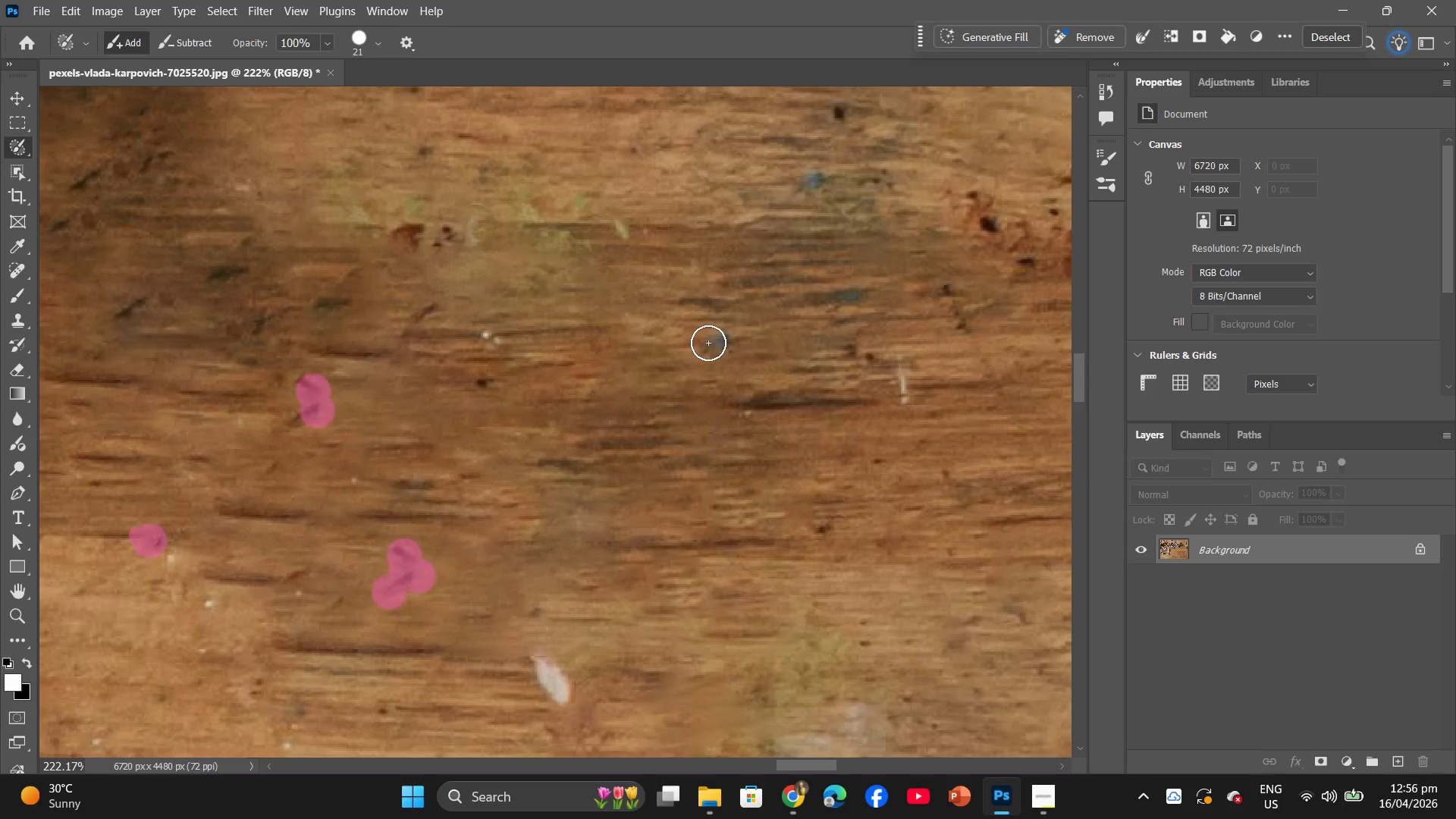 
left_click([708, 343])
 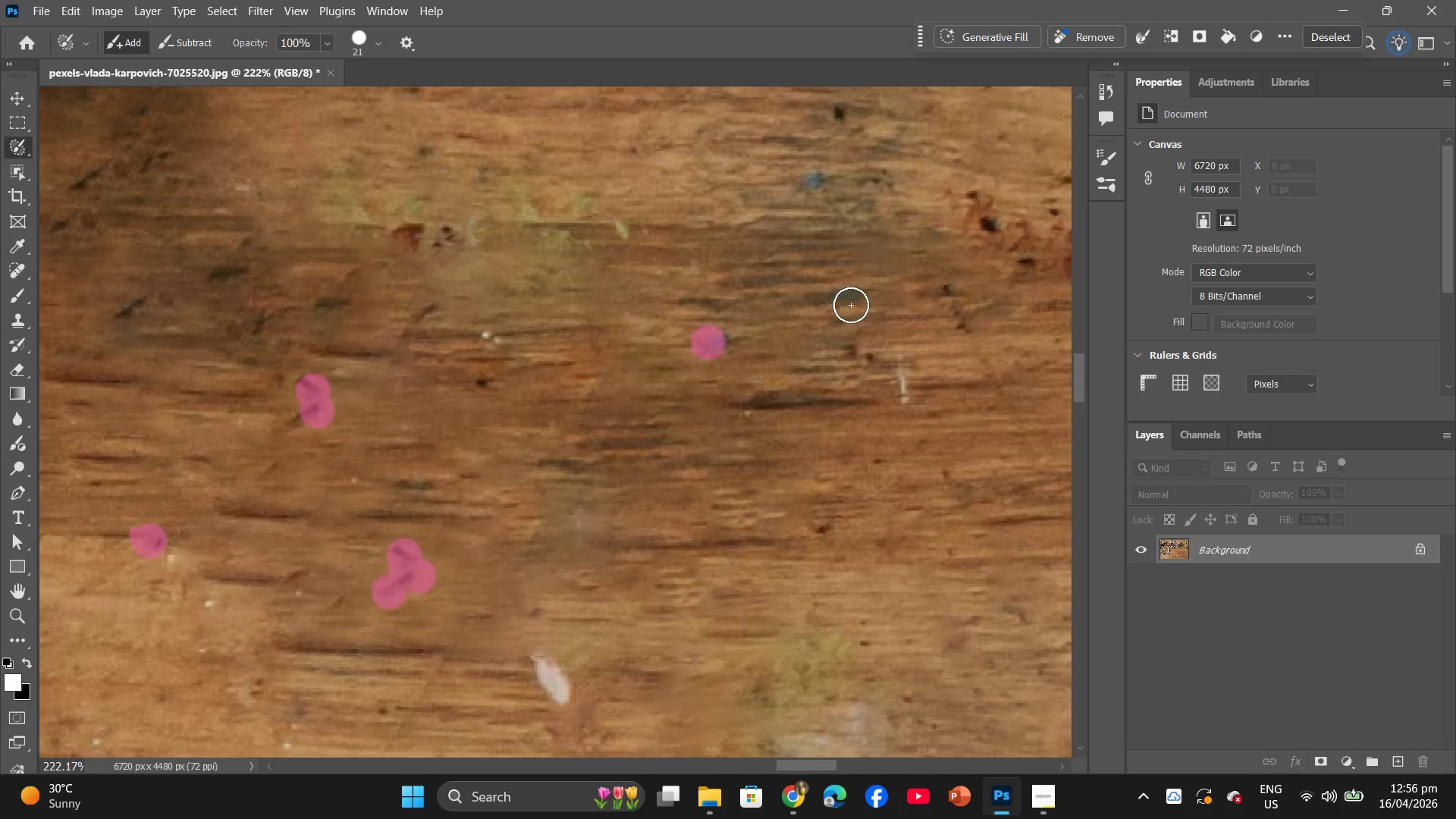 
left_click([836, 303])
 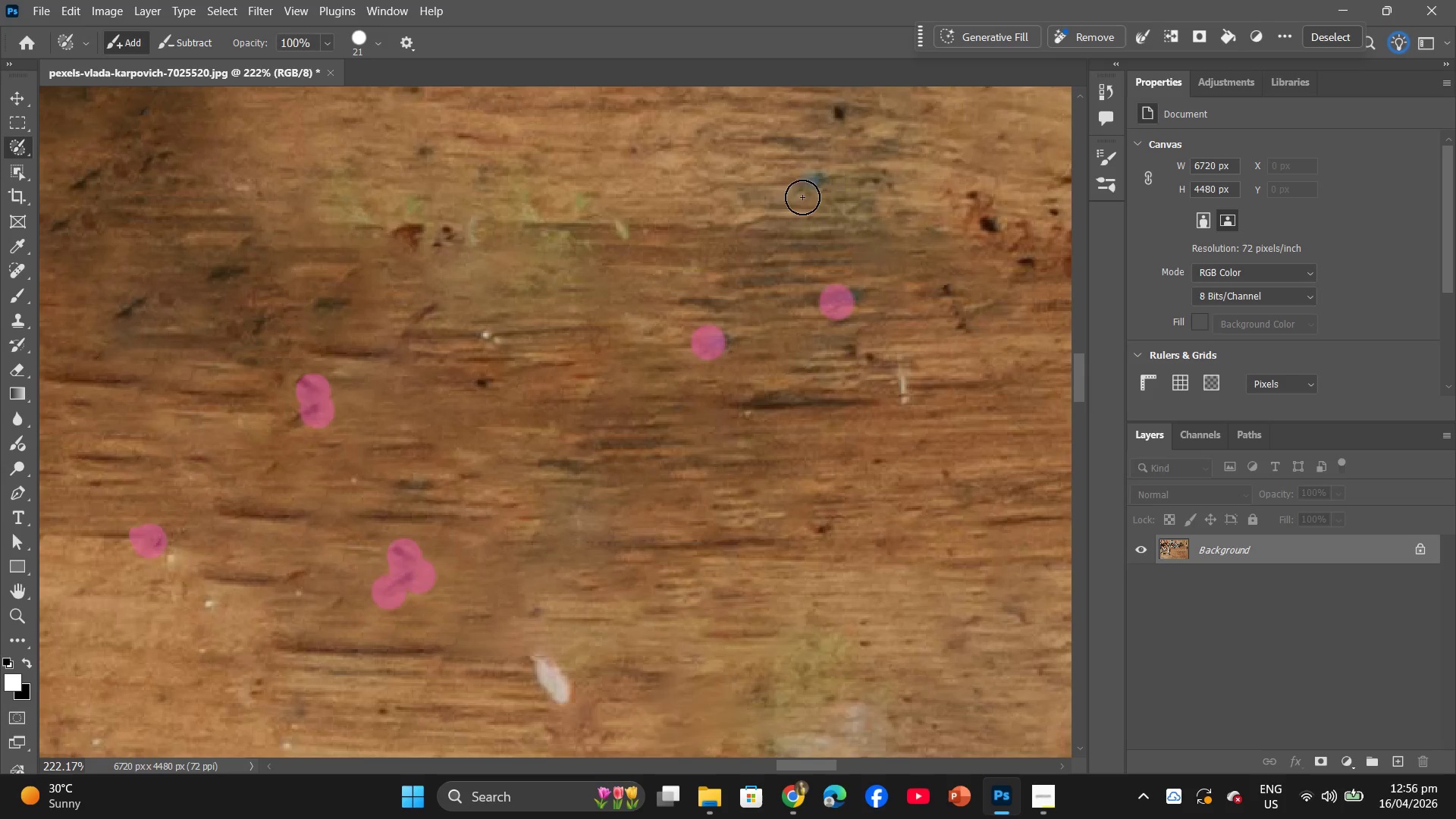 
left_click([815, 184])
 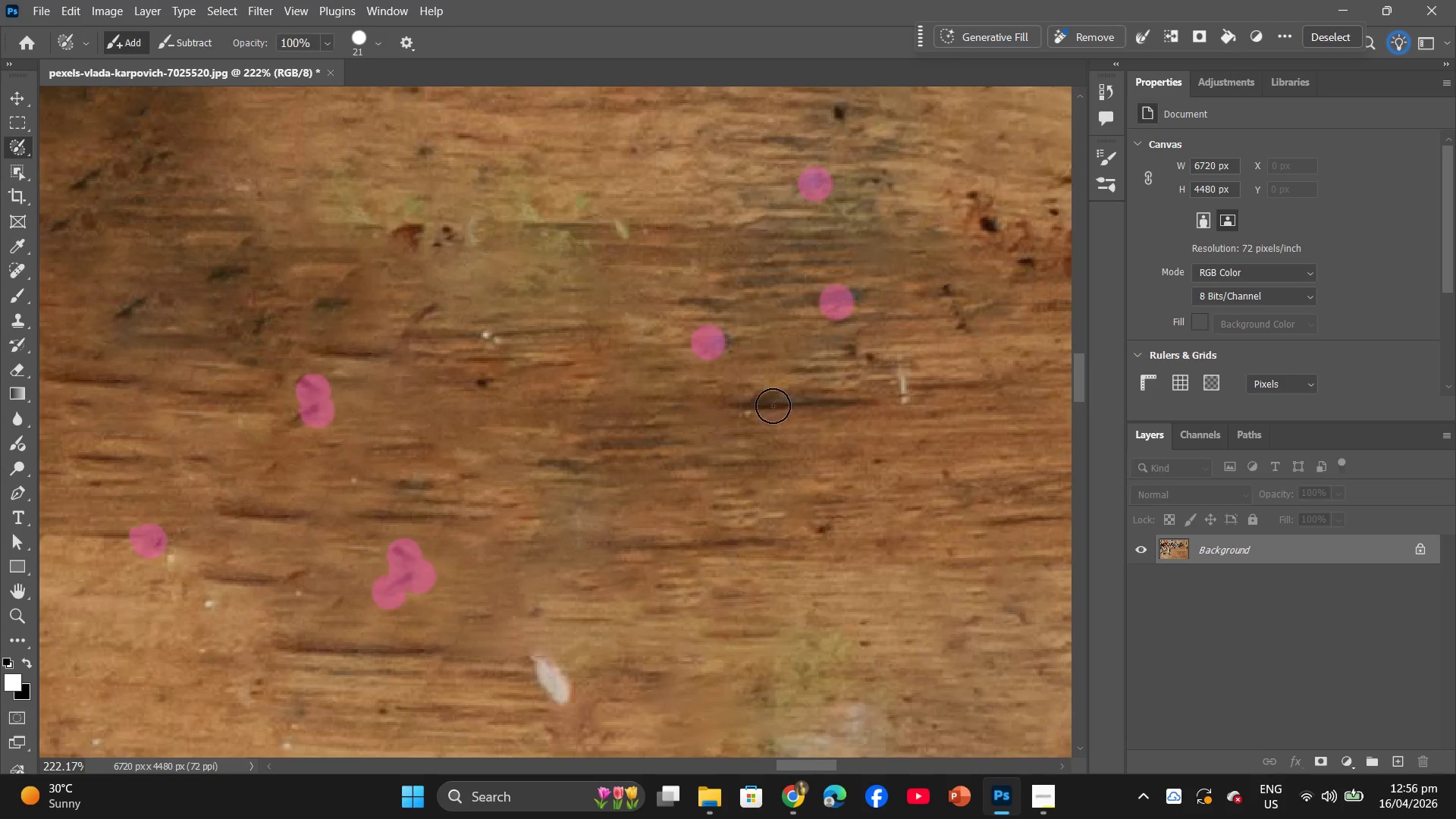 
hold_key(key=AltLeft, duration=1.27)
scroll: coordinate [746, 343], scroll_direction: down, amount: 12.0
 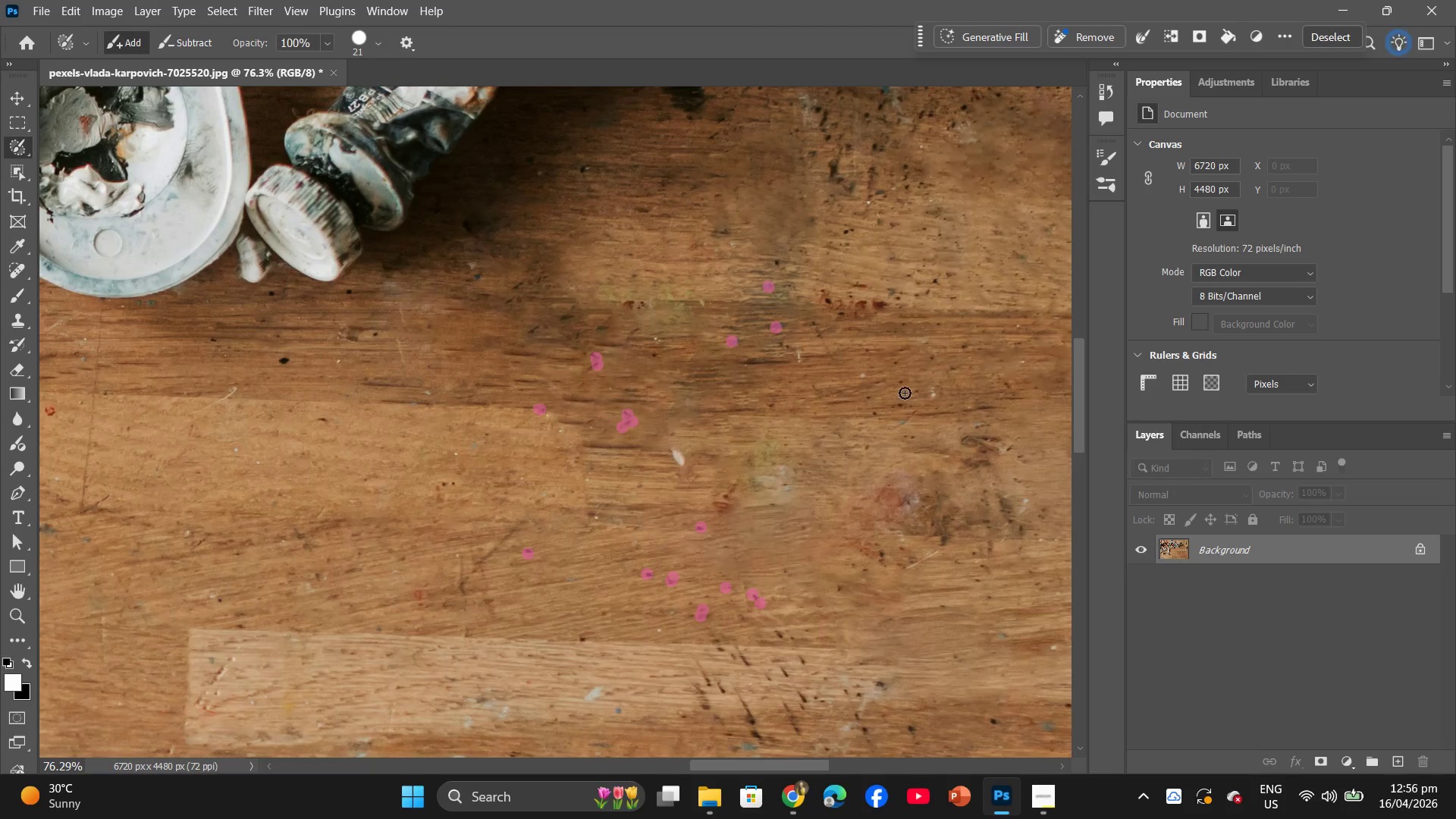 
hold_key(key=Space, duration=0.41)
 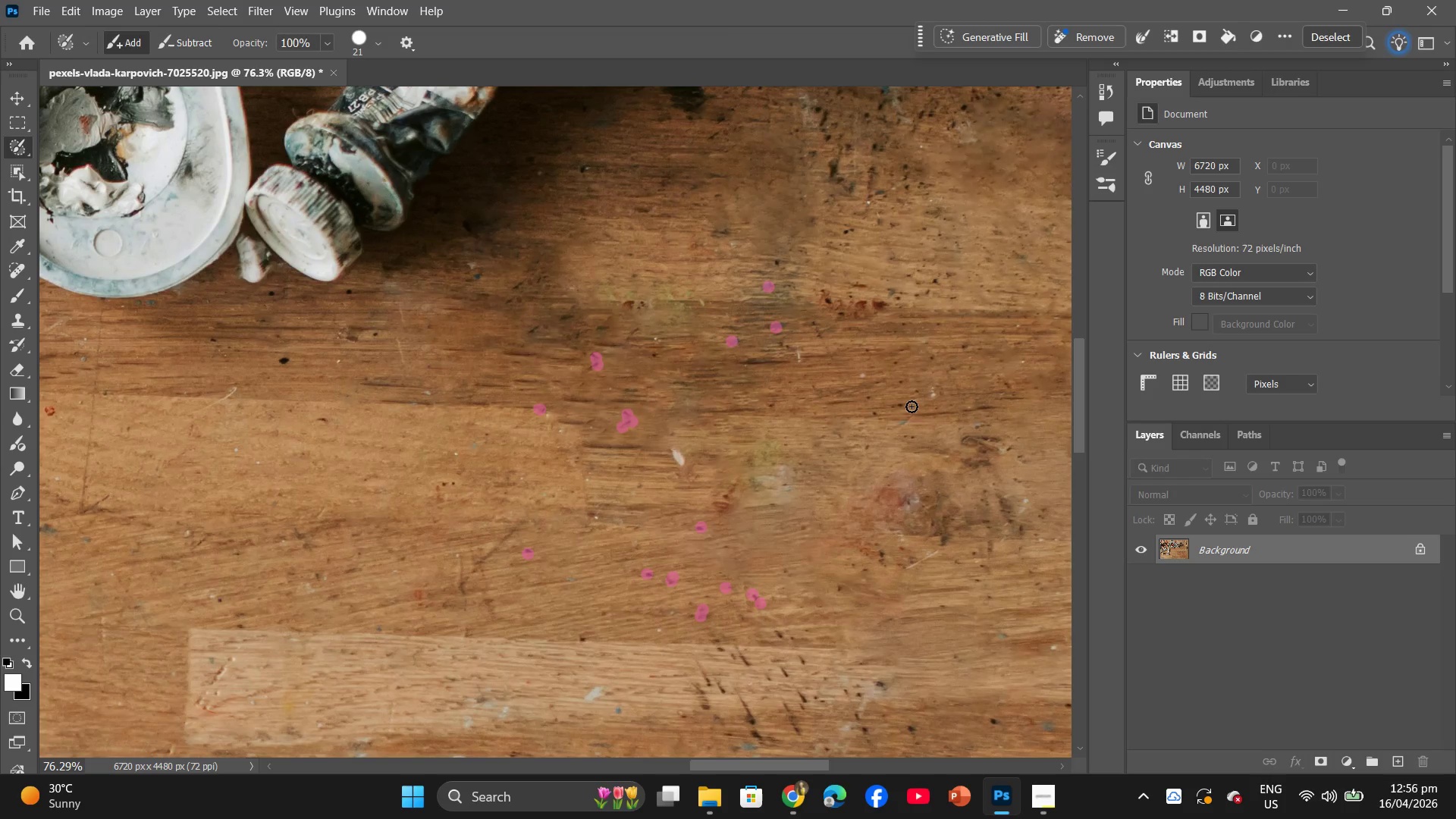 
key(Alt+AltLeft)
 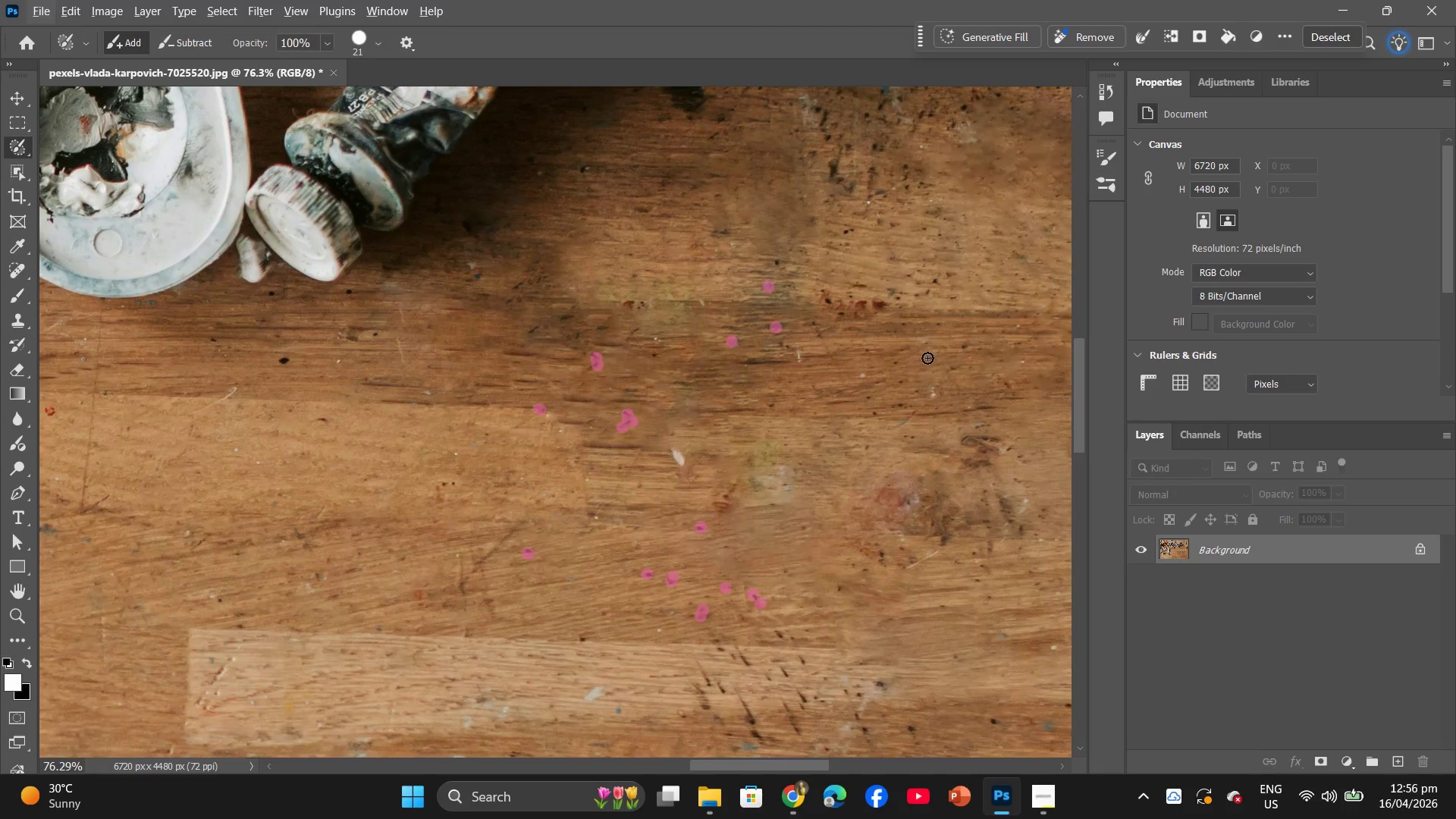 
hold_key(key=Space, duration=0.77)
 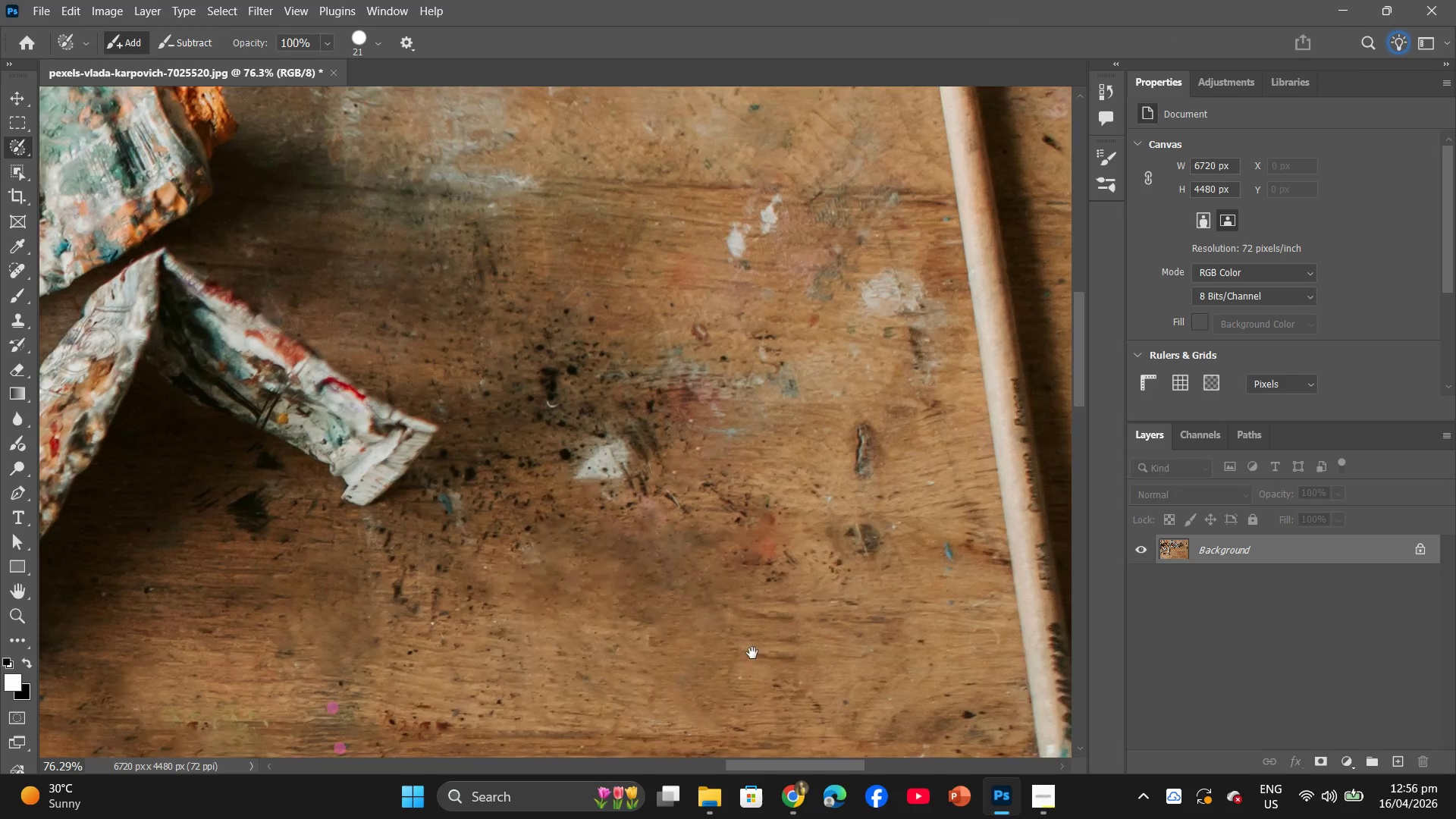 
left_click_drag(start_coordinate=[929, 337], to_coordinate=[667, 608])
 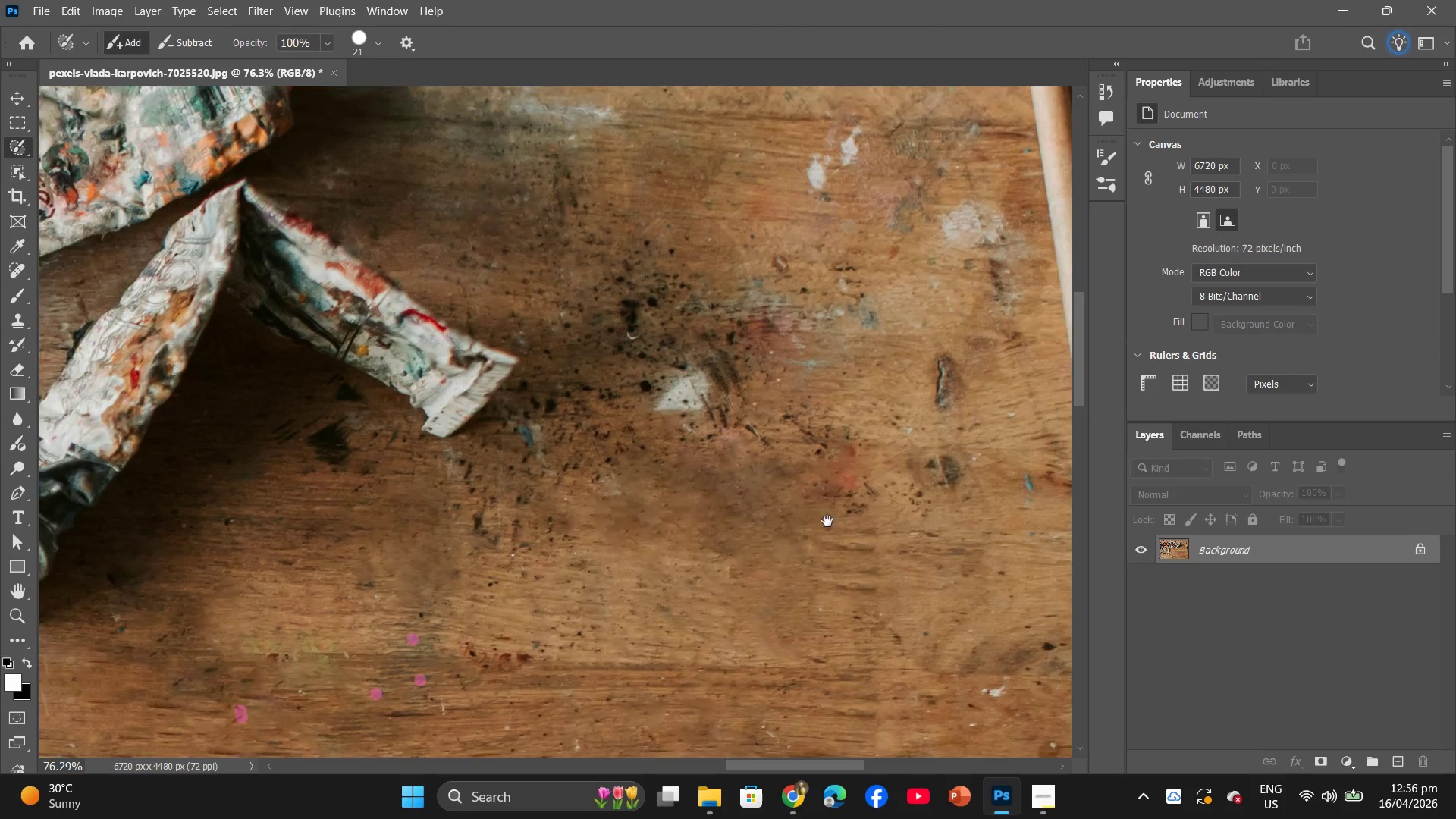 
hold_key(key=AltLeft, duration=0.36)
 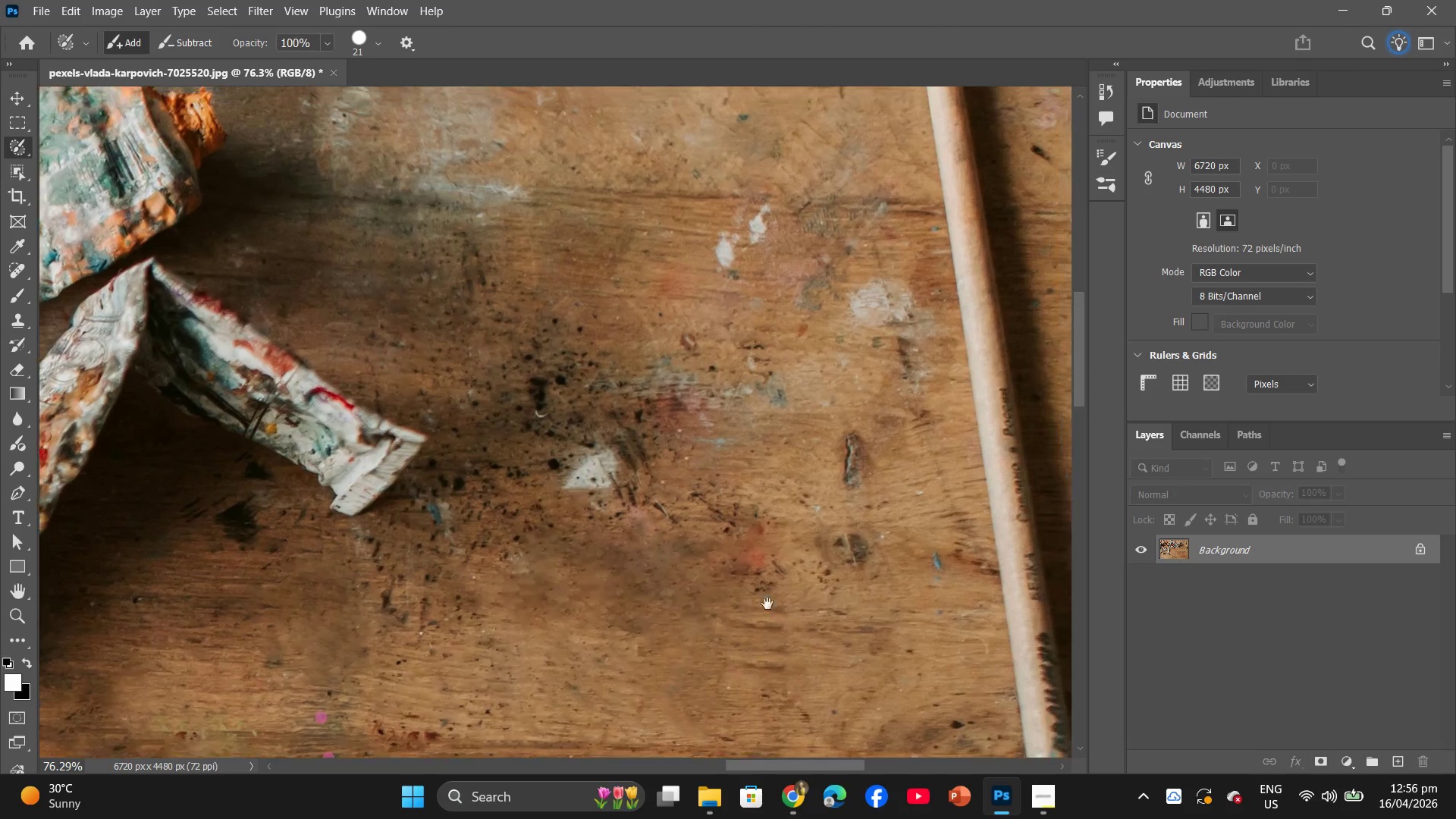 
left_click_drag(start_coordinate=[758, 645], to_coordinate=[791, 426])
 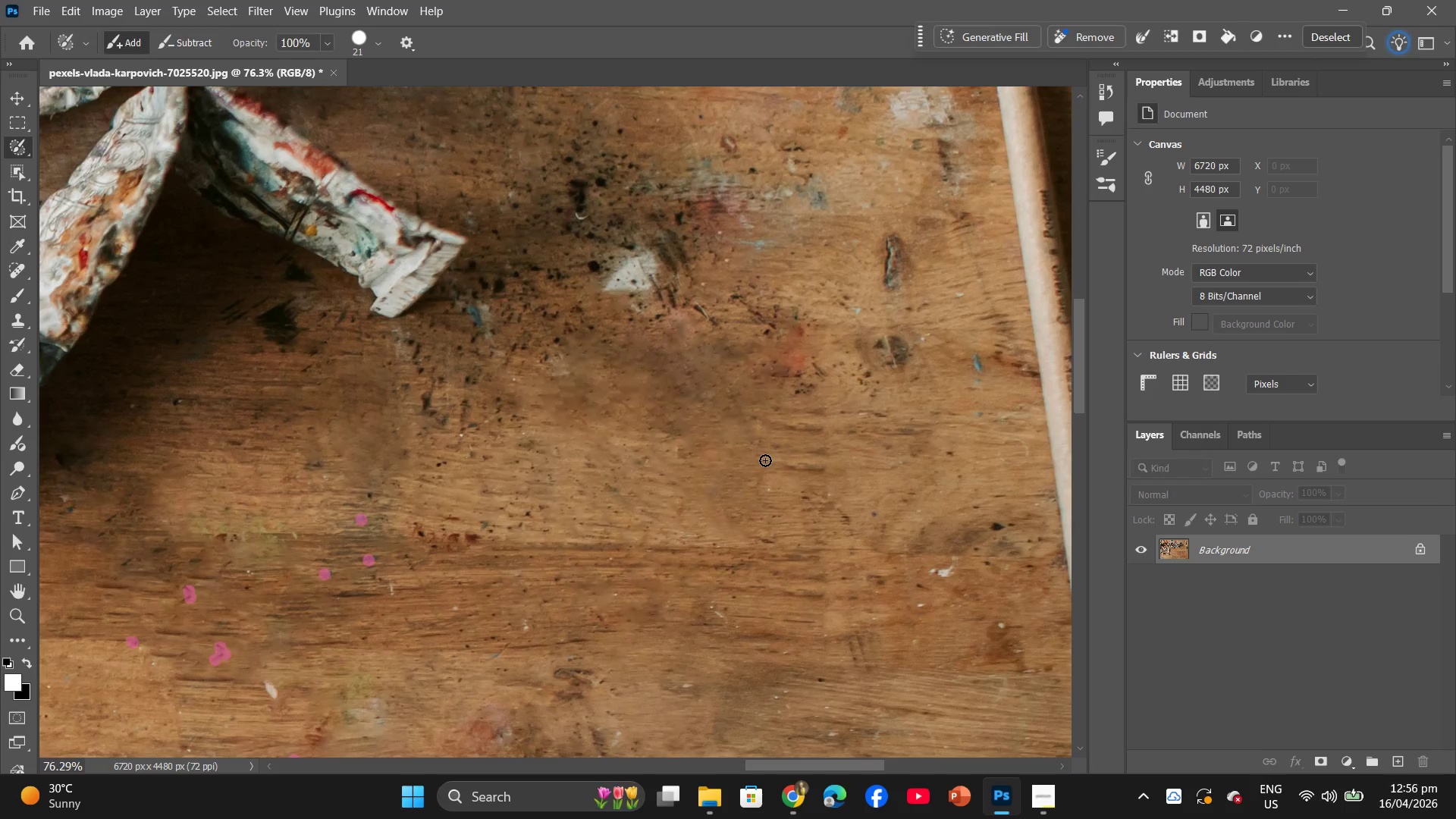 
hold_key(key=Space, duration=0.64)
 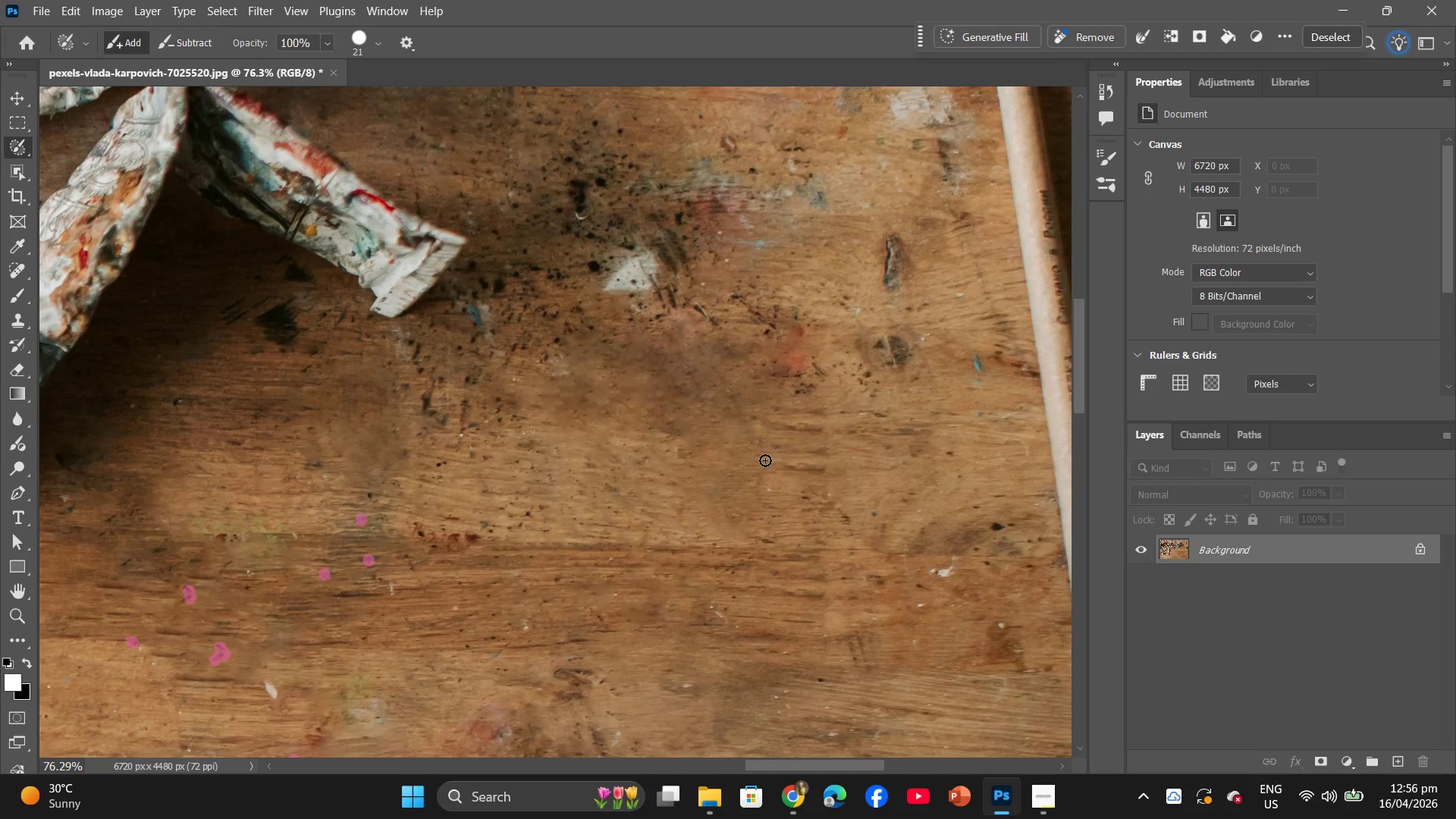 
hold_key(key=Space, duration=10.8)
 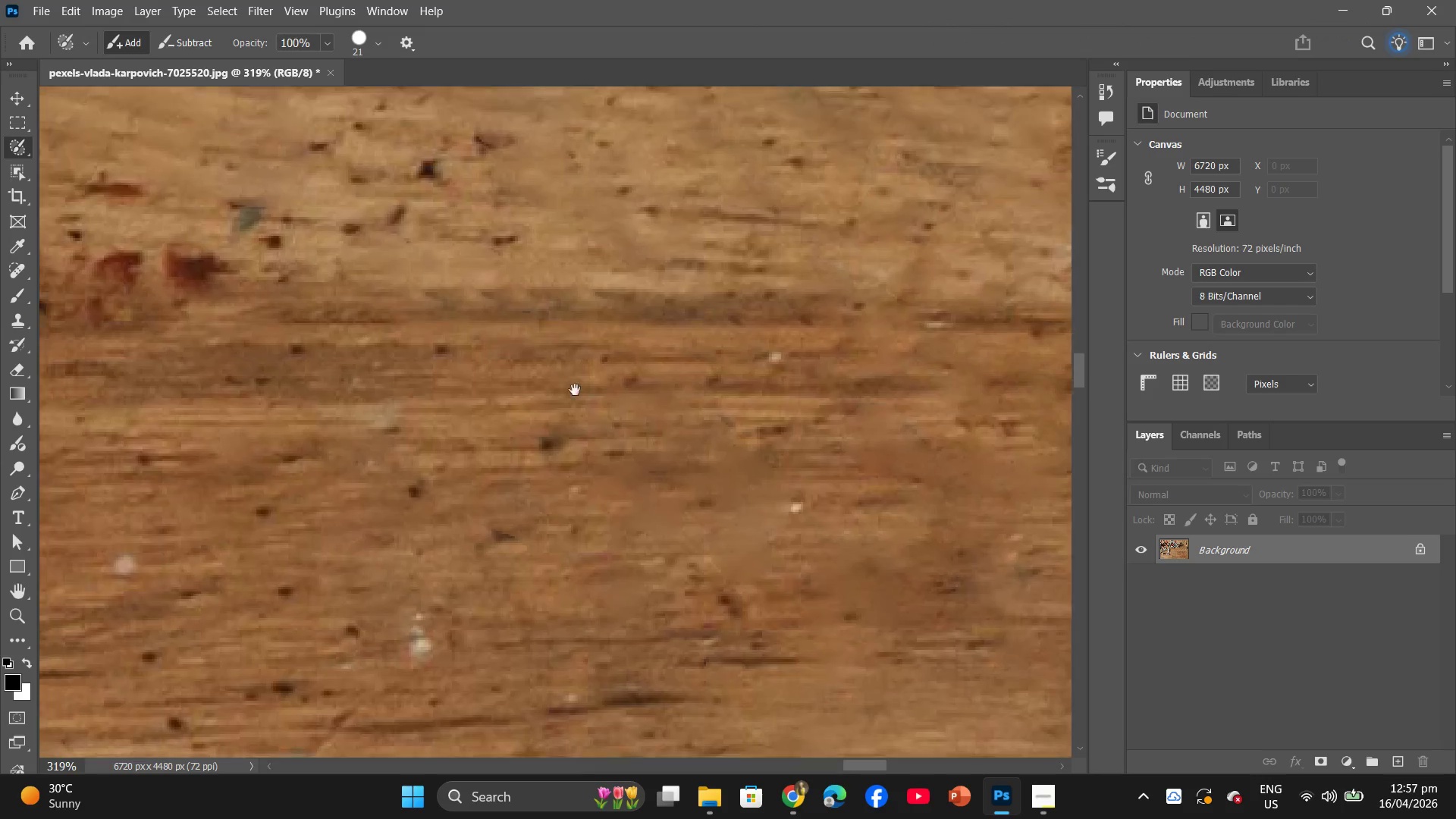 
hold_key(key=AltLeft, duration=5.47)
scroll: coordinate [560, 466], scroll_direction: up, amount: 17.0
 